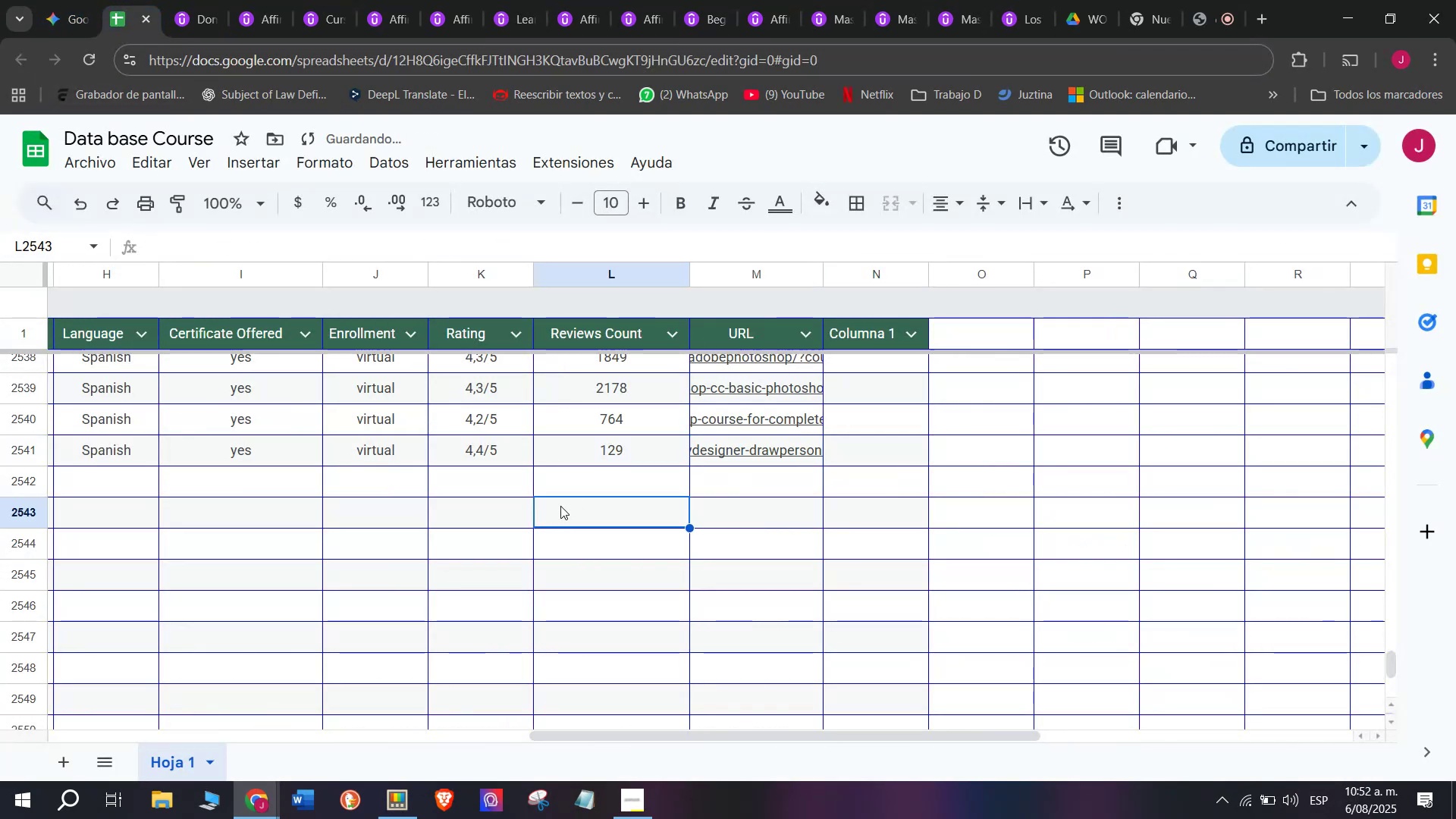 
scroll: coordinate [44, 521], scroll_direction: up, amount: 3.0
 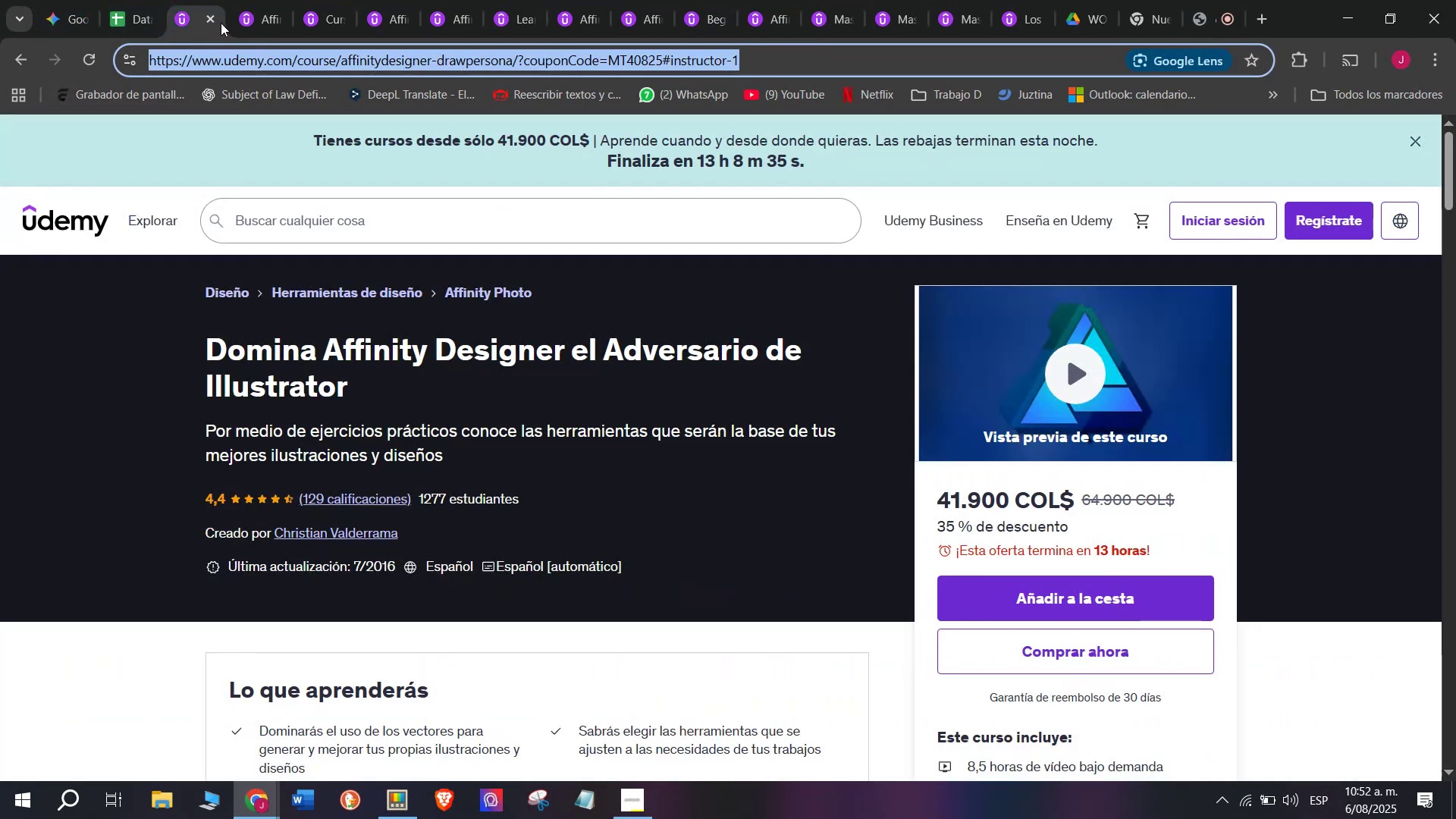 
left_click([215, 14])
 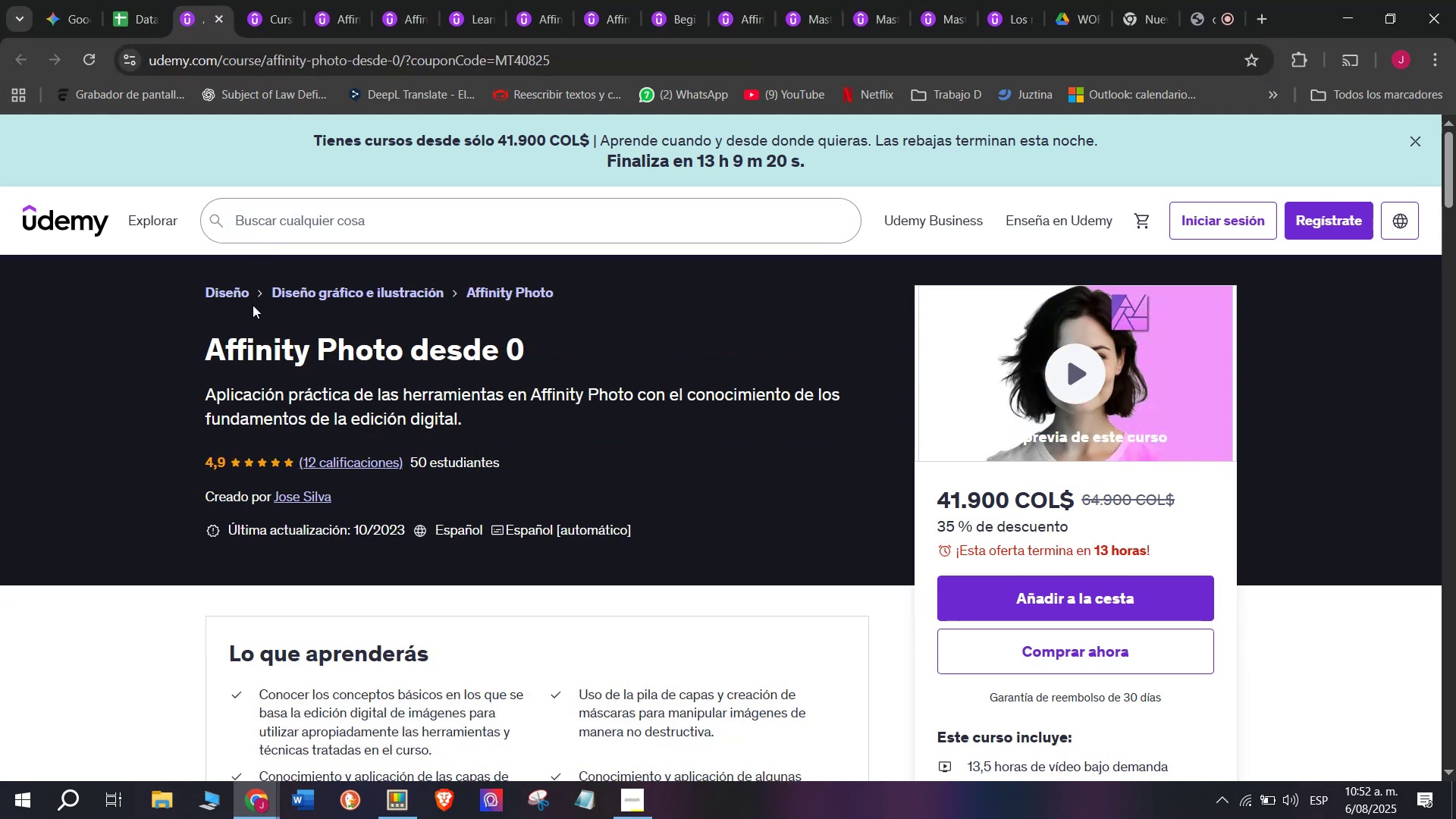 
left_click_drag(start_coordinate=[209, 341], to_coordinate=[524, 328])
 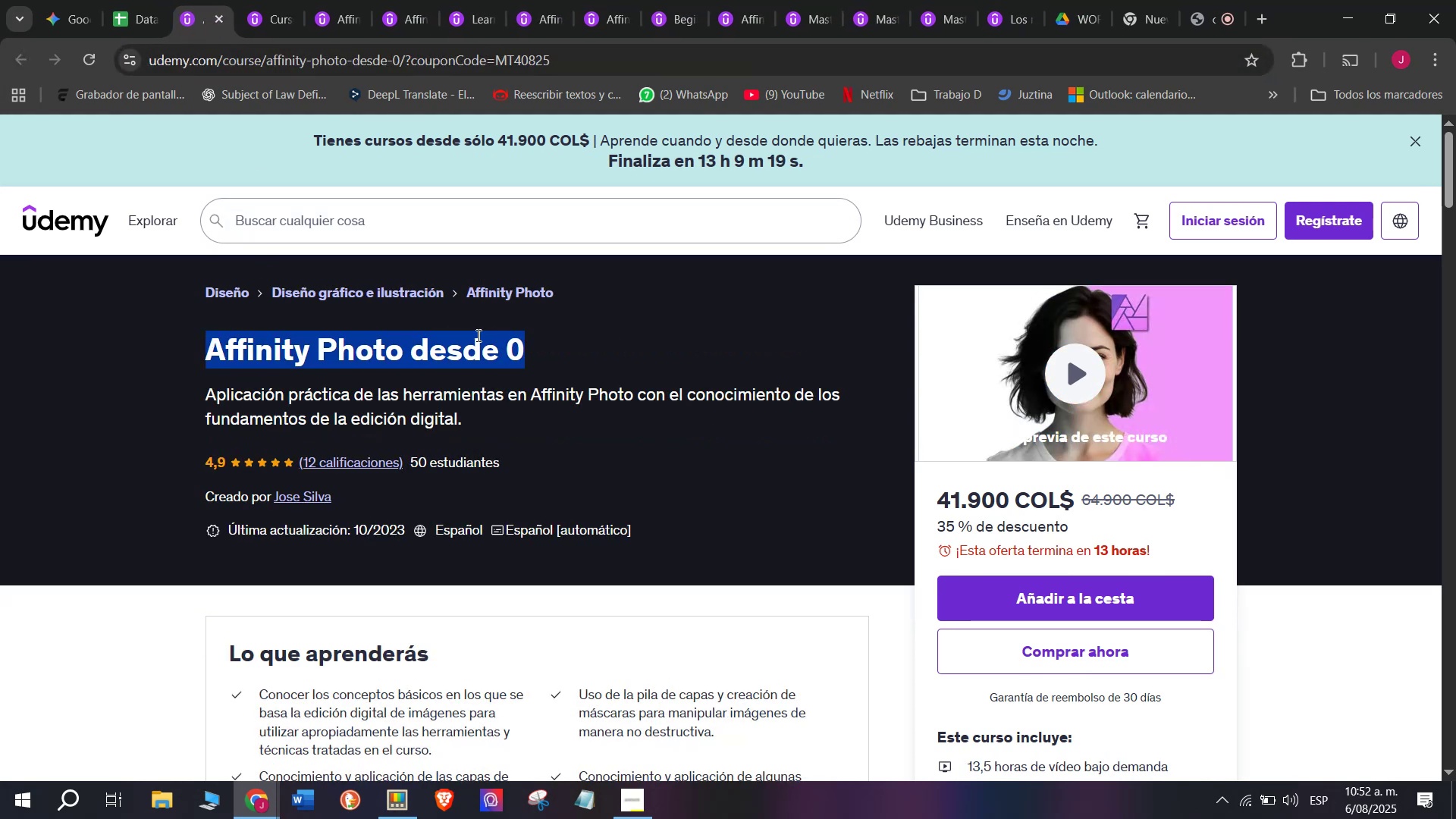 
right_click([477, 335])
 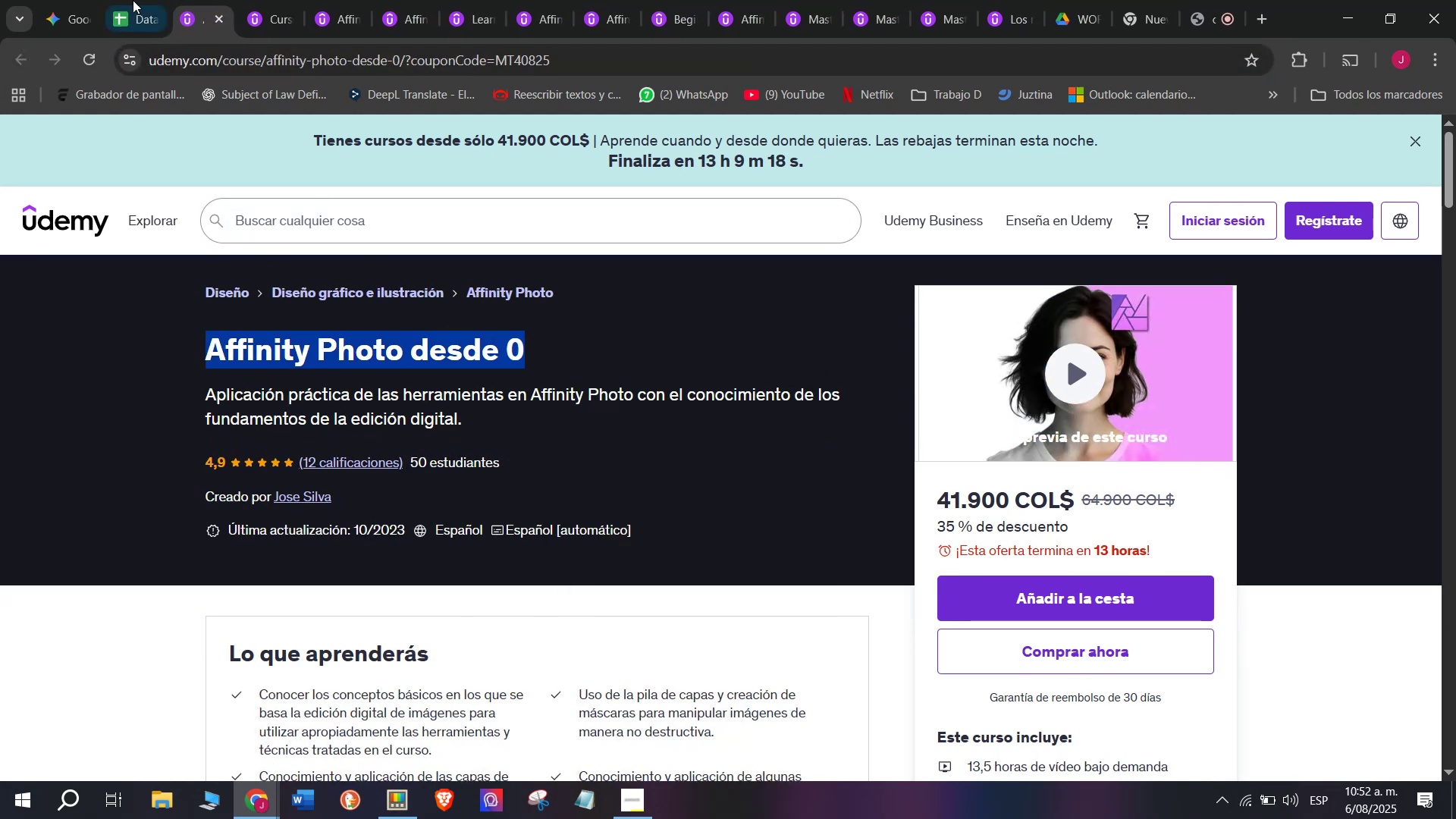 
left_click([115, 0])
 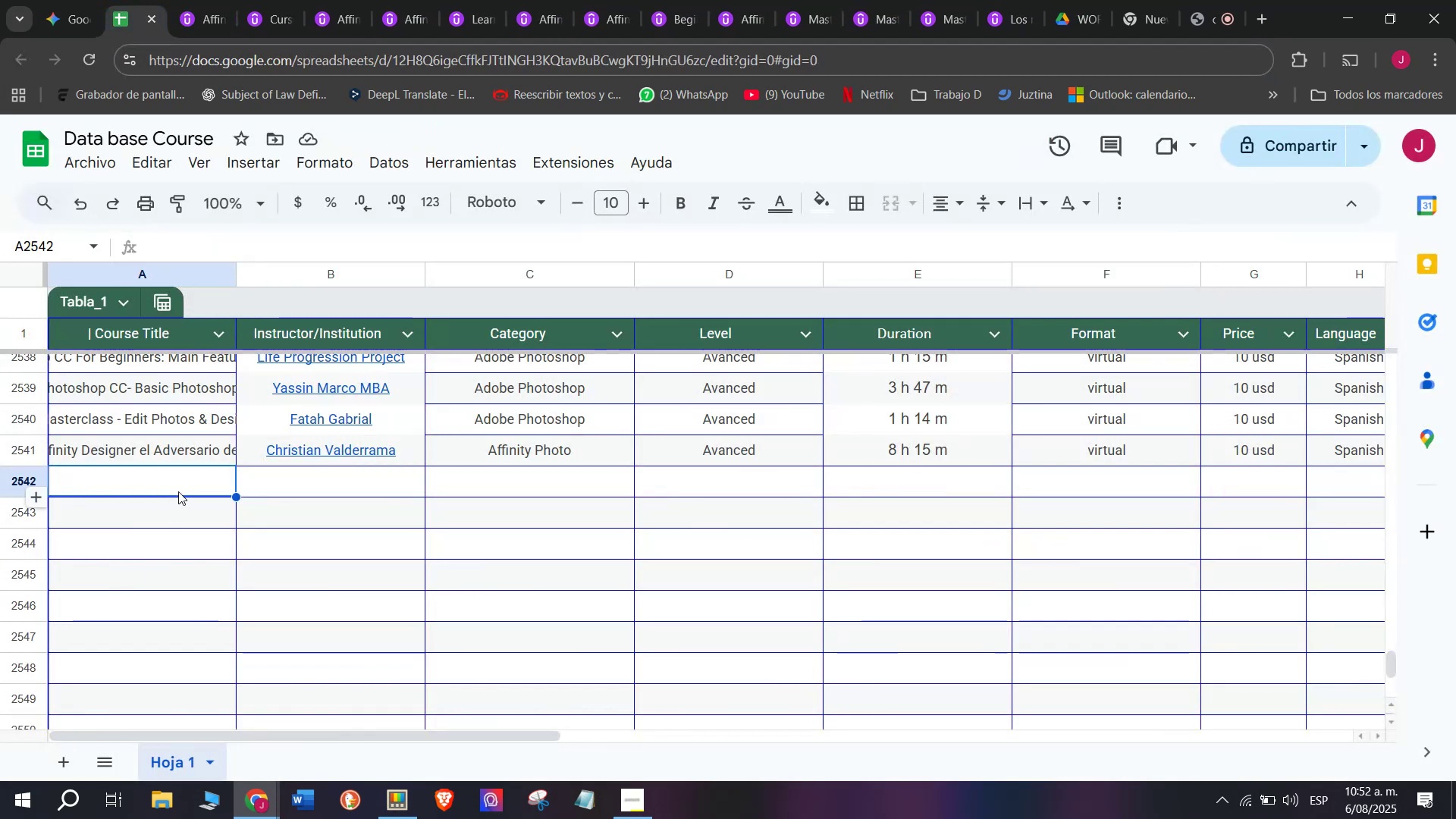 
double_click([178, 491])
 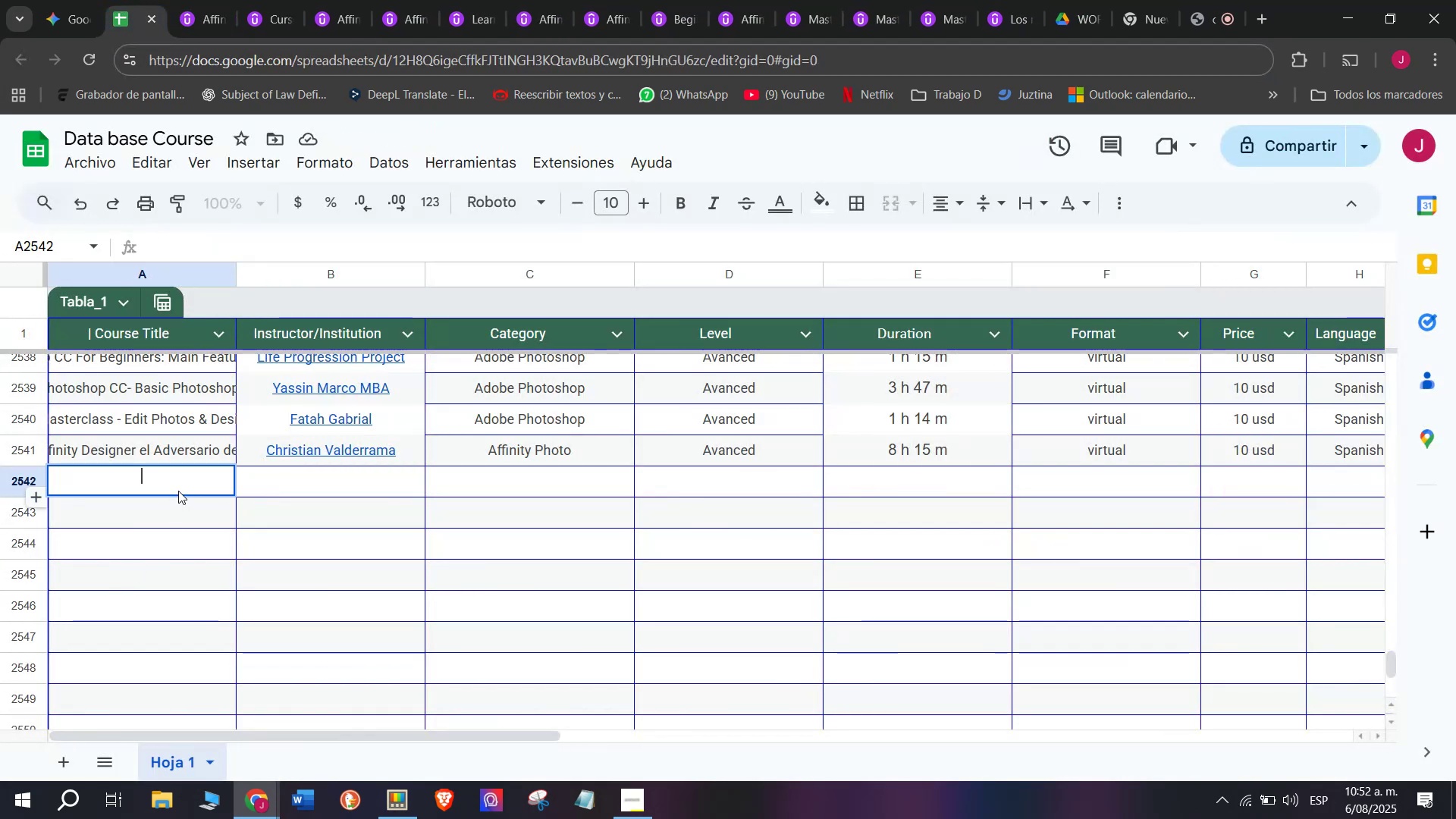 
right_click([180, 489])
 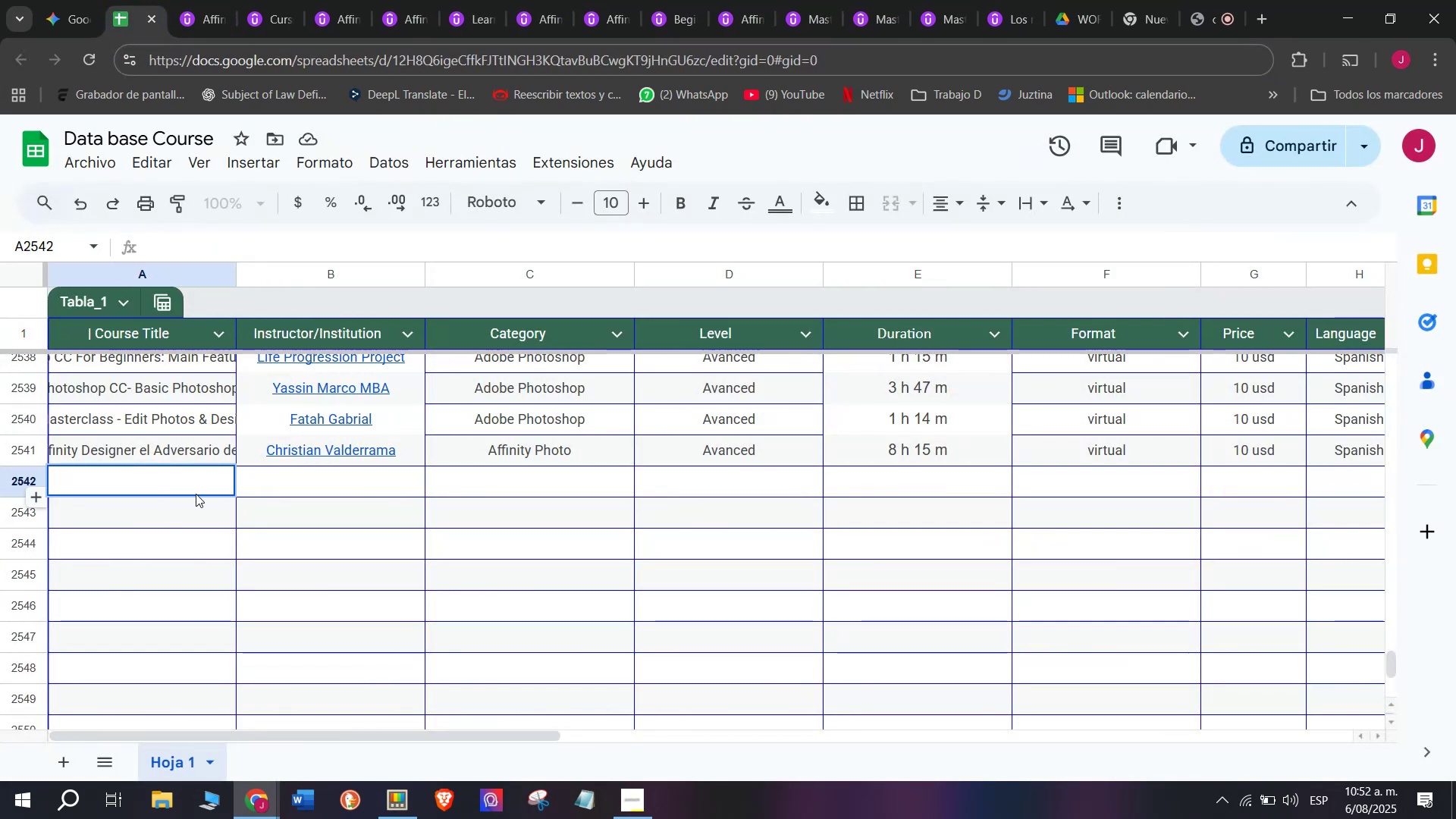 
right_click([196, 472])
 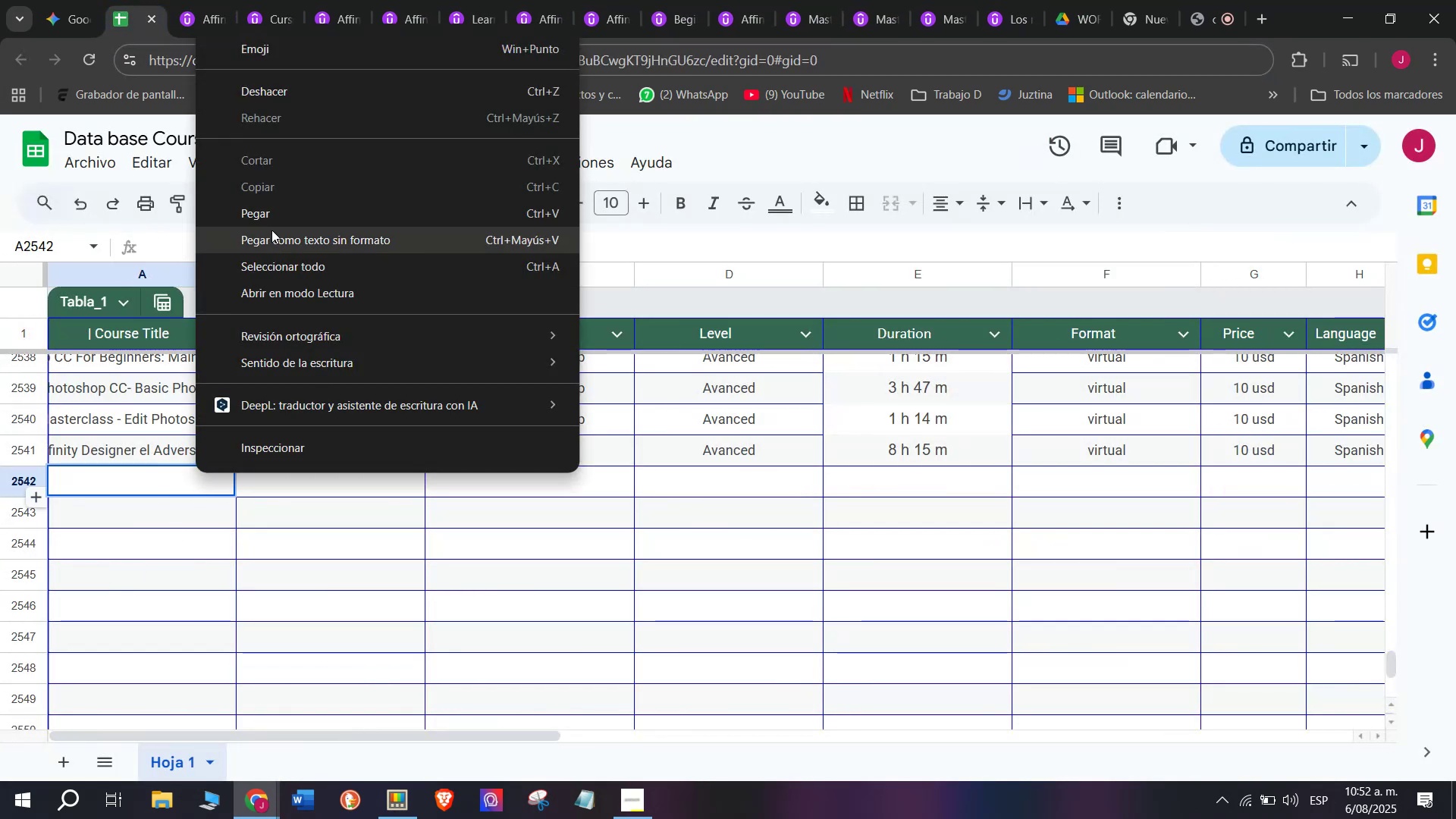 
left_click([274, 209])
 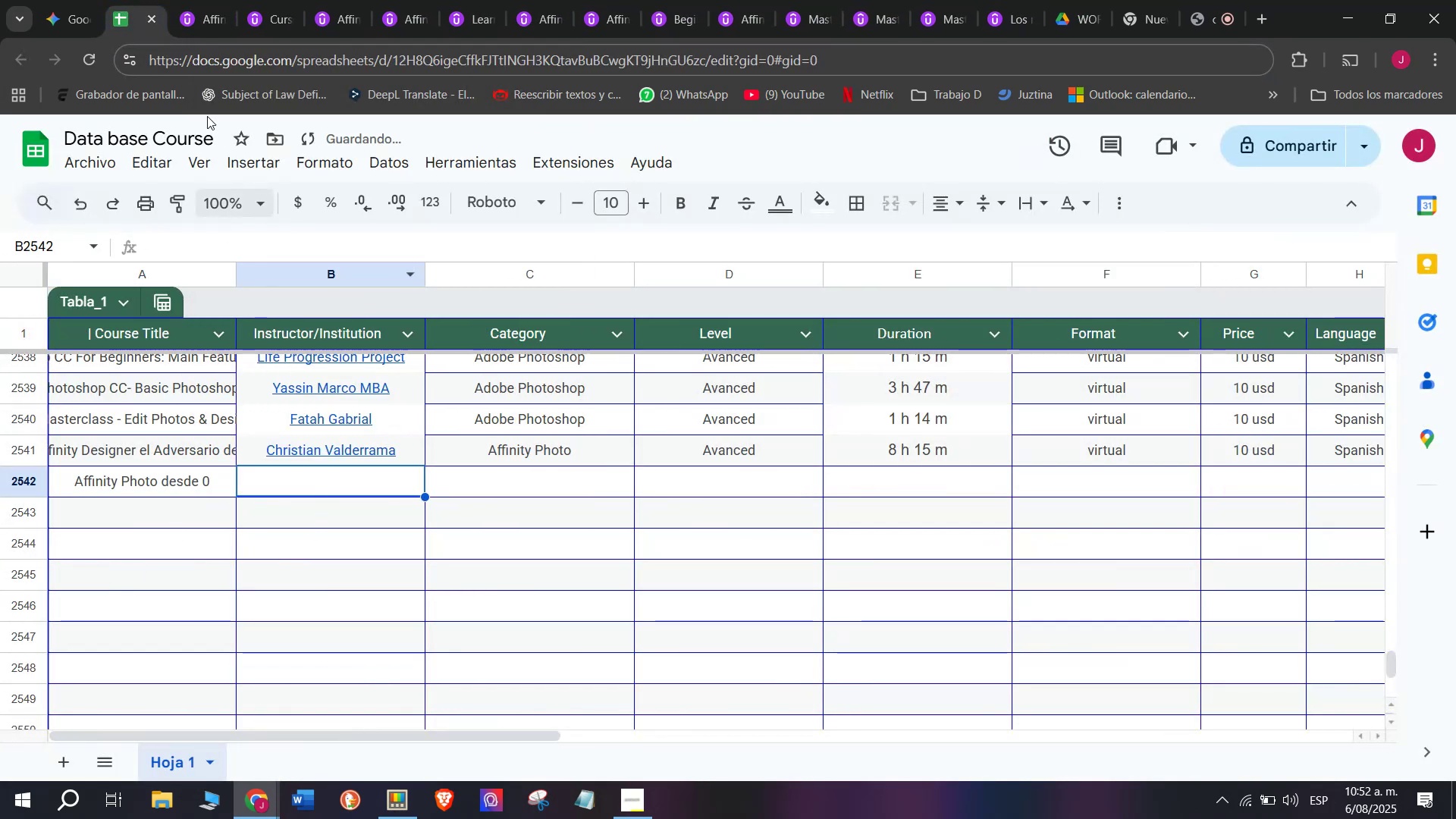 
left_click([206, 13])
 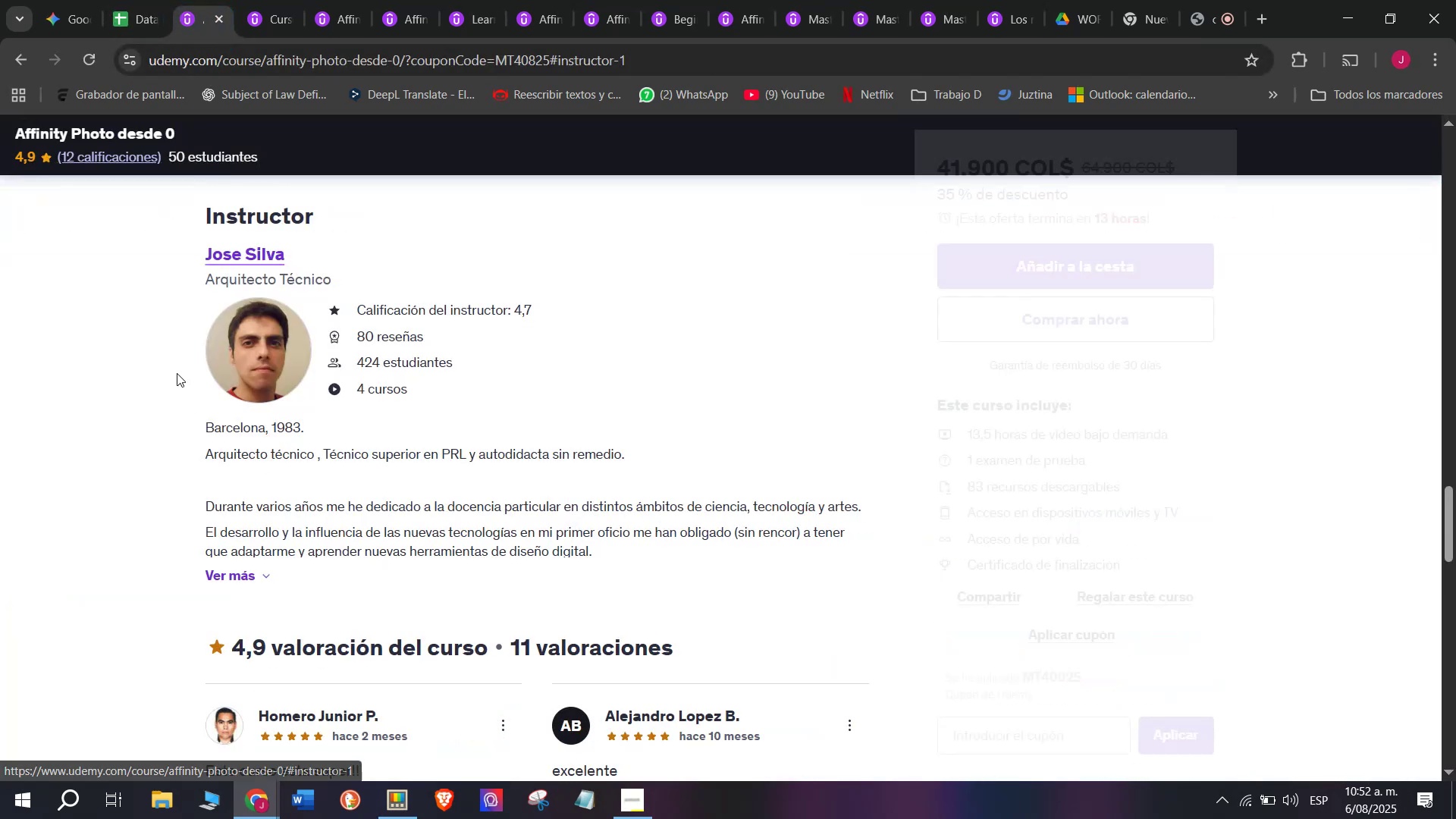 
left_click_drag(start_coordinate=[181, 247], to_coordinate=[282, 245])
 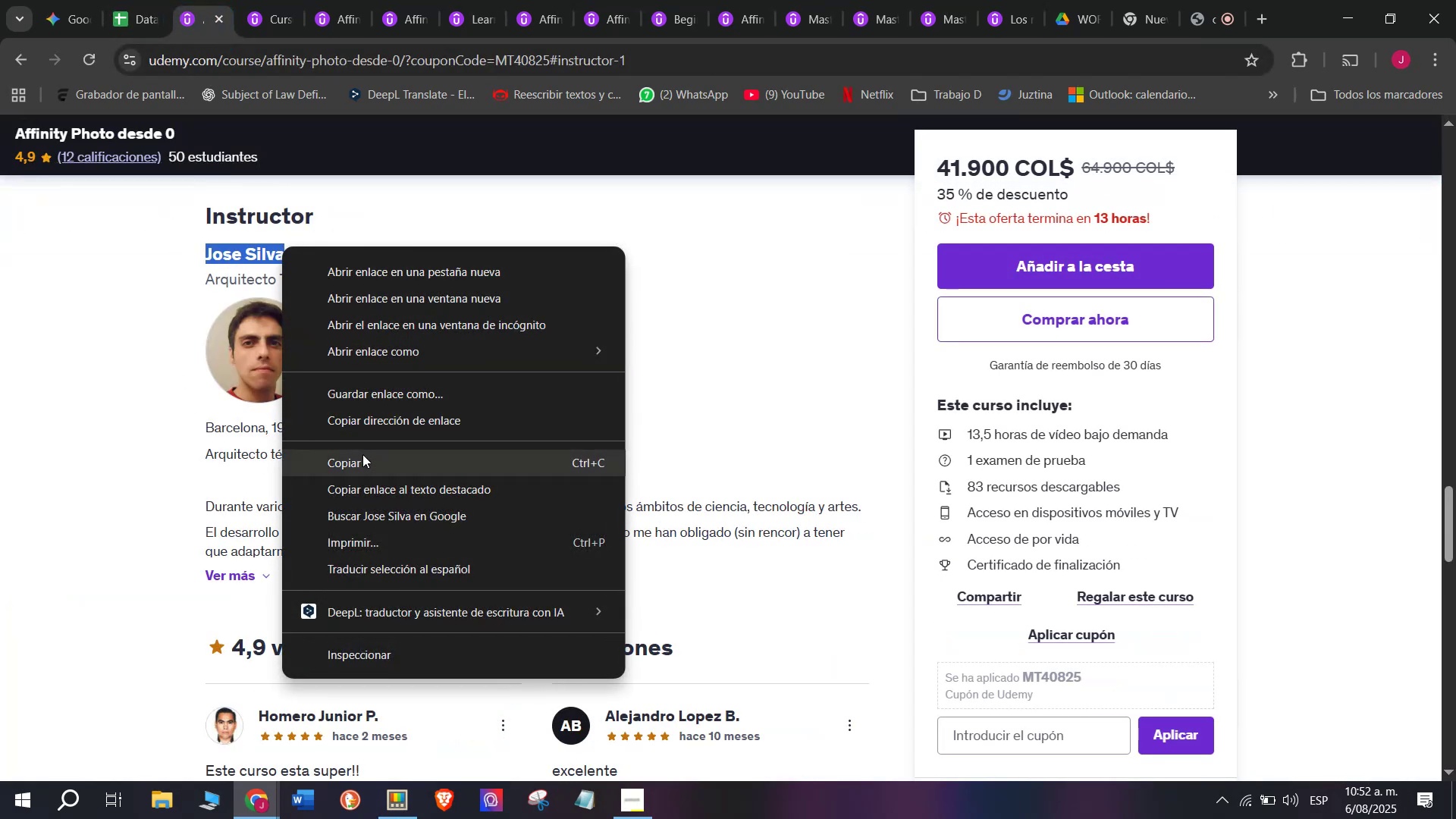 
double_click([156, 0])
 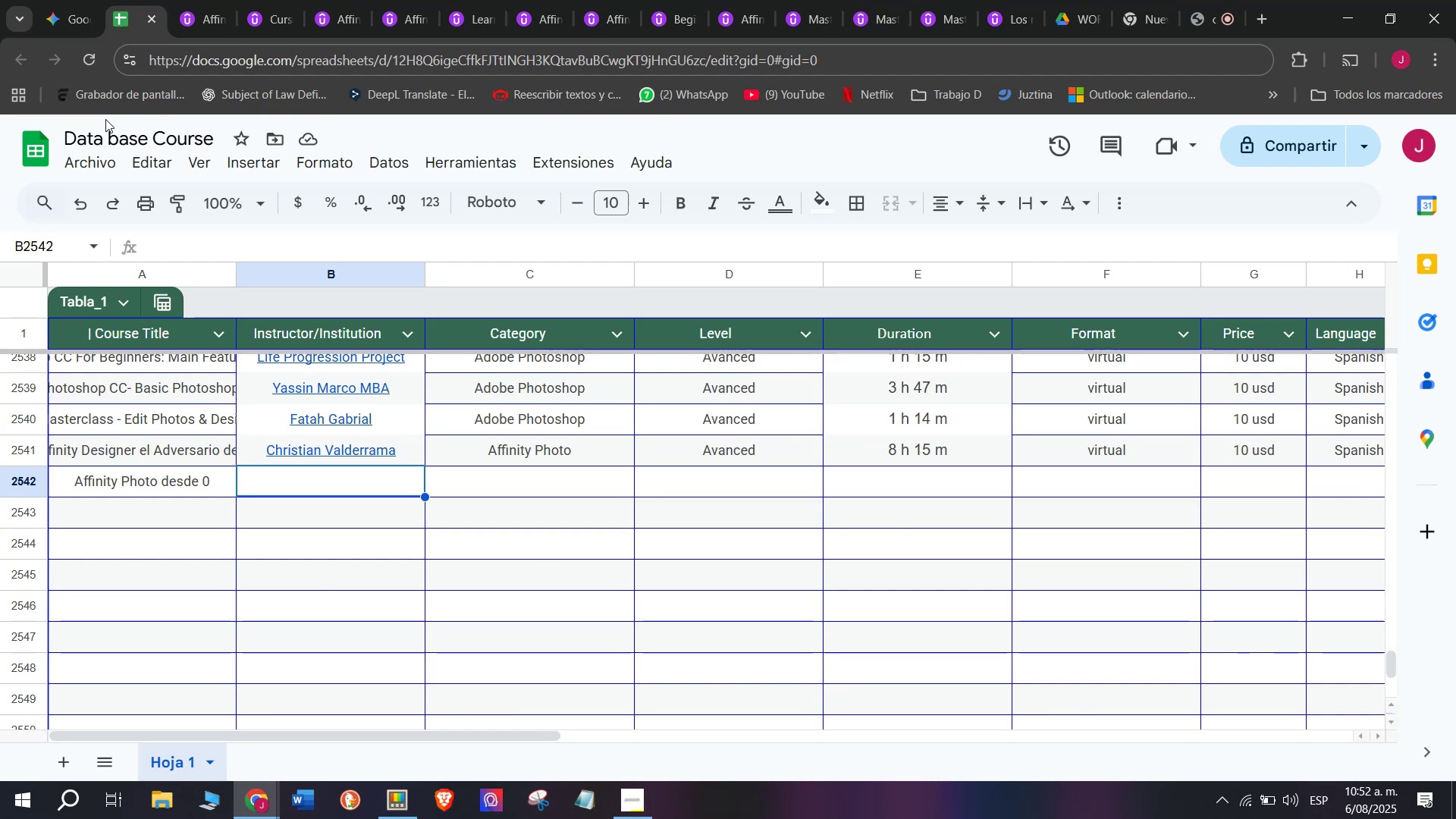 
wait(7.9)
 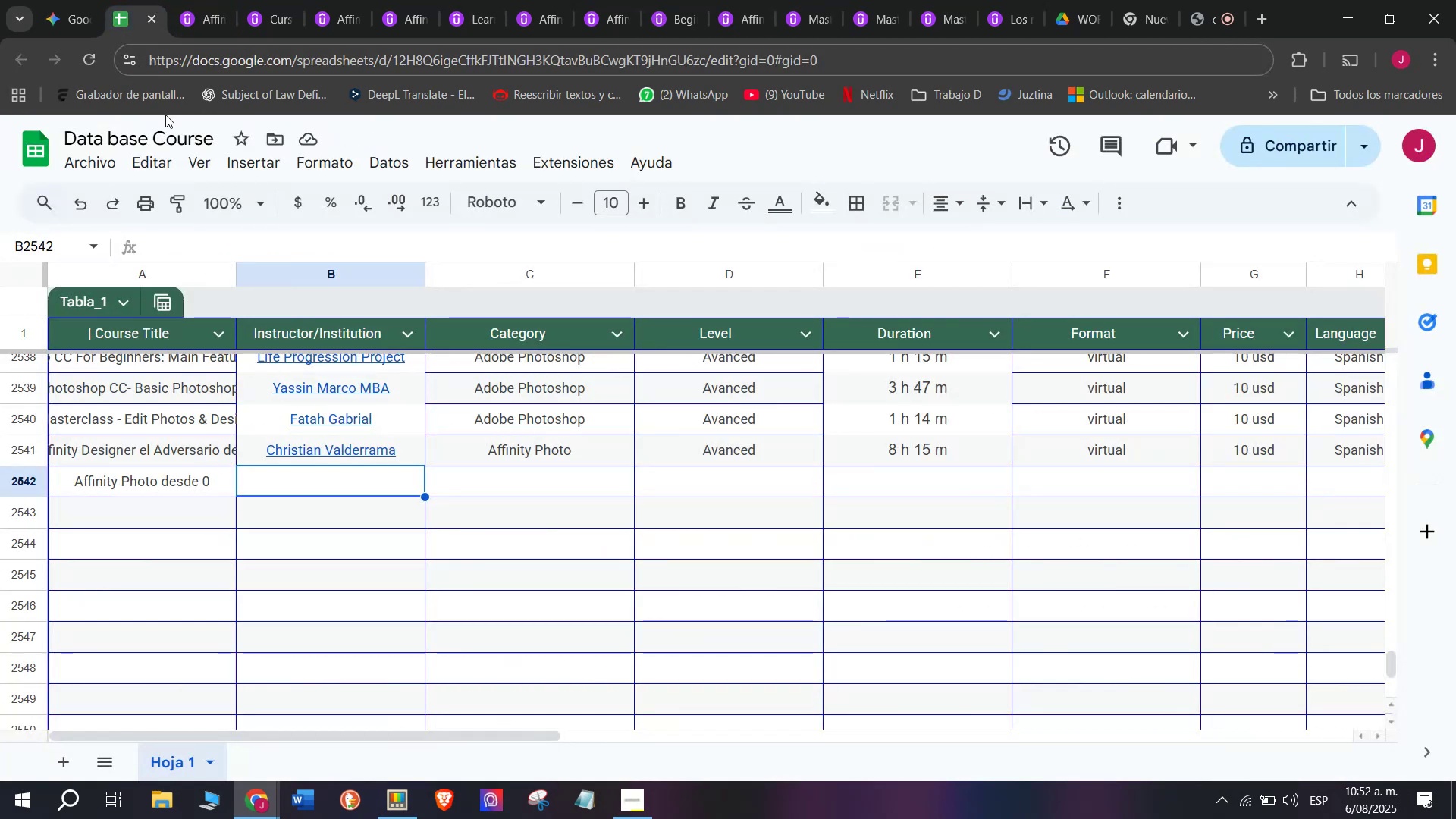 
right_click([311, 484])
 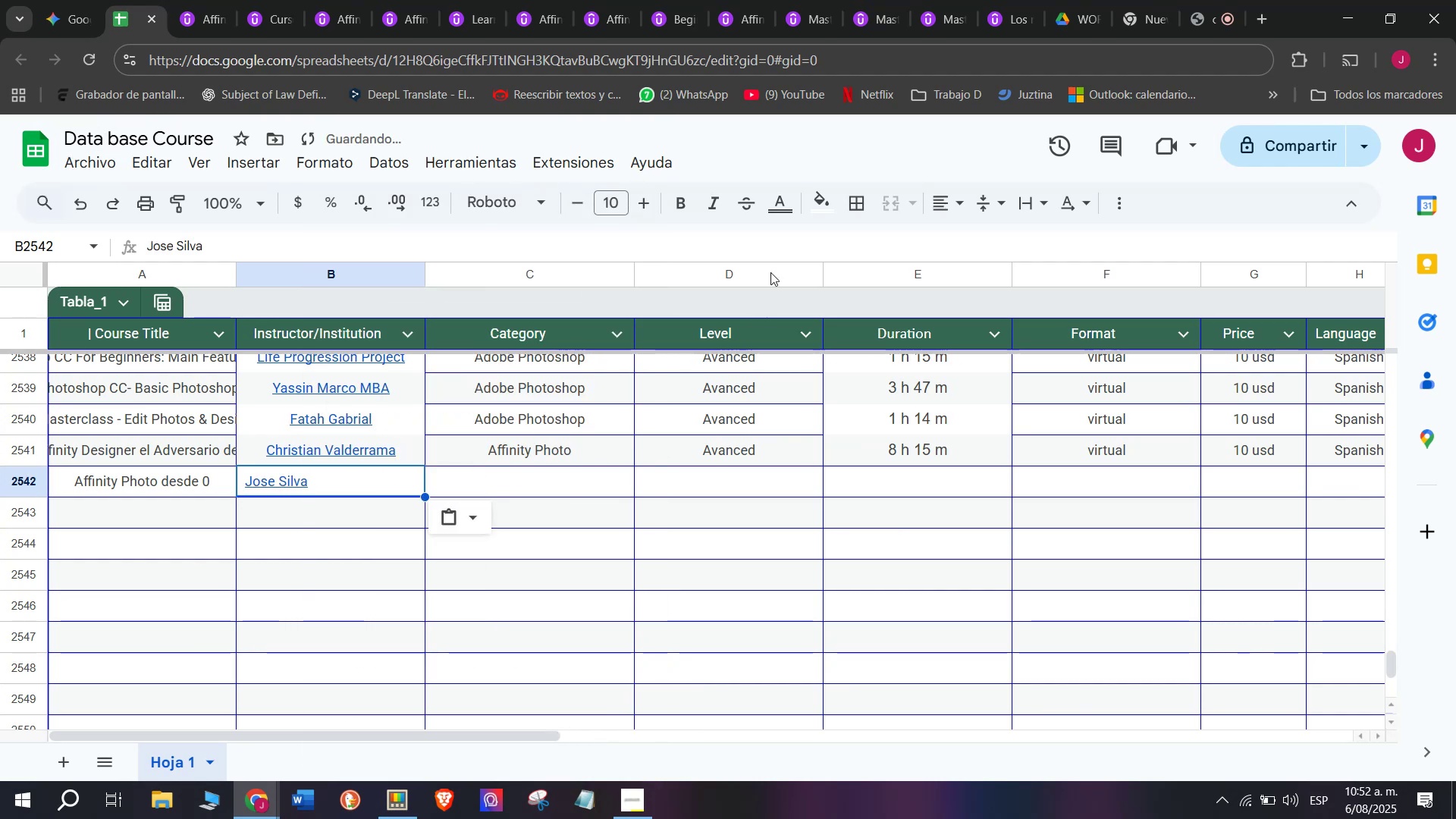 
left_click([945, 201])
 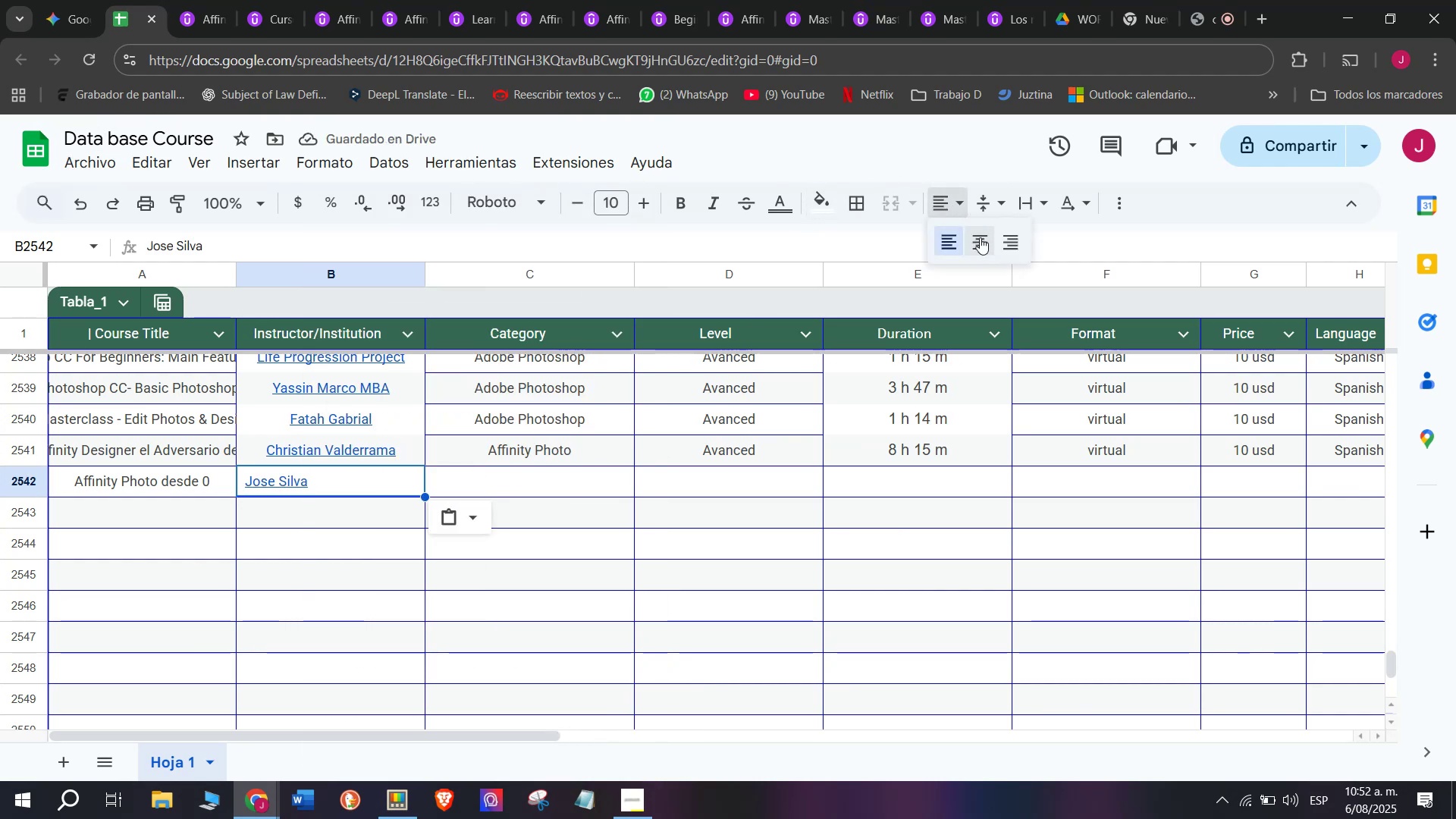 
left_click([980, 237])
 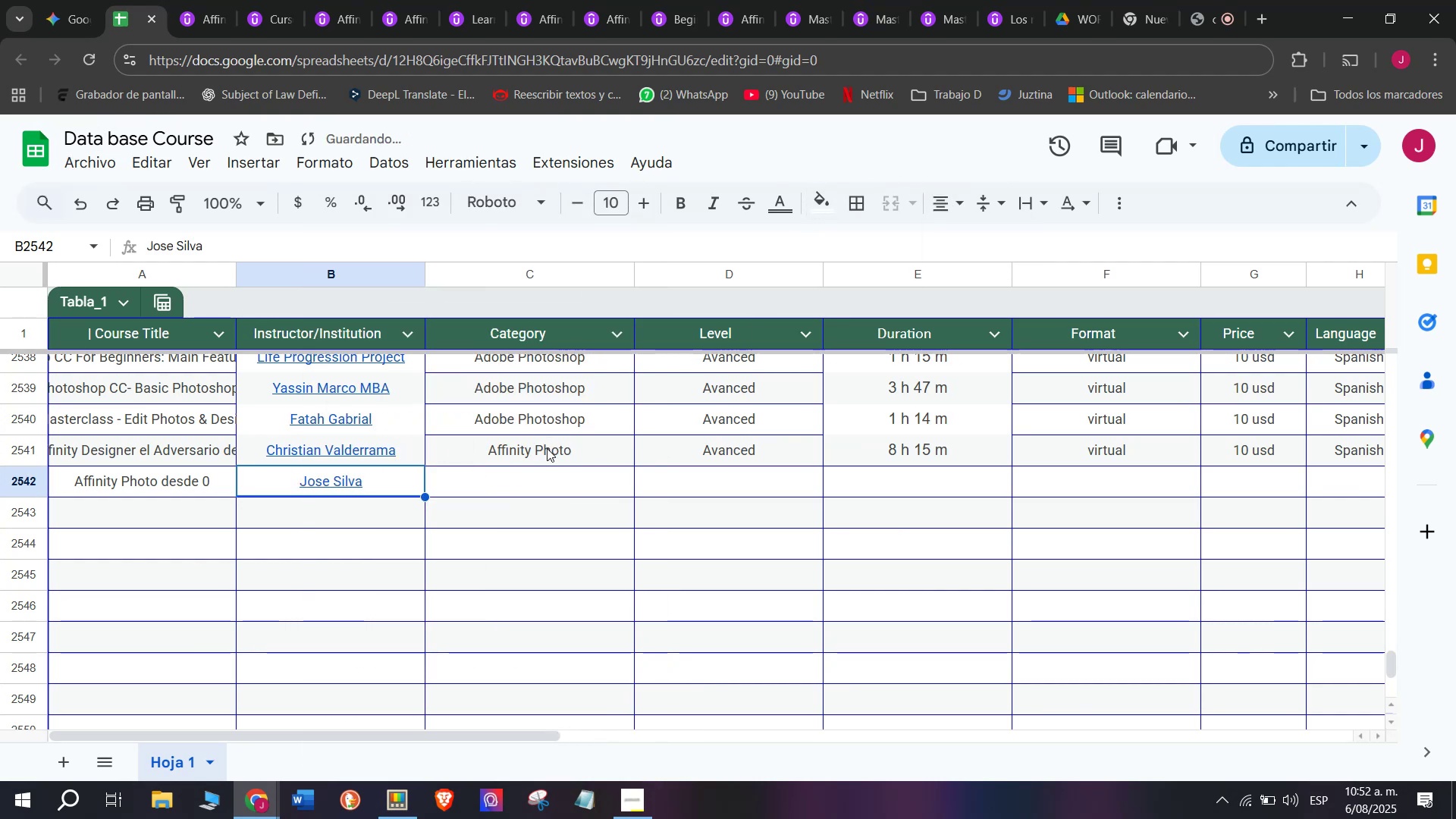 
left_click([548, 448])
 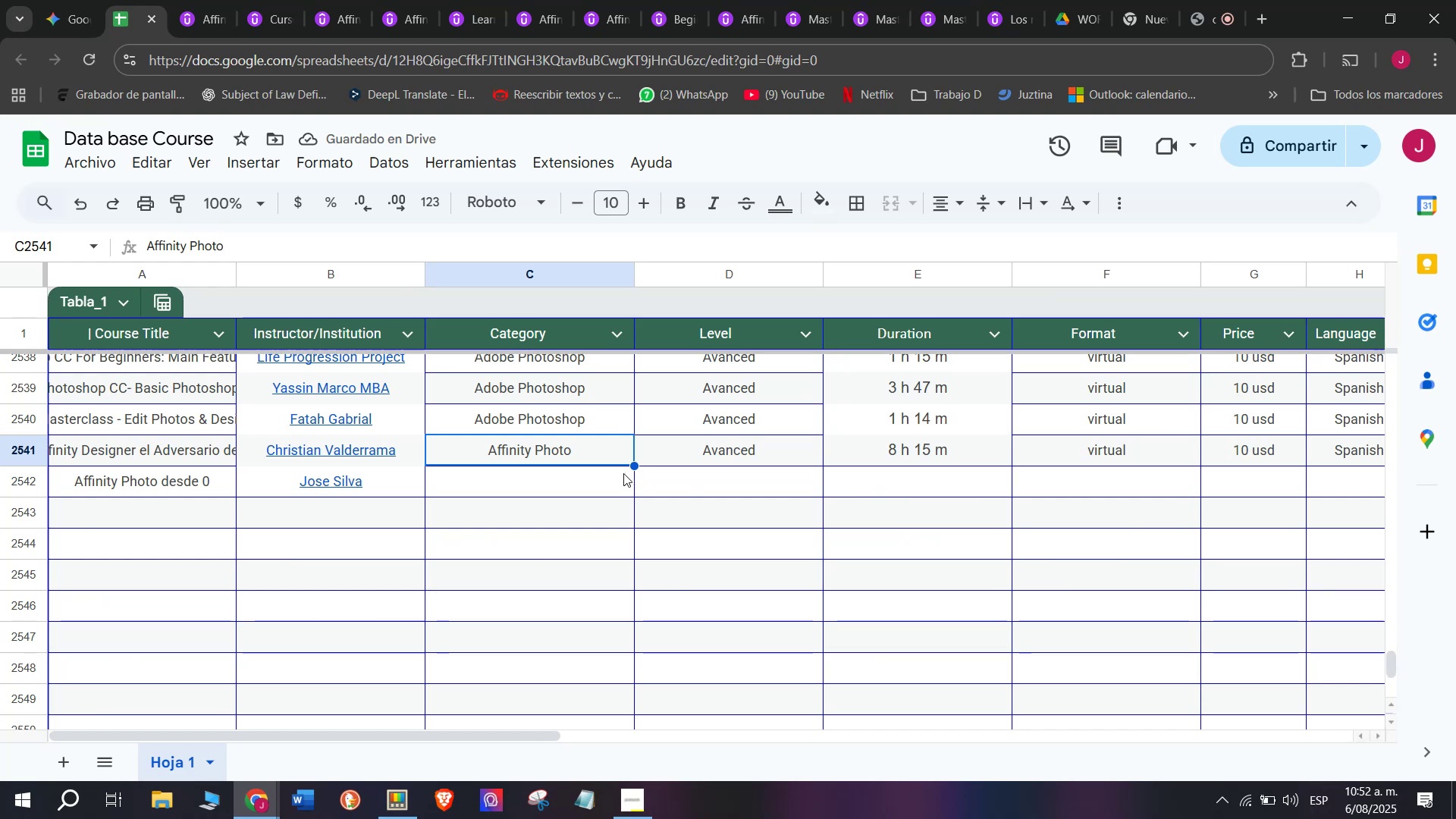 
left_click_drag(start_coordinate=[632, 465], to_coordinate=[626, 486])
 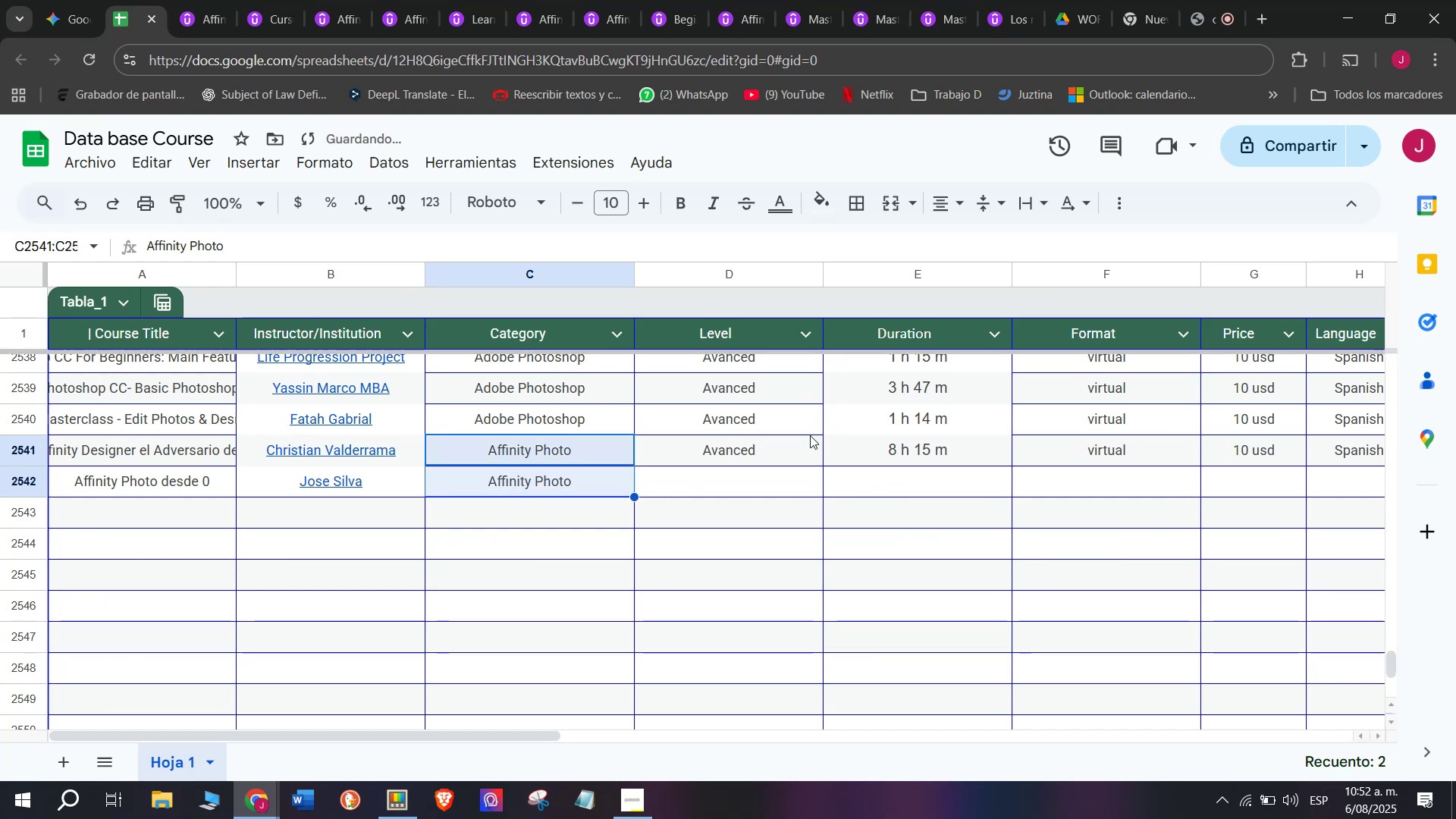 
left_click([780, 434])
 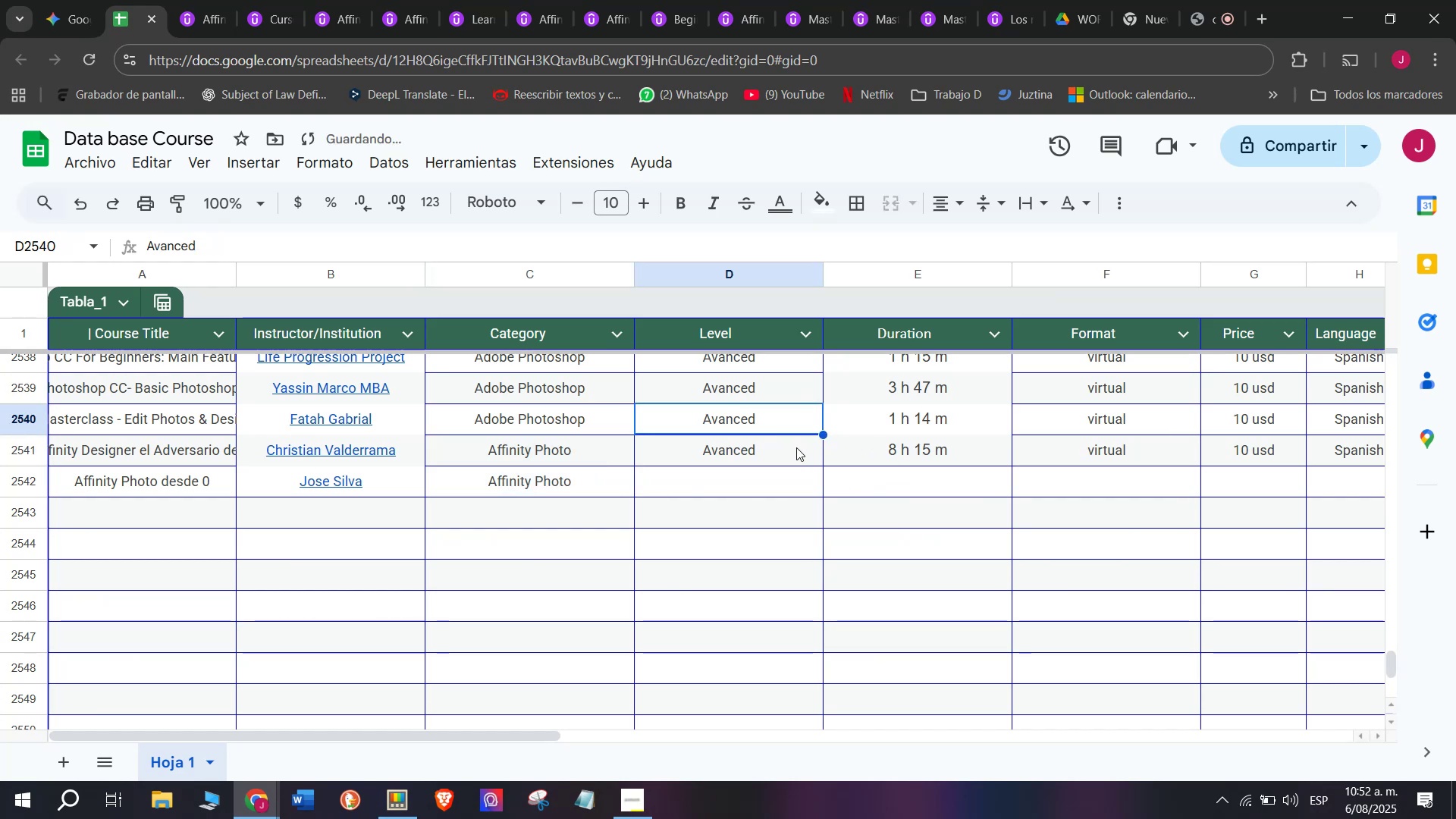 
left_click([788, 447])
 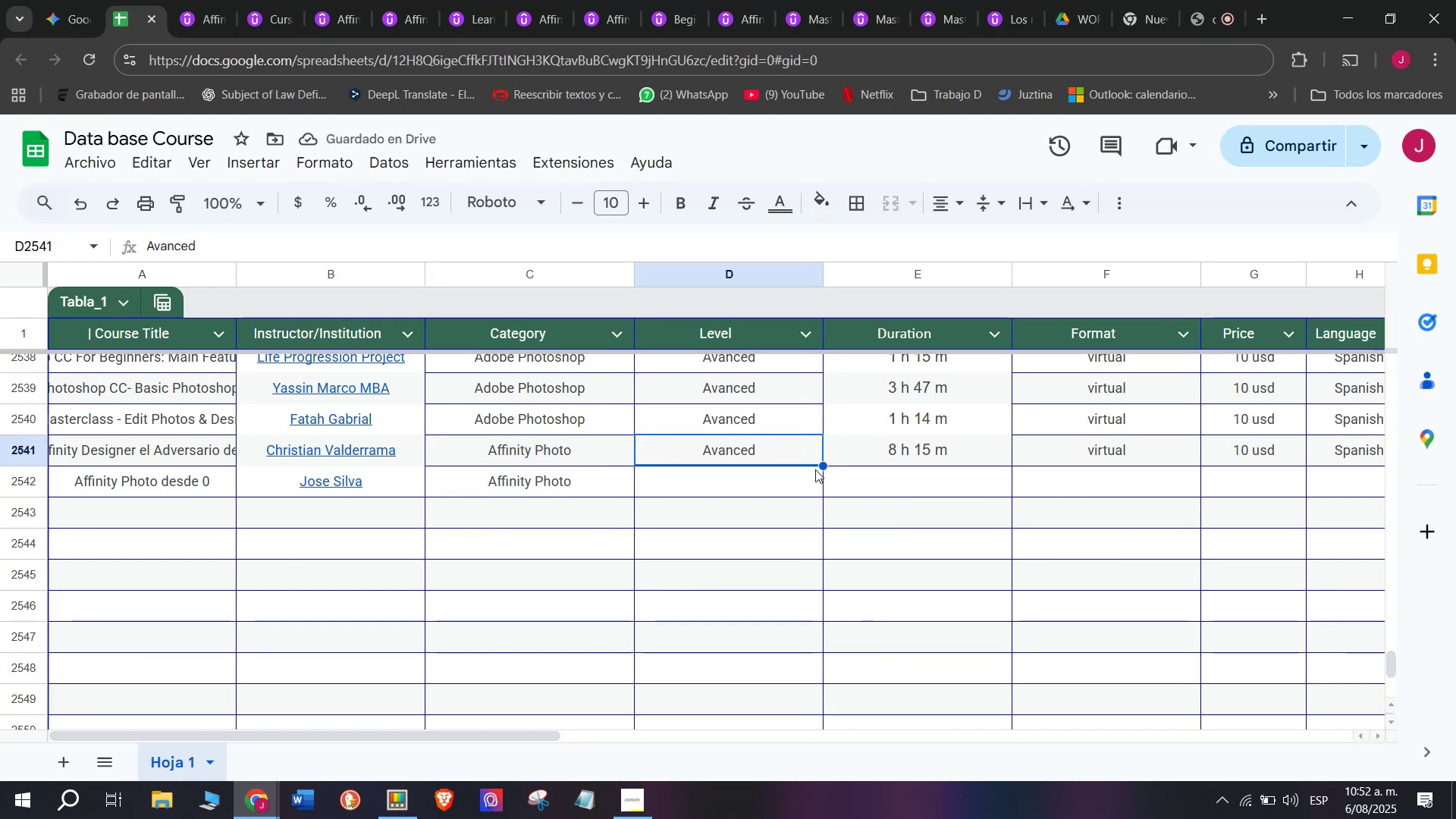 
left_click_drag(start_coordinate=[825, 468], to_coordinate=[816, 490])
 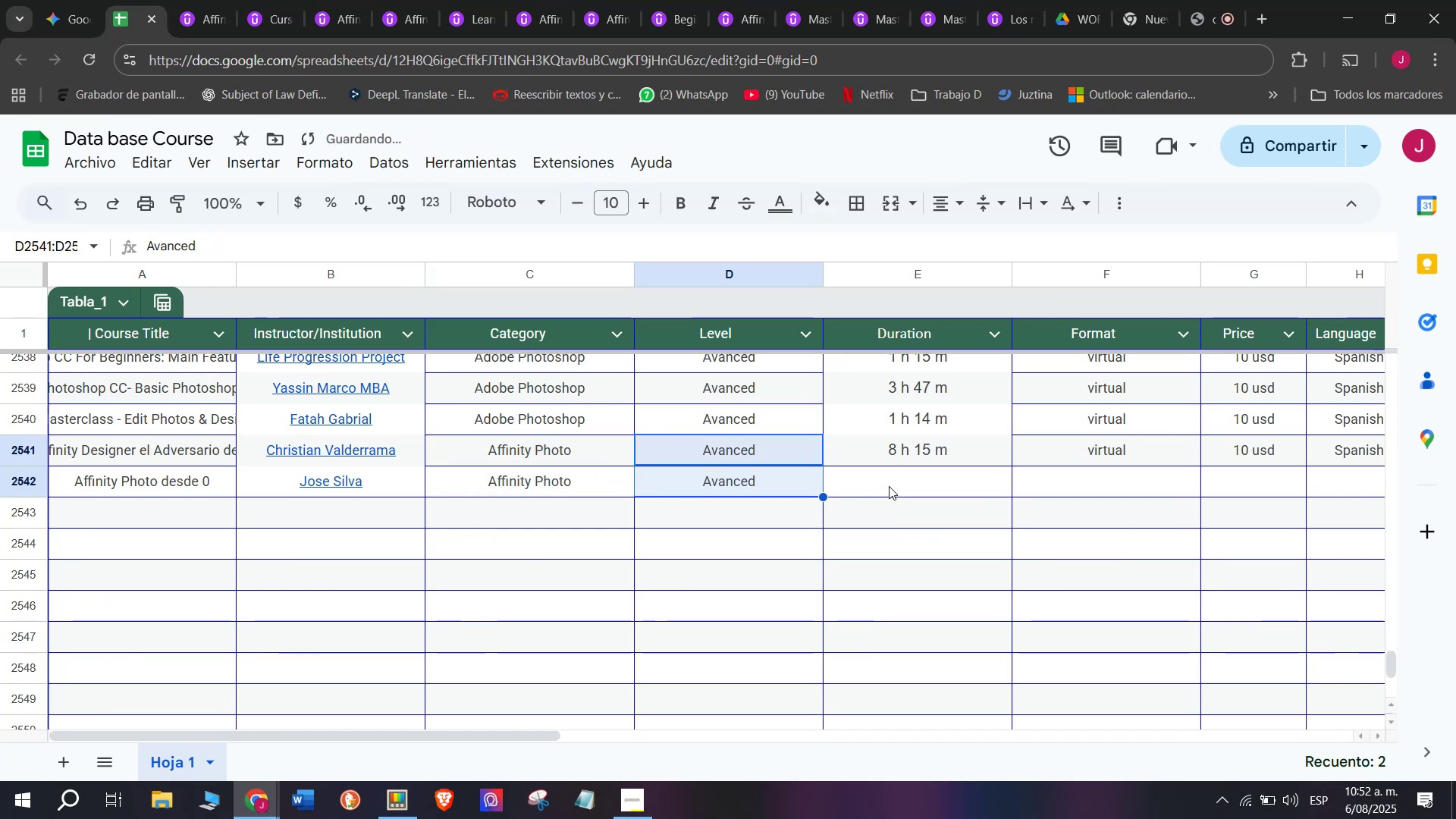 
left_click([889, 485])
 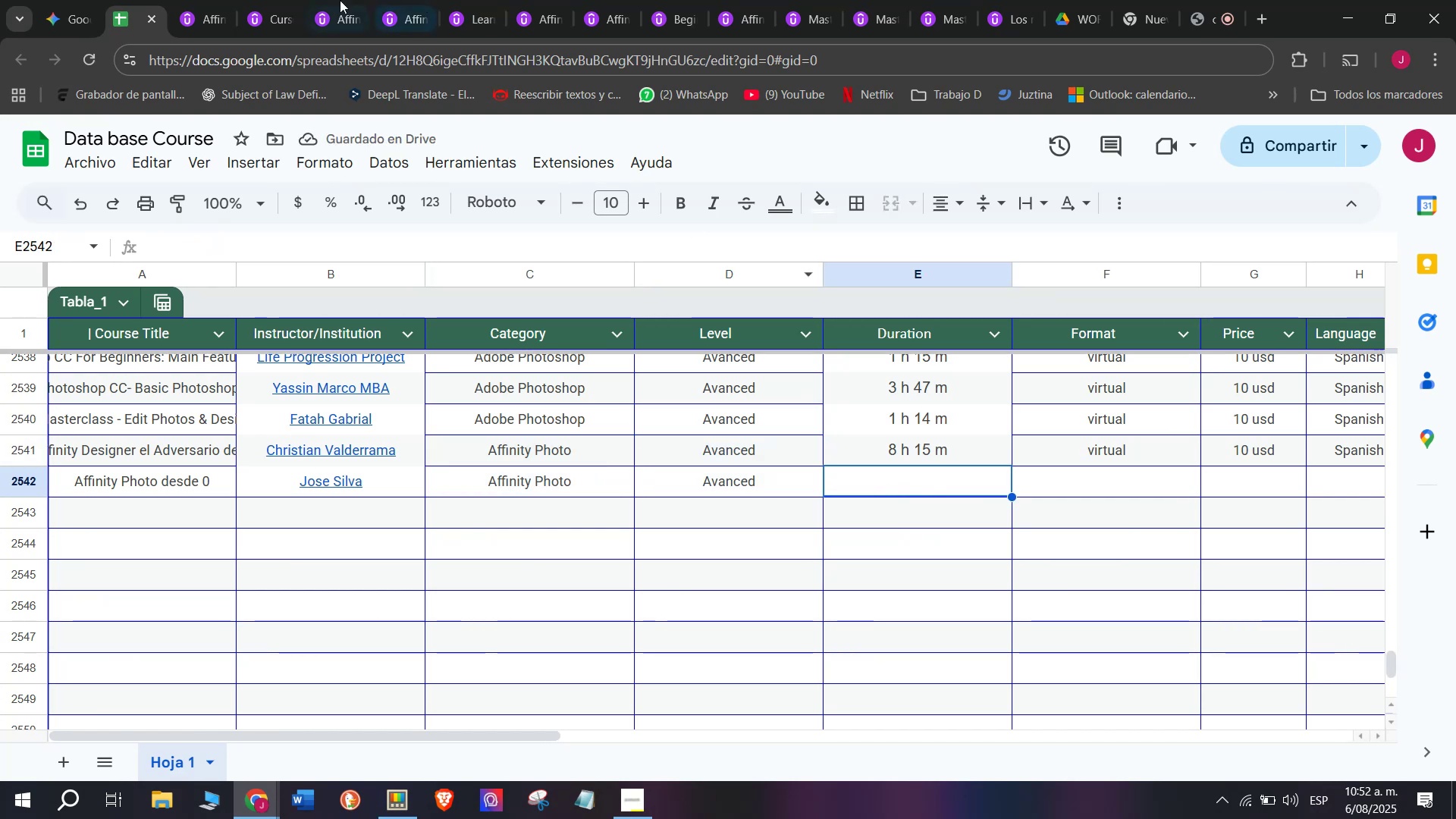 
left_click([199, 0])
 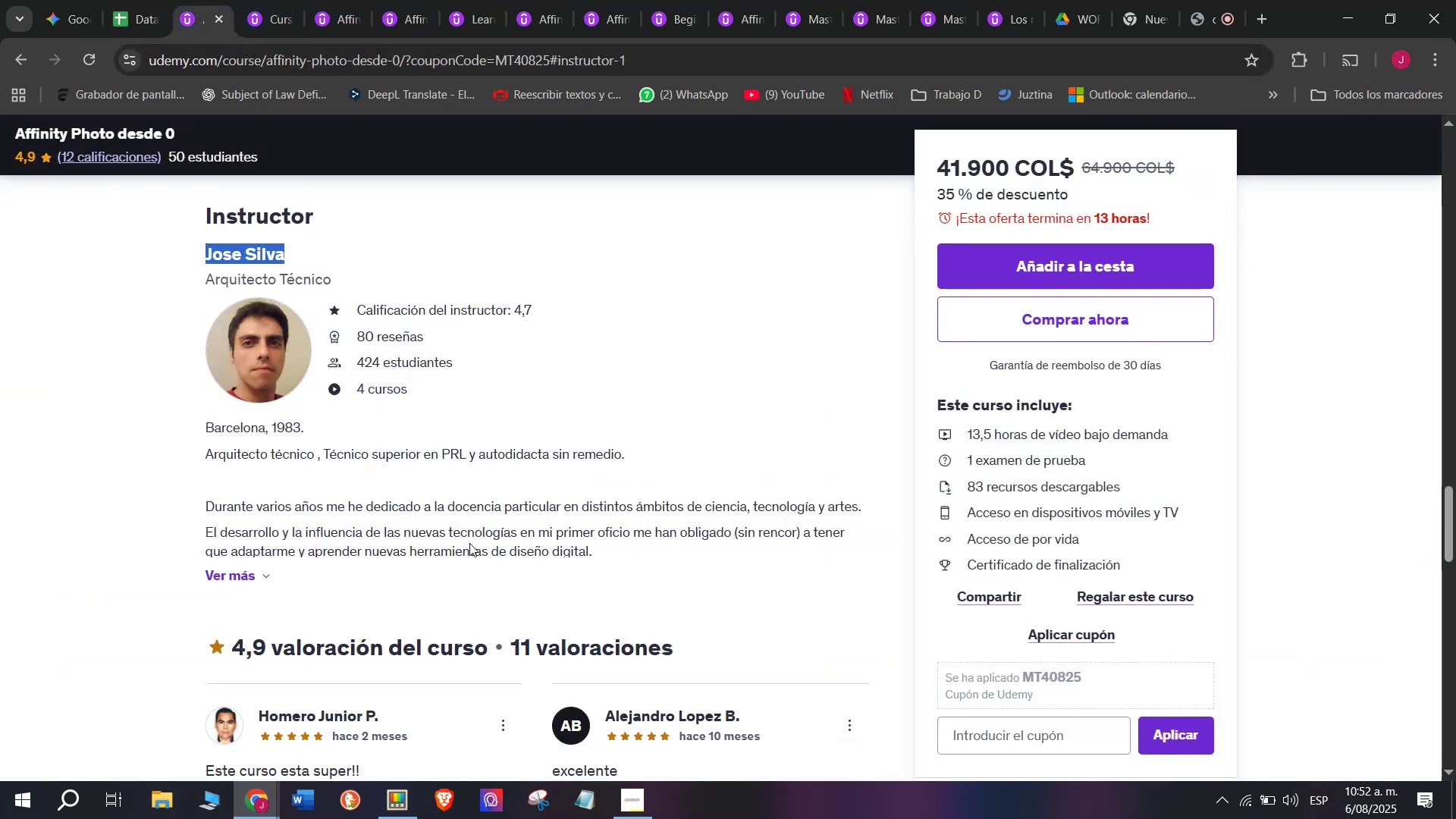 
scroll: coordinate [322, 477], scroll_direction: up, amount: 9.0
 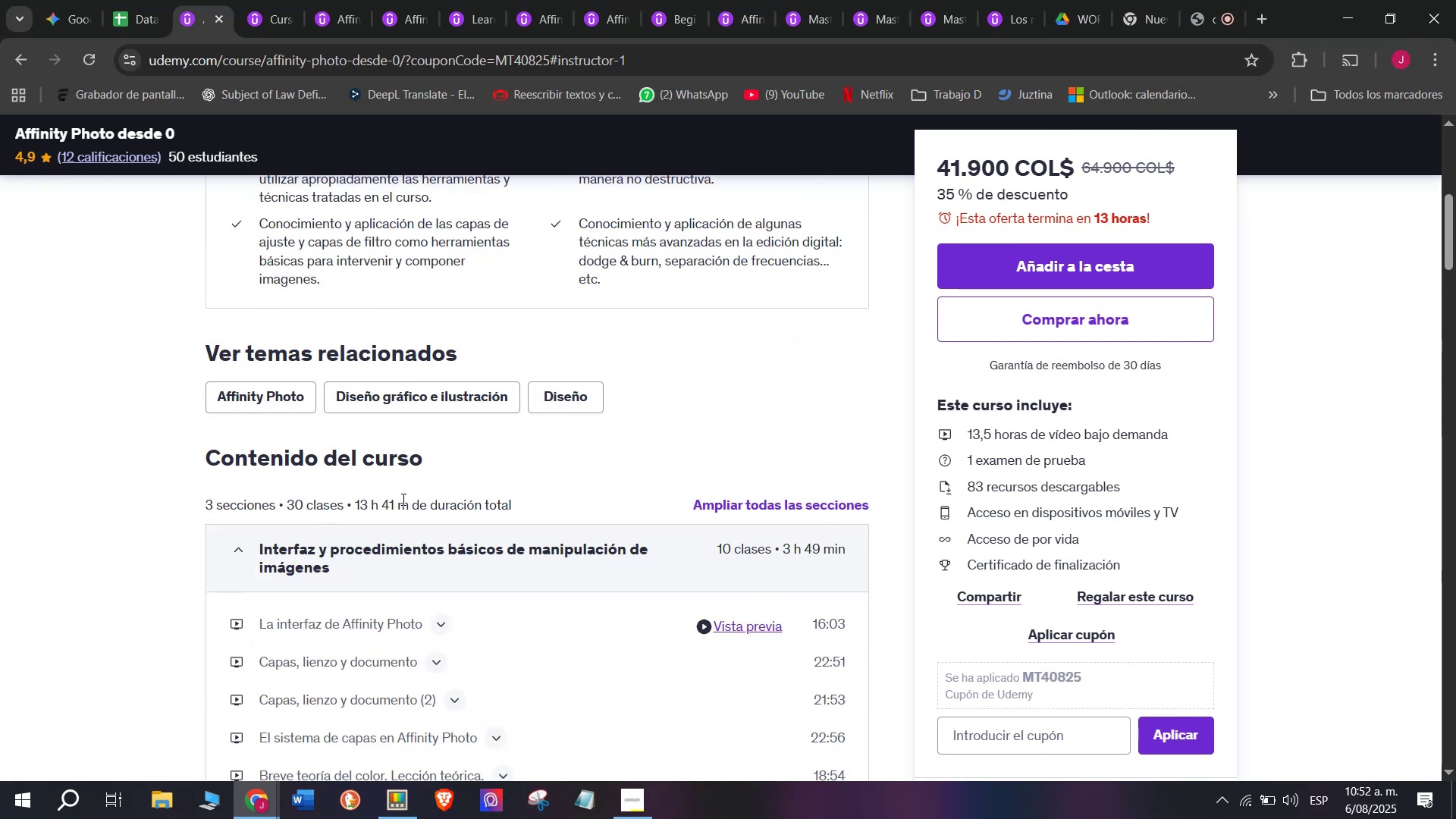 
left_click_drag(start_coordinate=[410, 502], to_coordinate=[354, 500])
 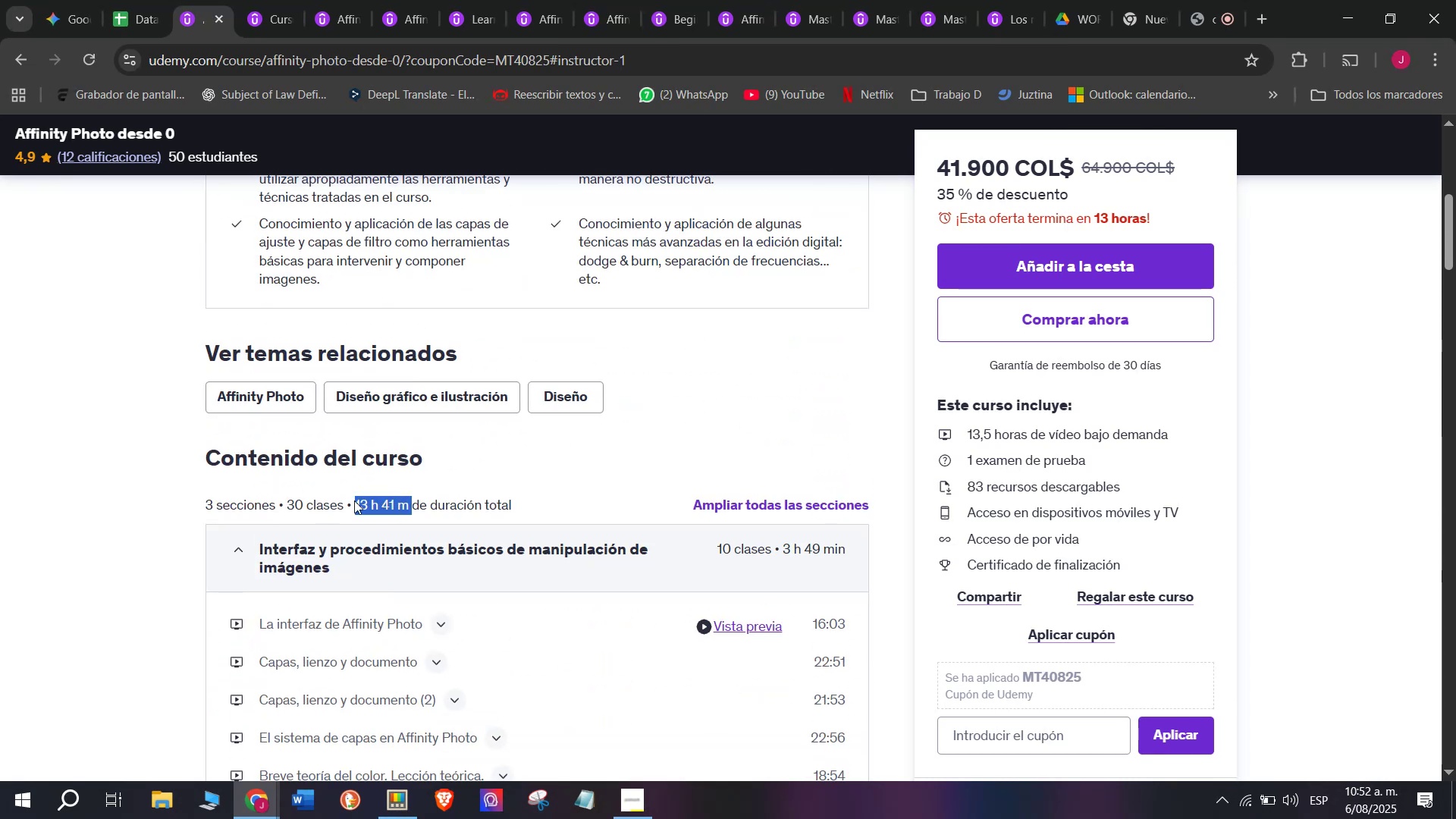 
key(Control+ControlLeft)
 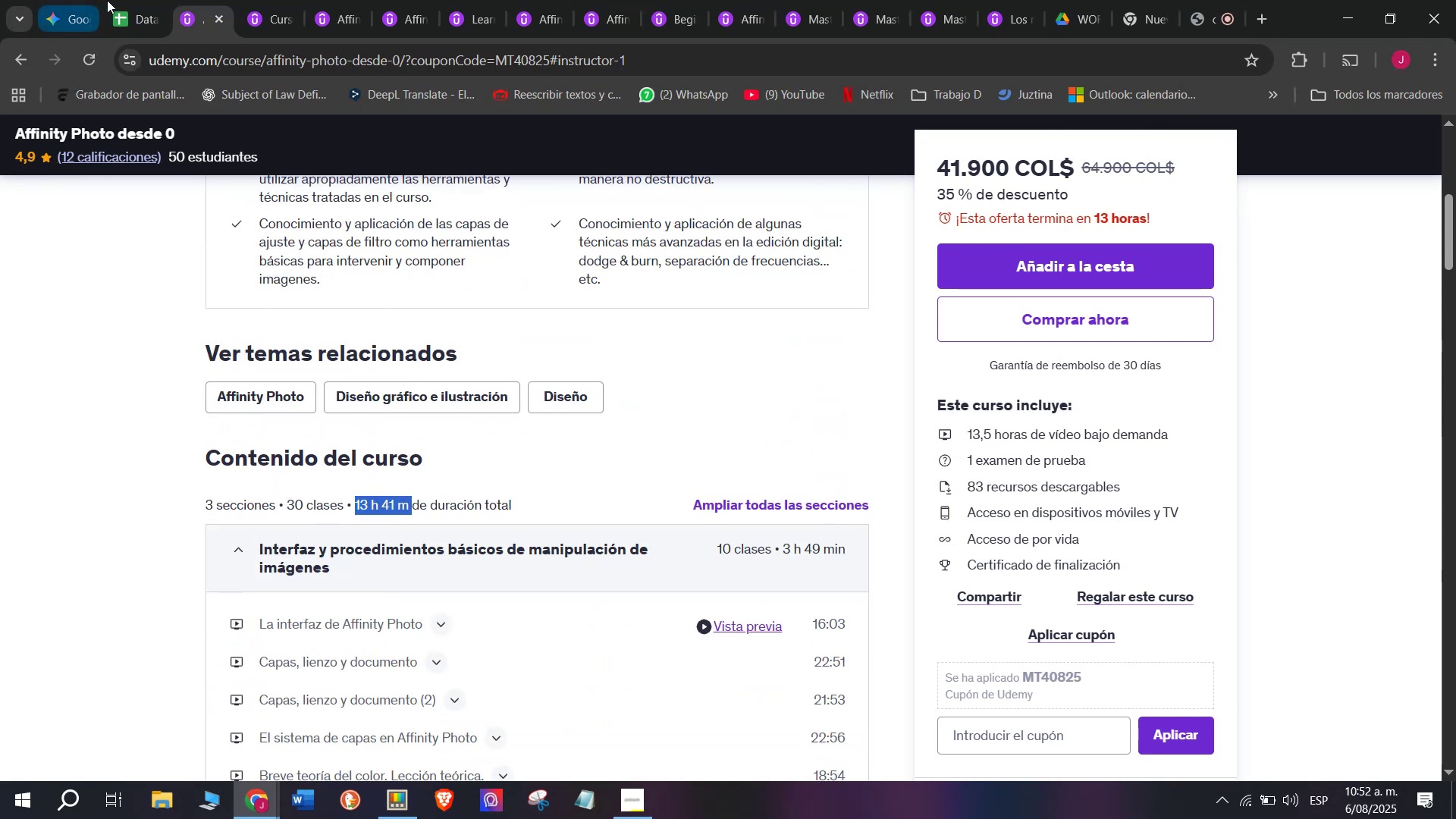 
key(Break)
 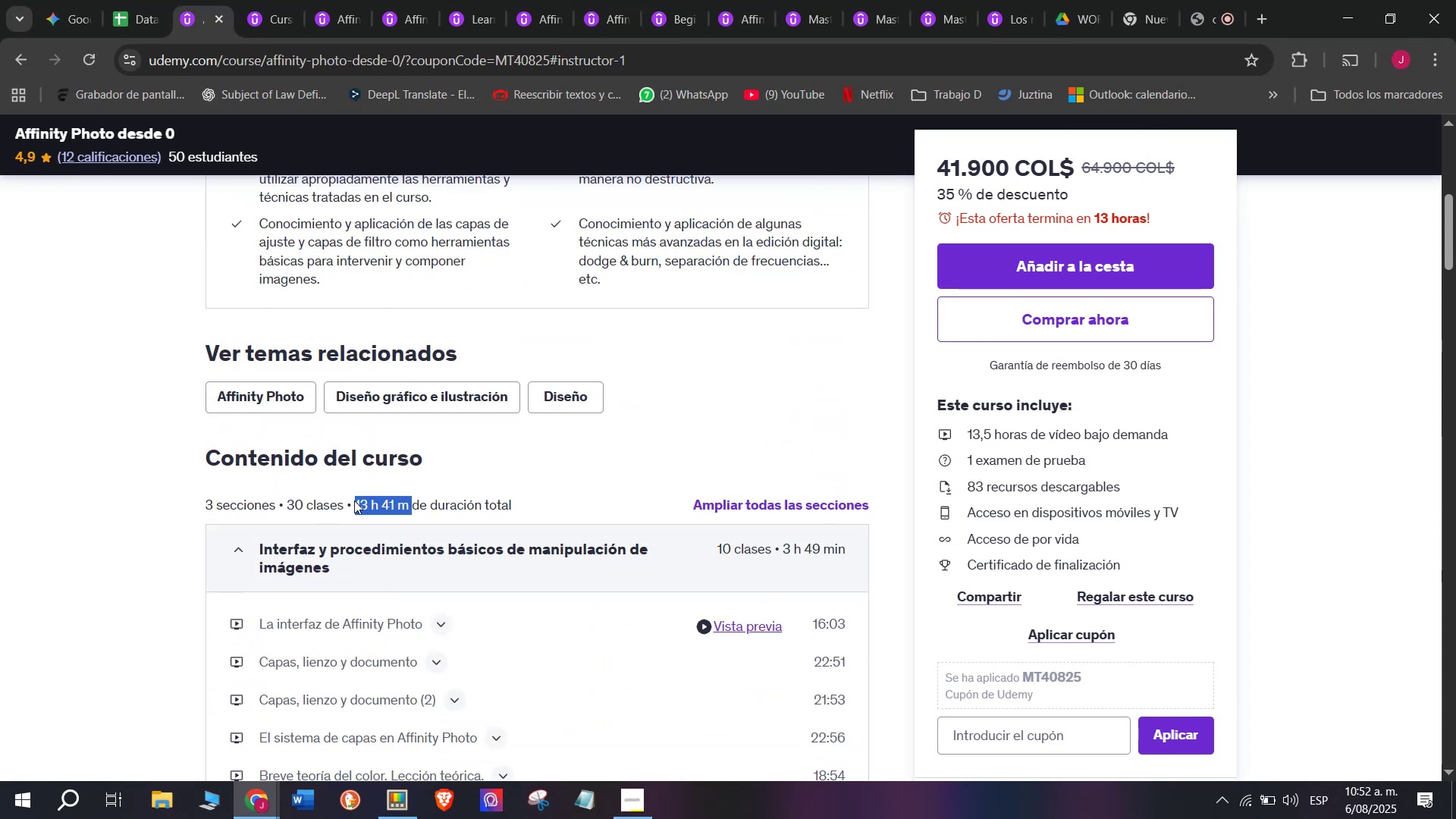 
key(Control+C)
 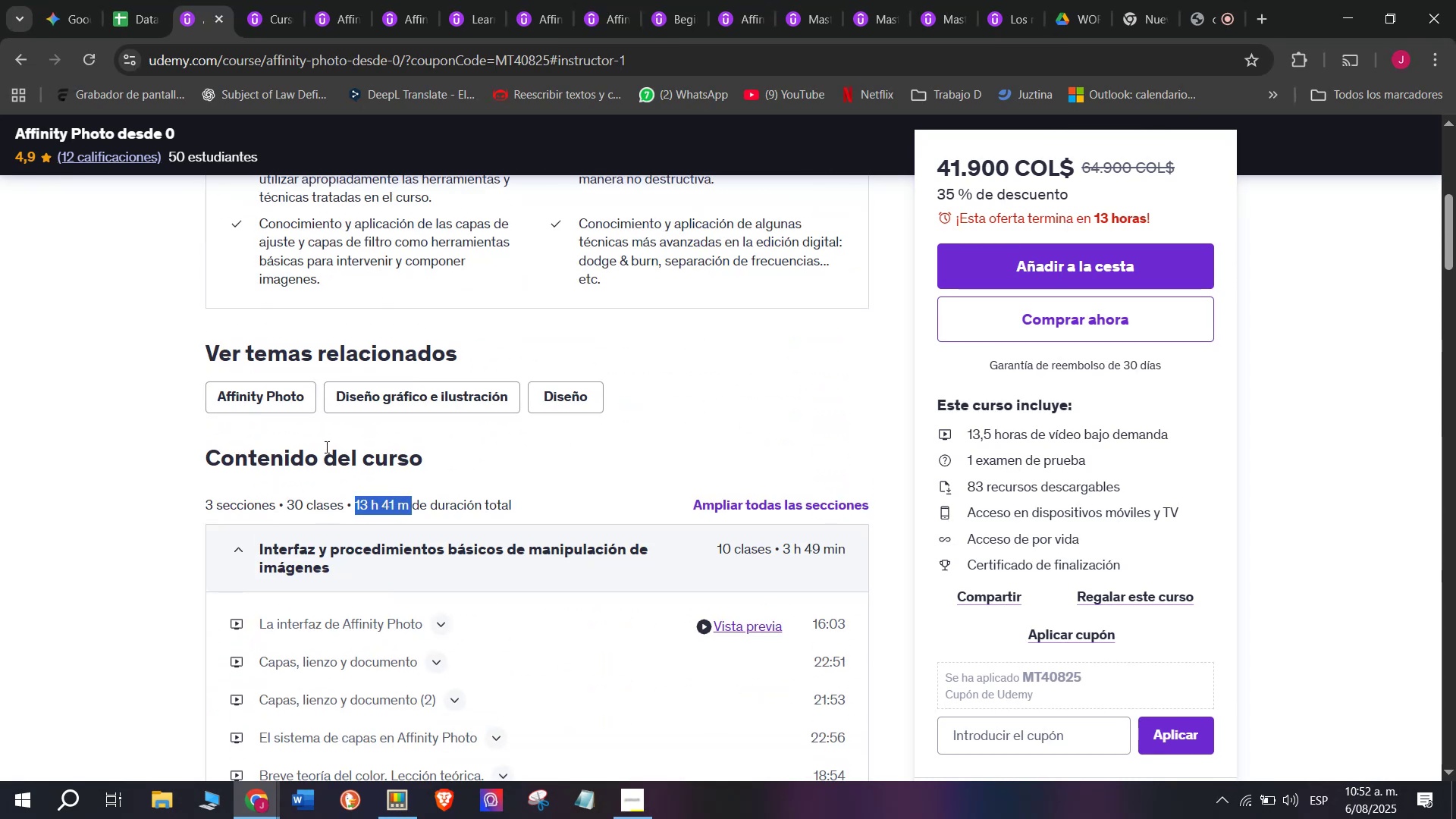 
key(Break)
 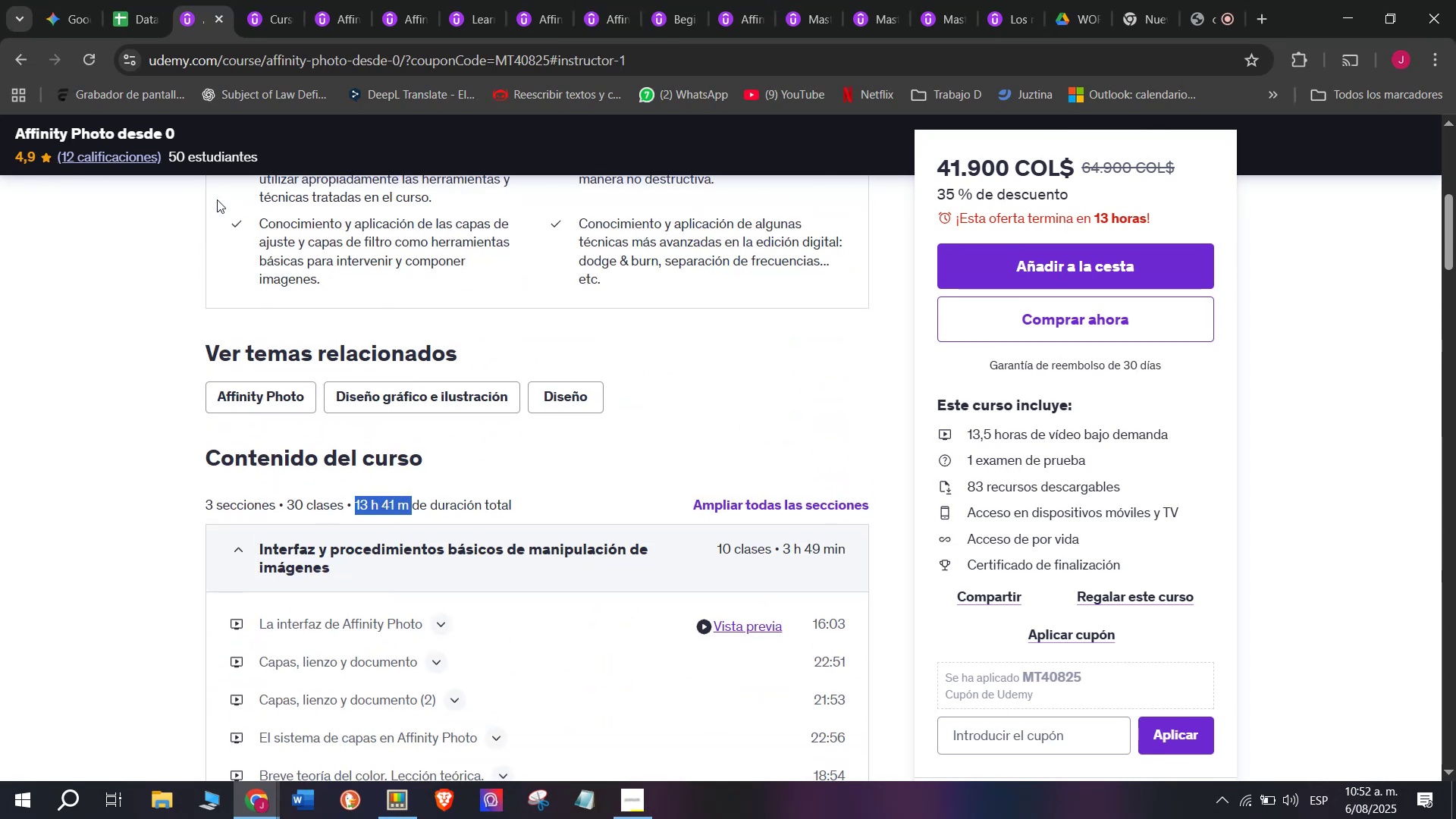 
key(Control+ControlLeft)
 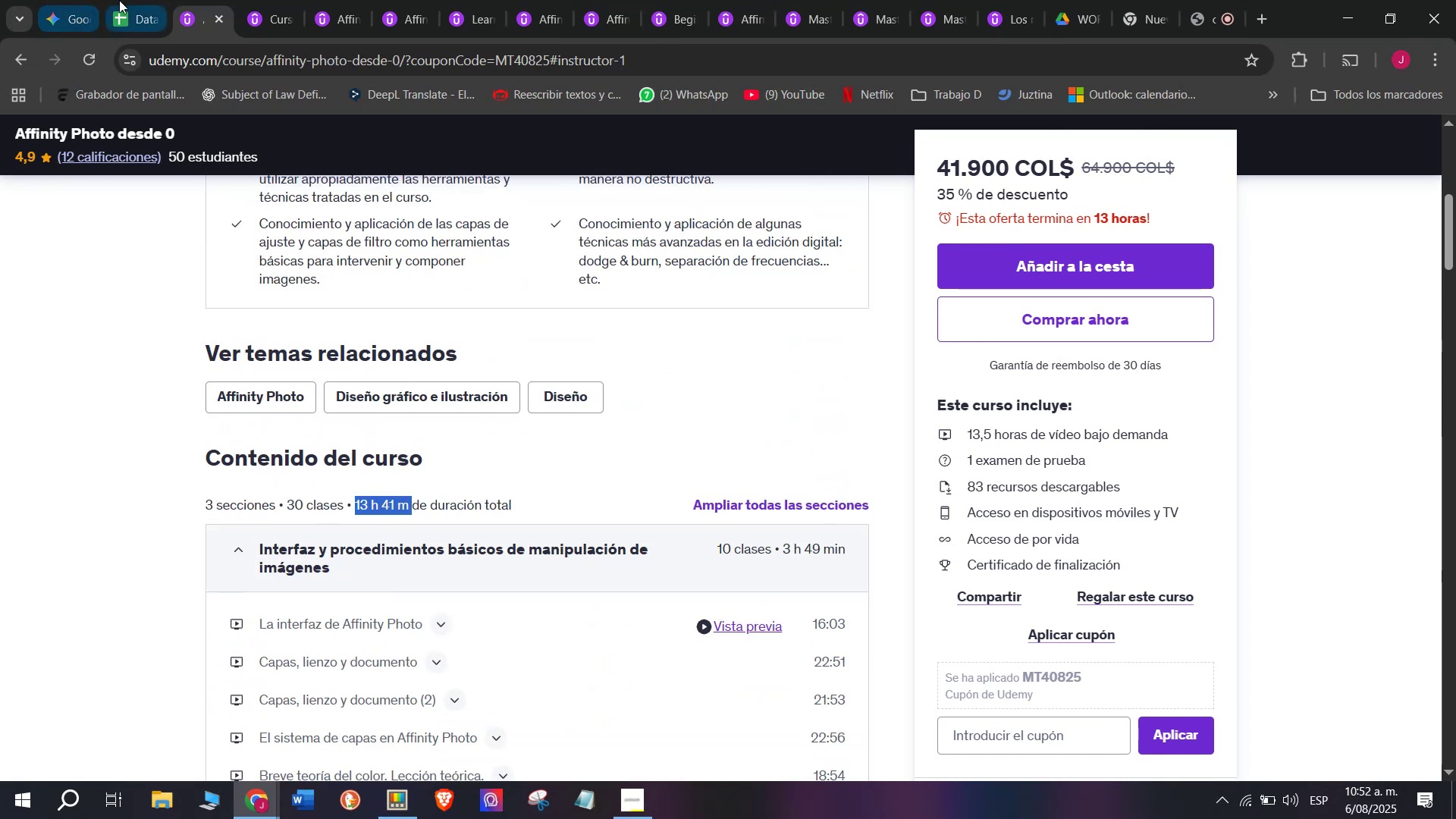 
key(Control+C)
 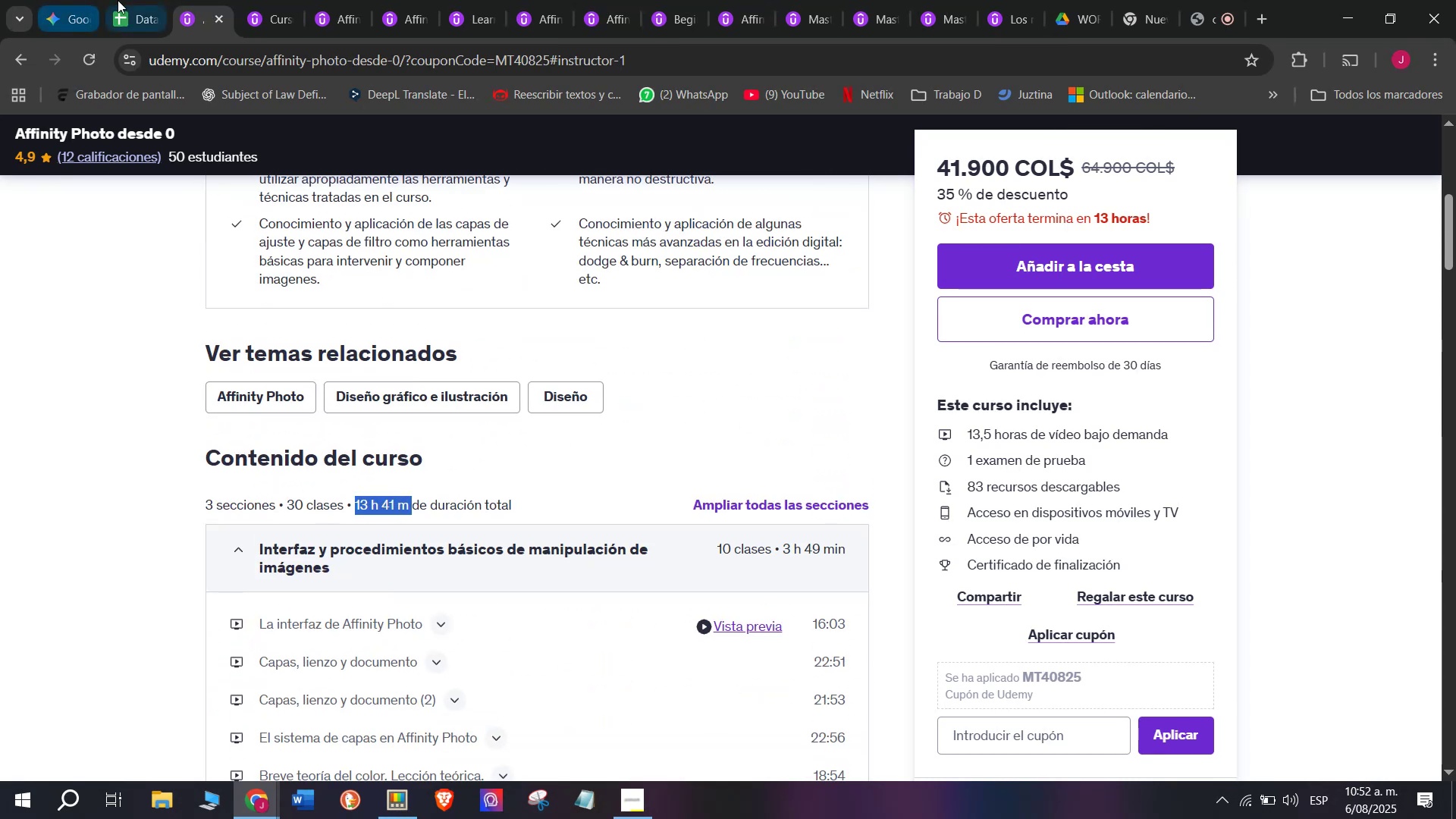 
left_click([119, 0])
 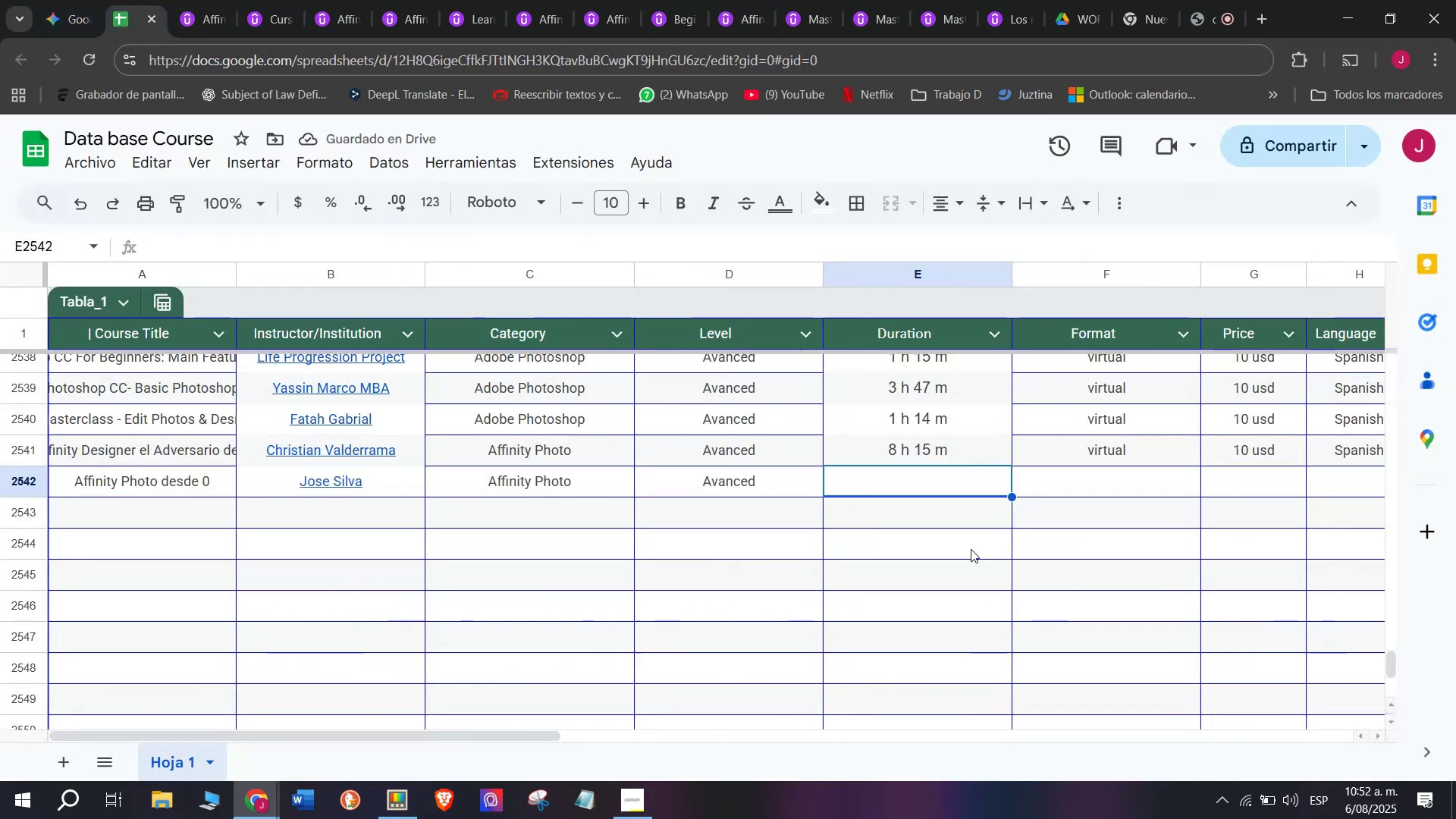 
key(Control+ControlLeft)
 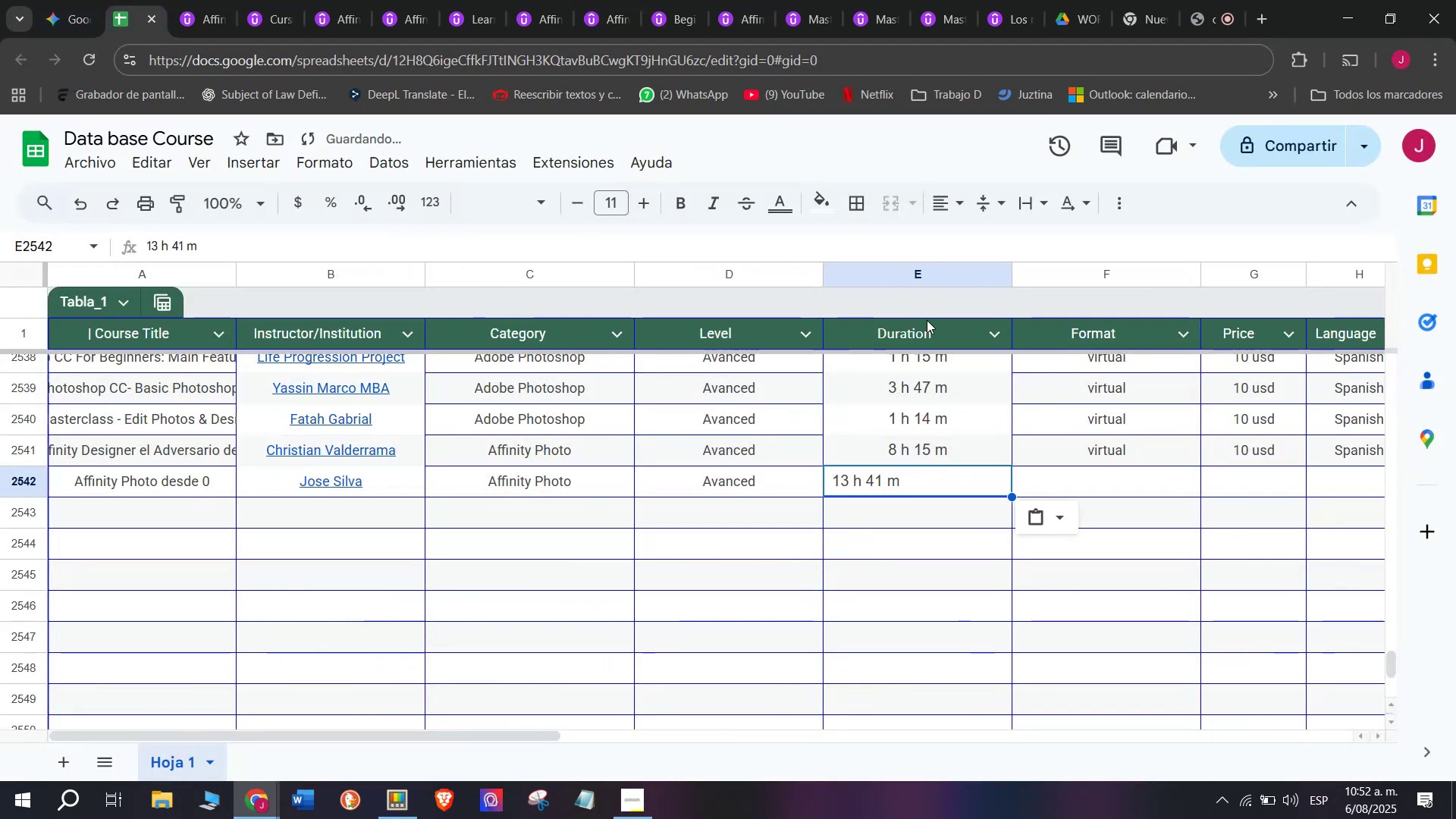 
key(Z)
 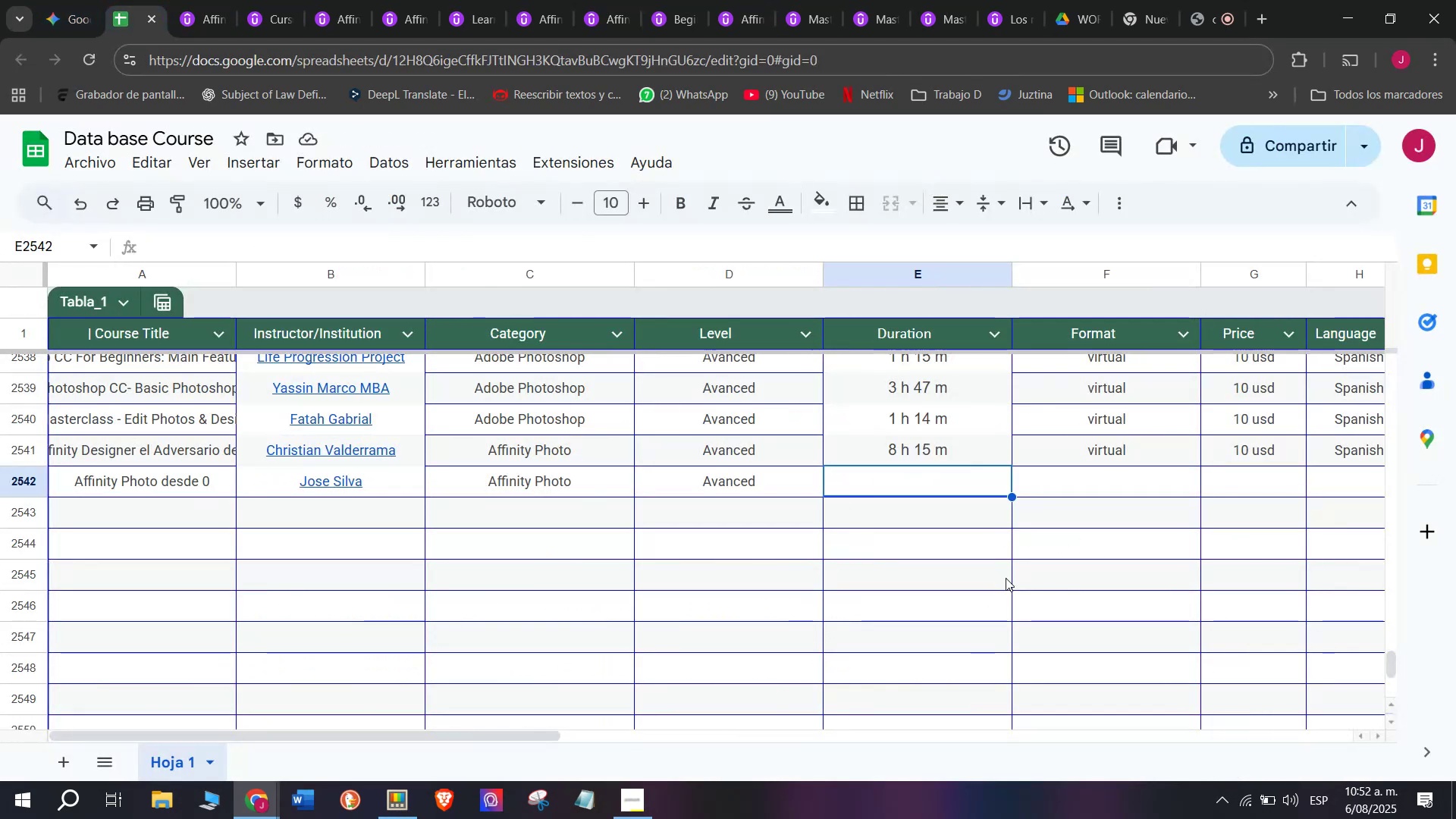 
key(Control+V)
 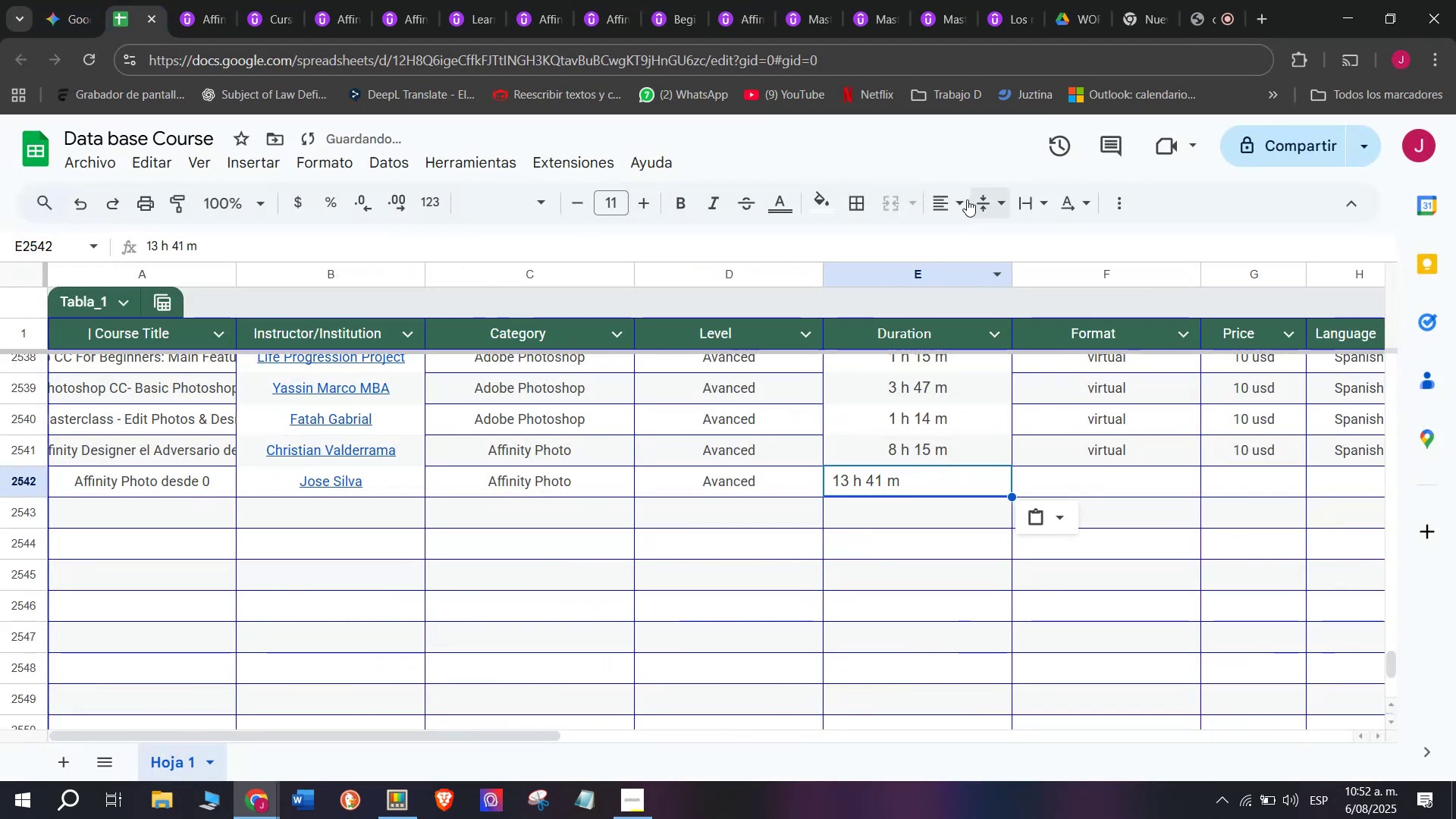 
left_click([955, 199])
 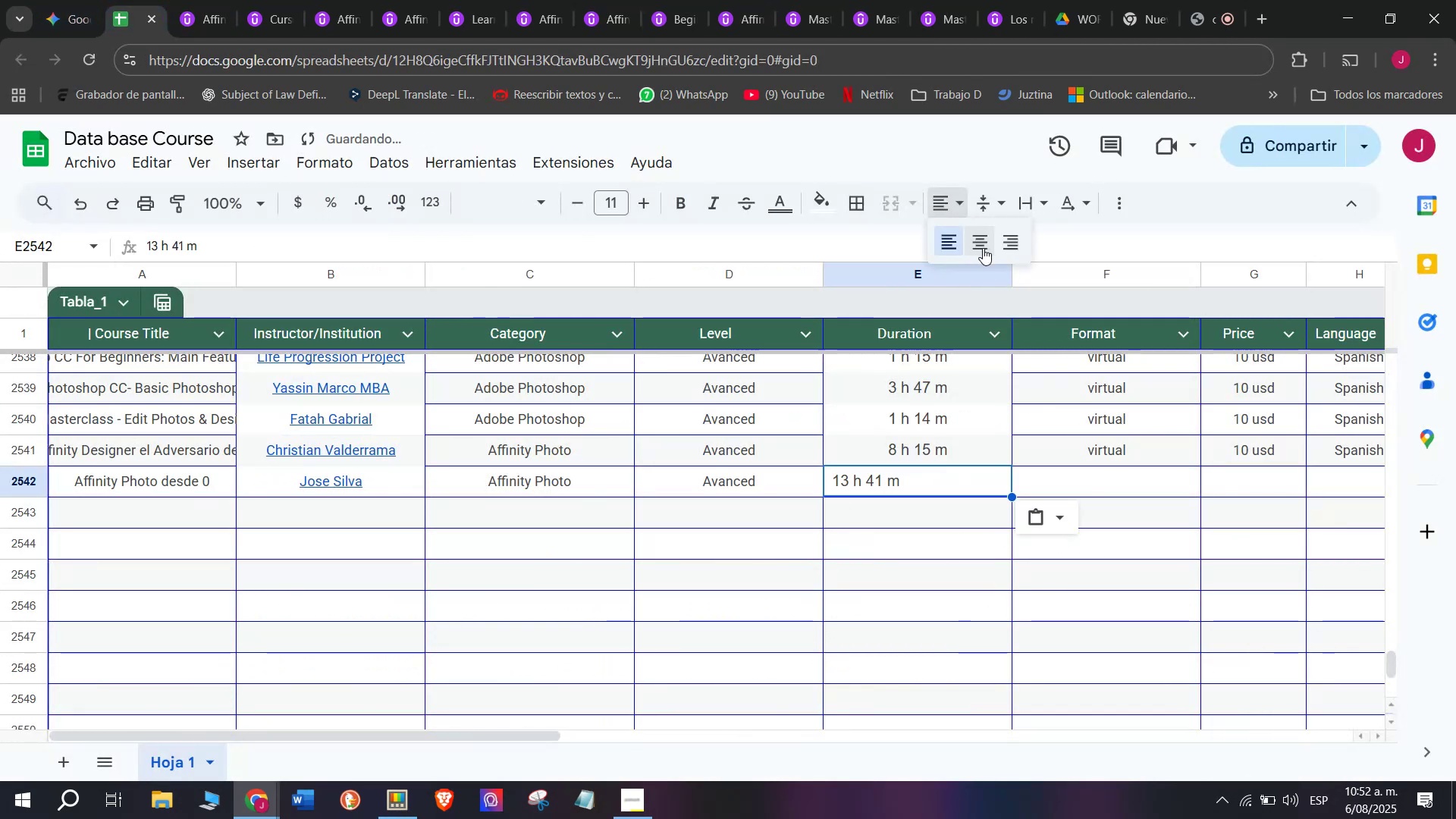 
left_click([983, 248])
 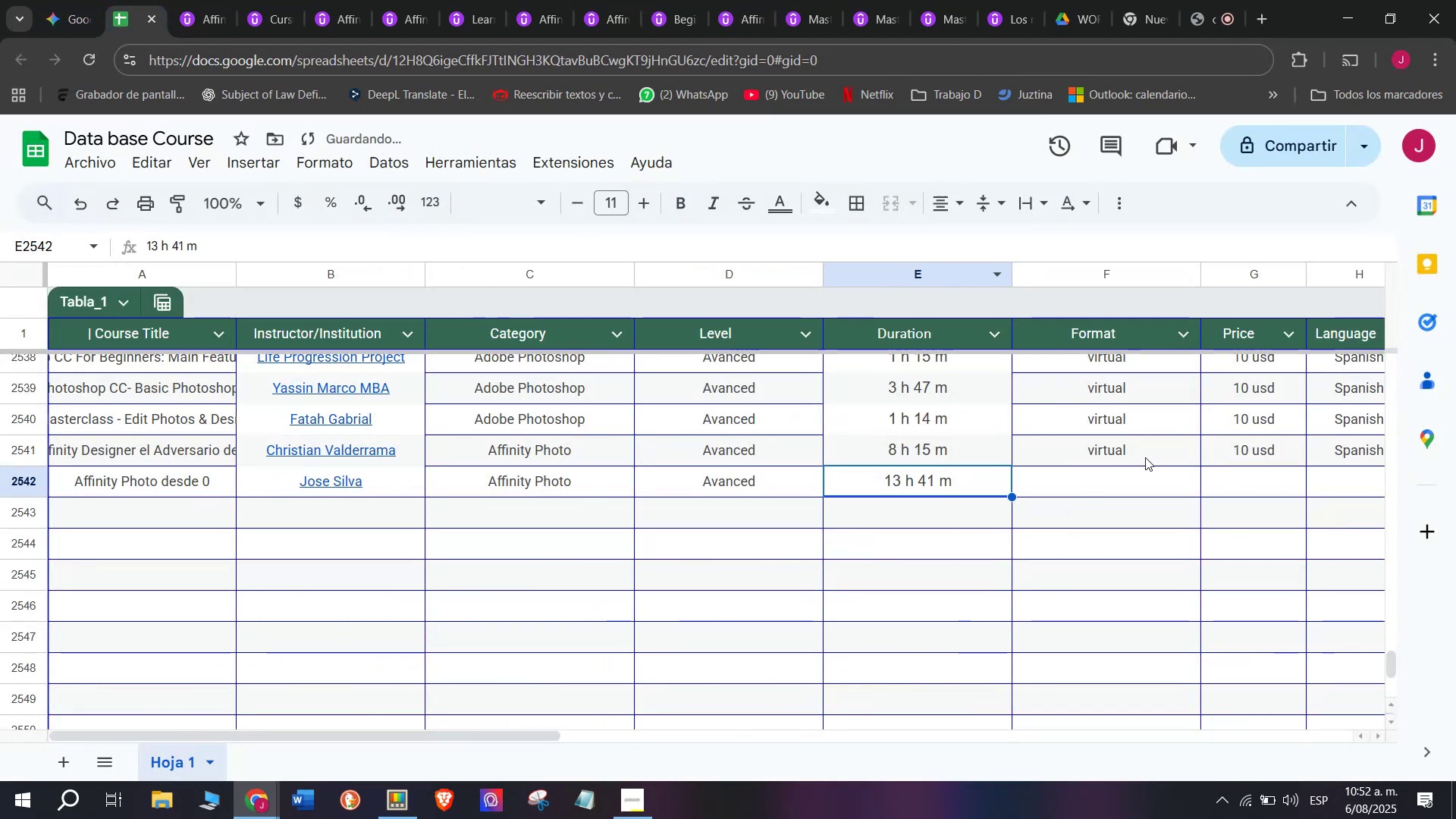 
left_click([1125, 454])
 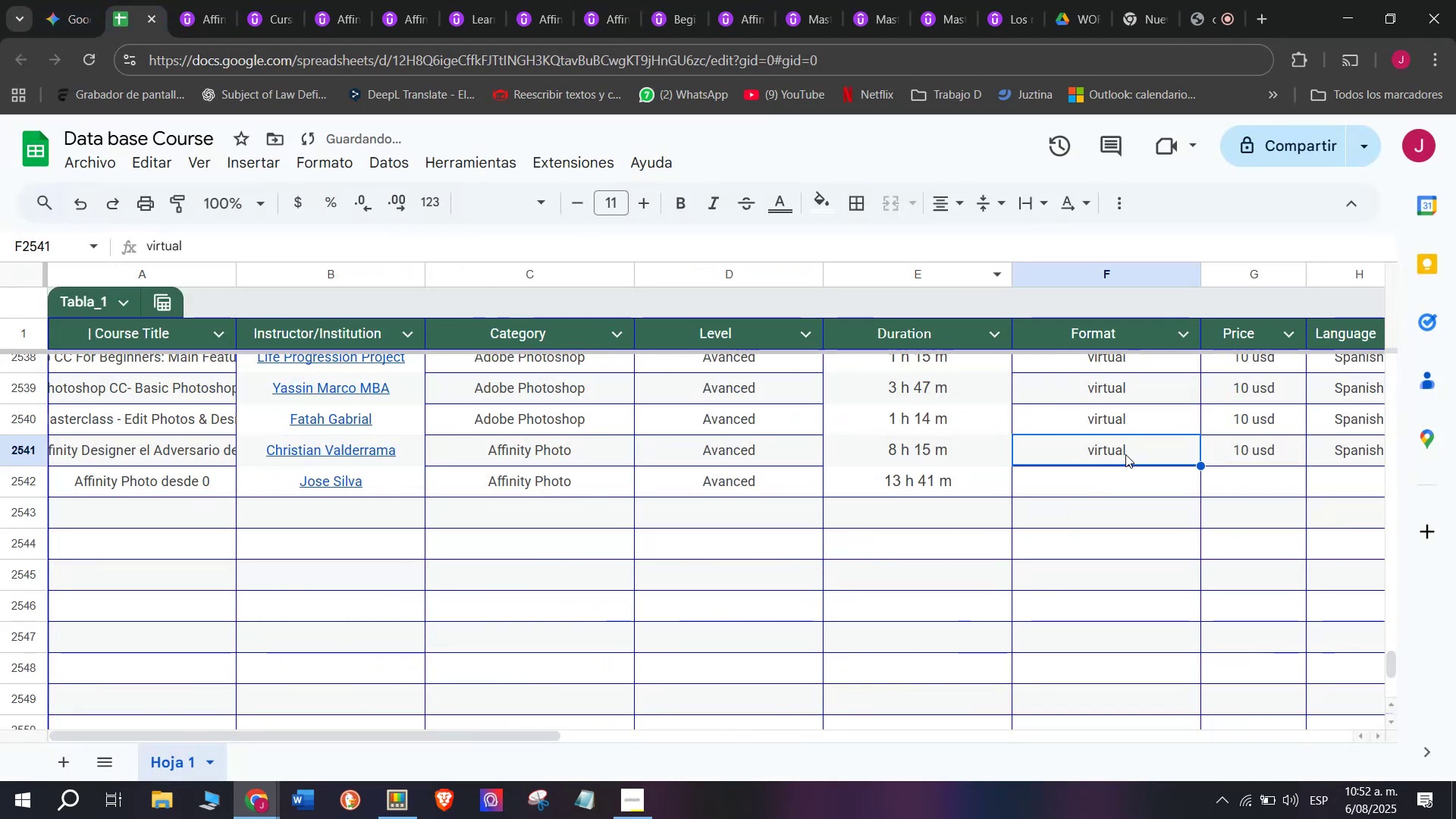 
key(Break)
 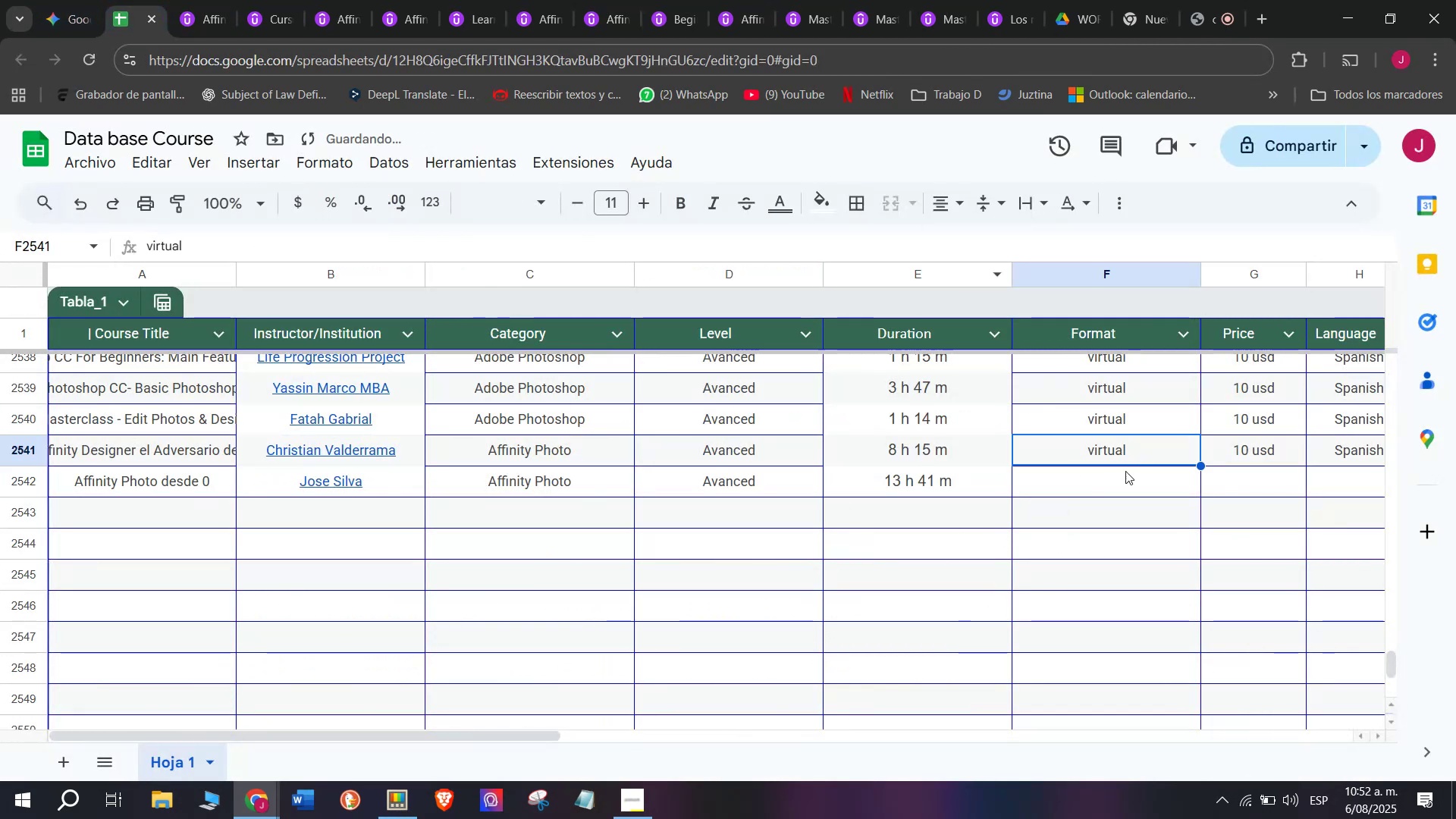 
key(Control+ControlLeft)
 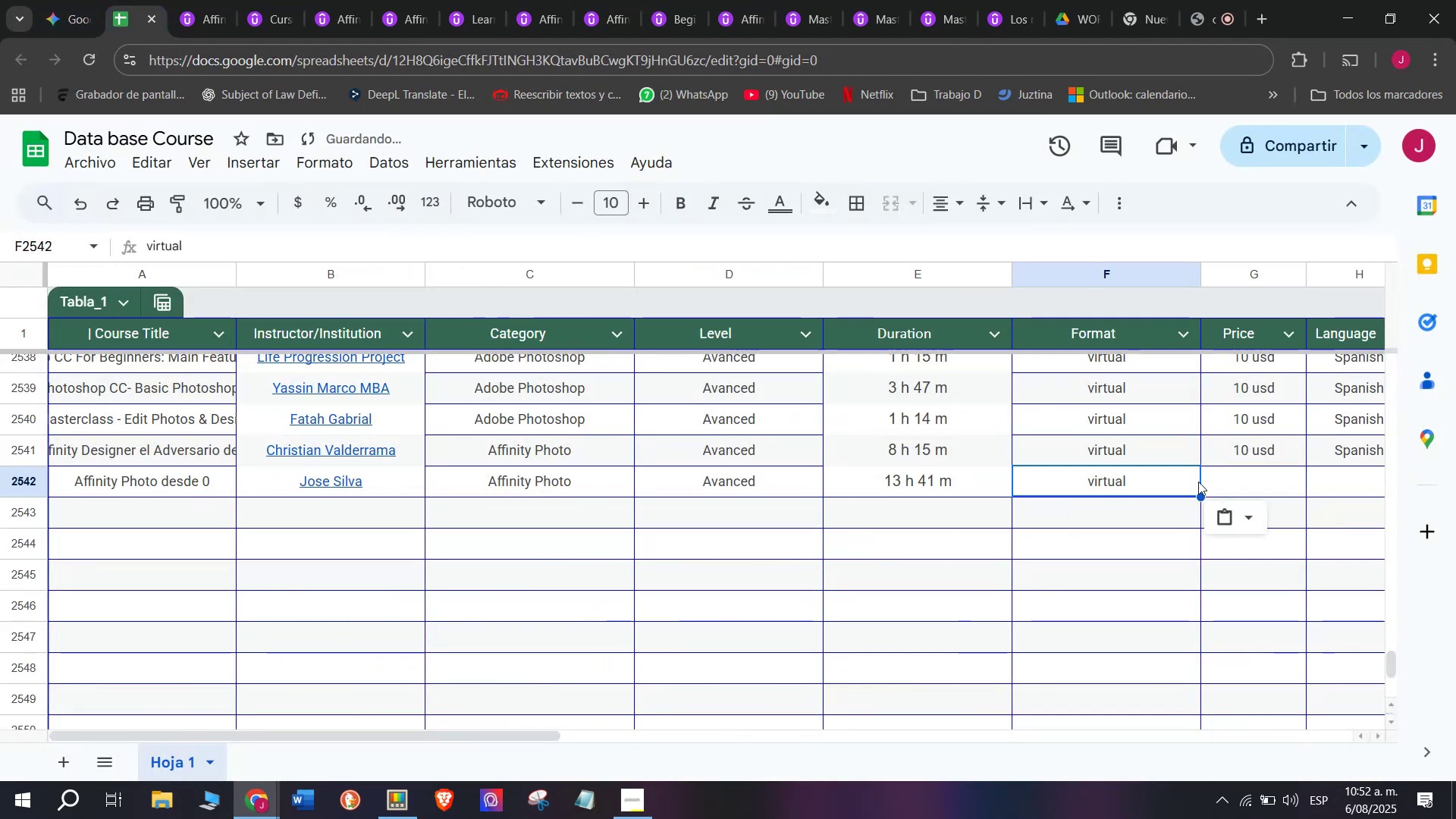 
key(Control+C)
 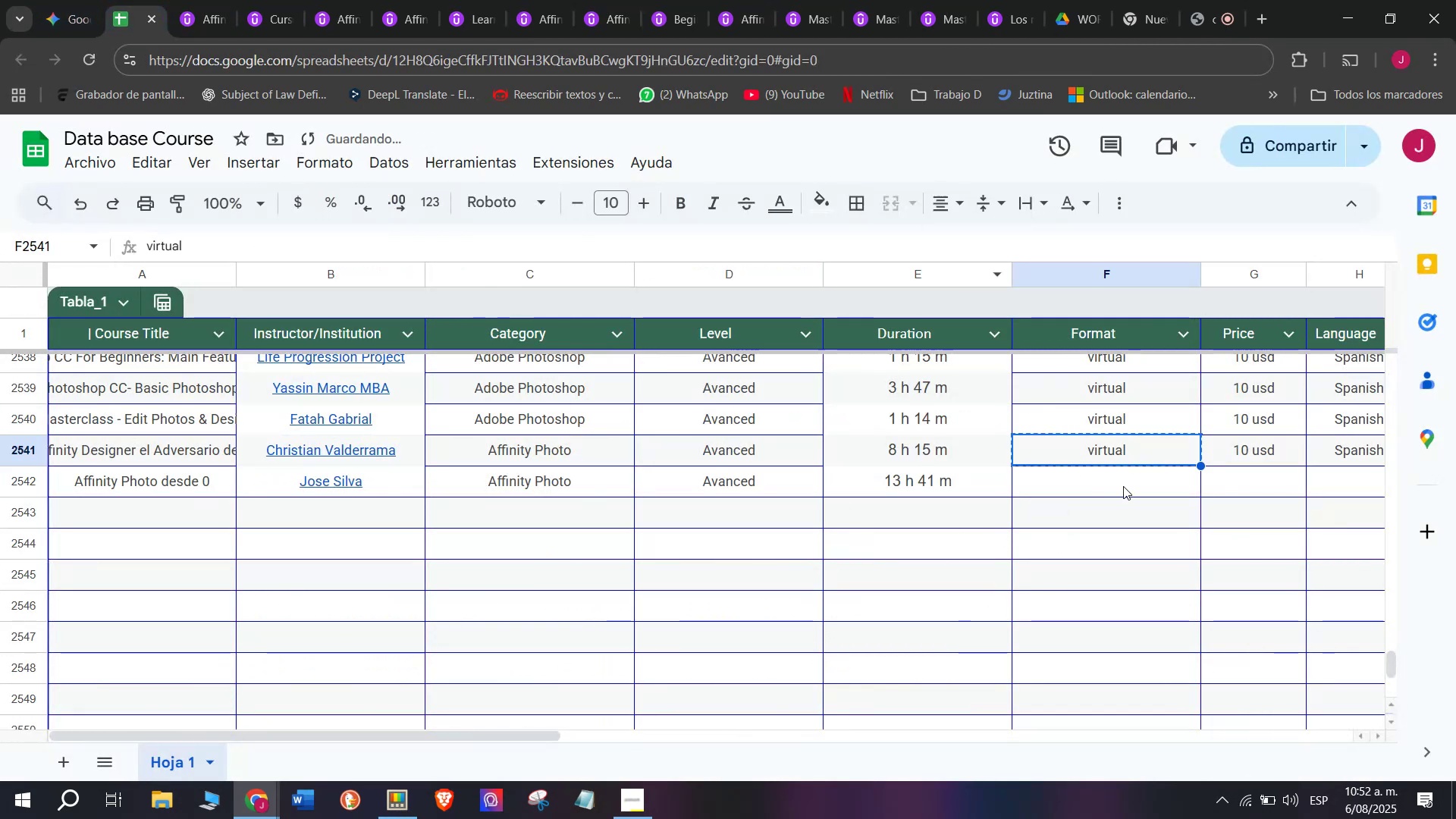 
double_click([1123, 486])
 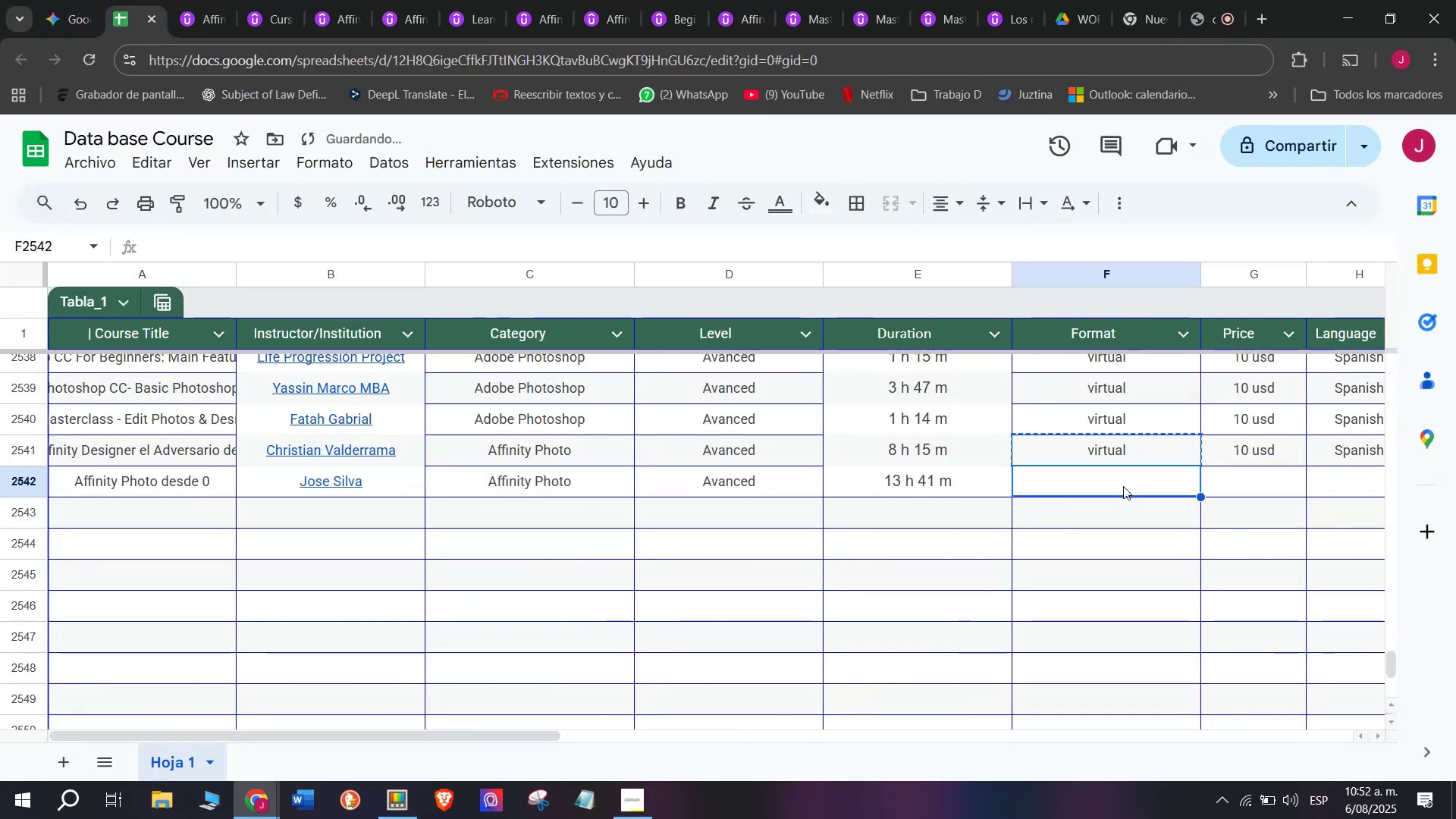 
key(Z)
 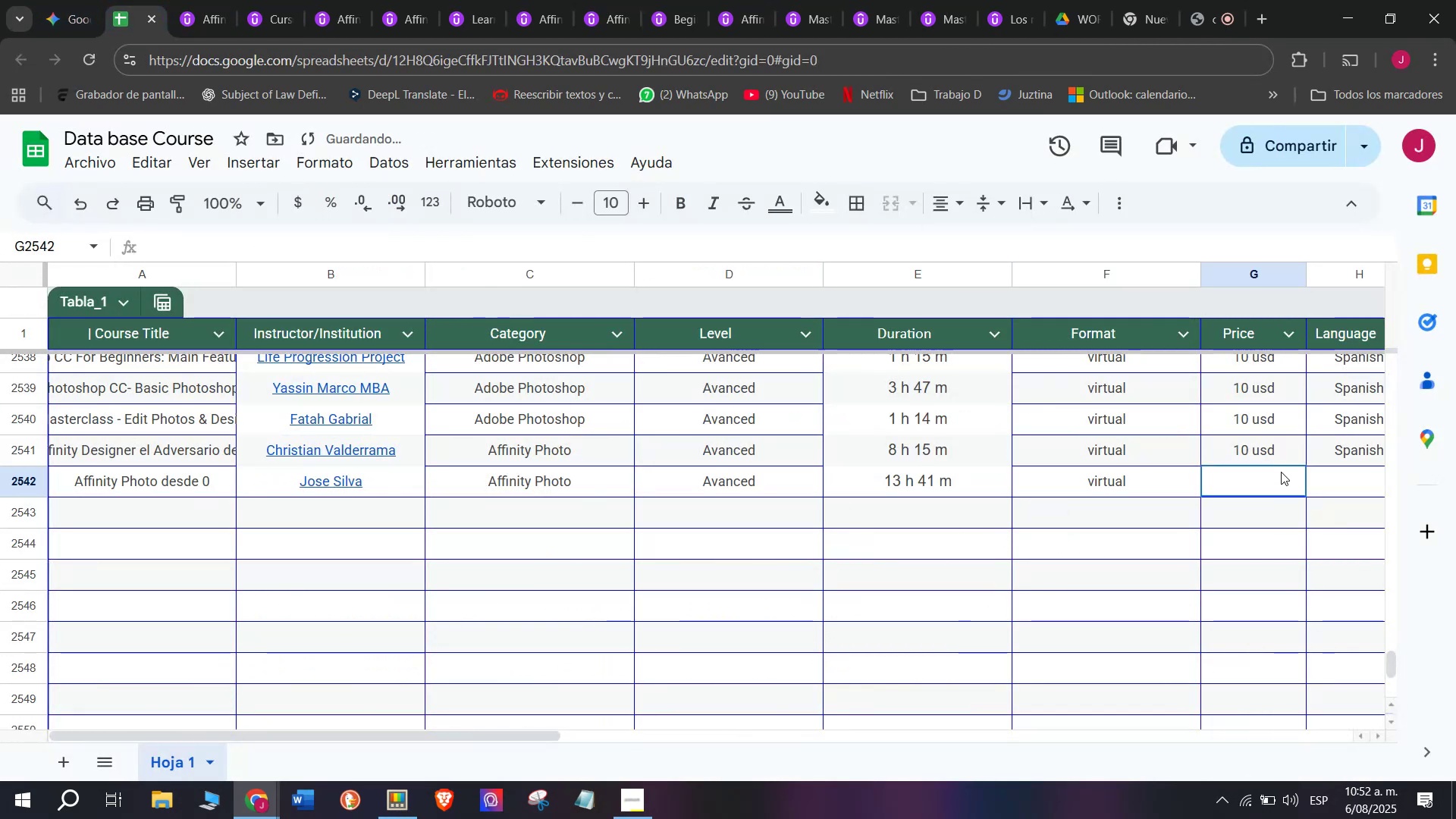 
key(Control+ControlLeft)
 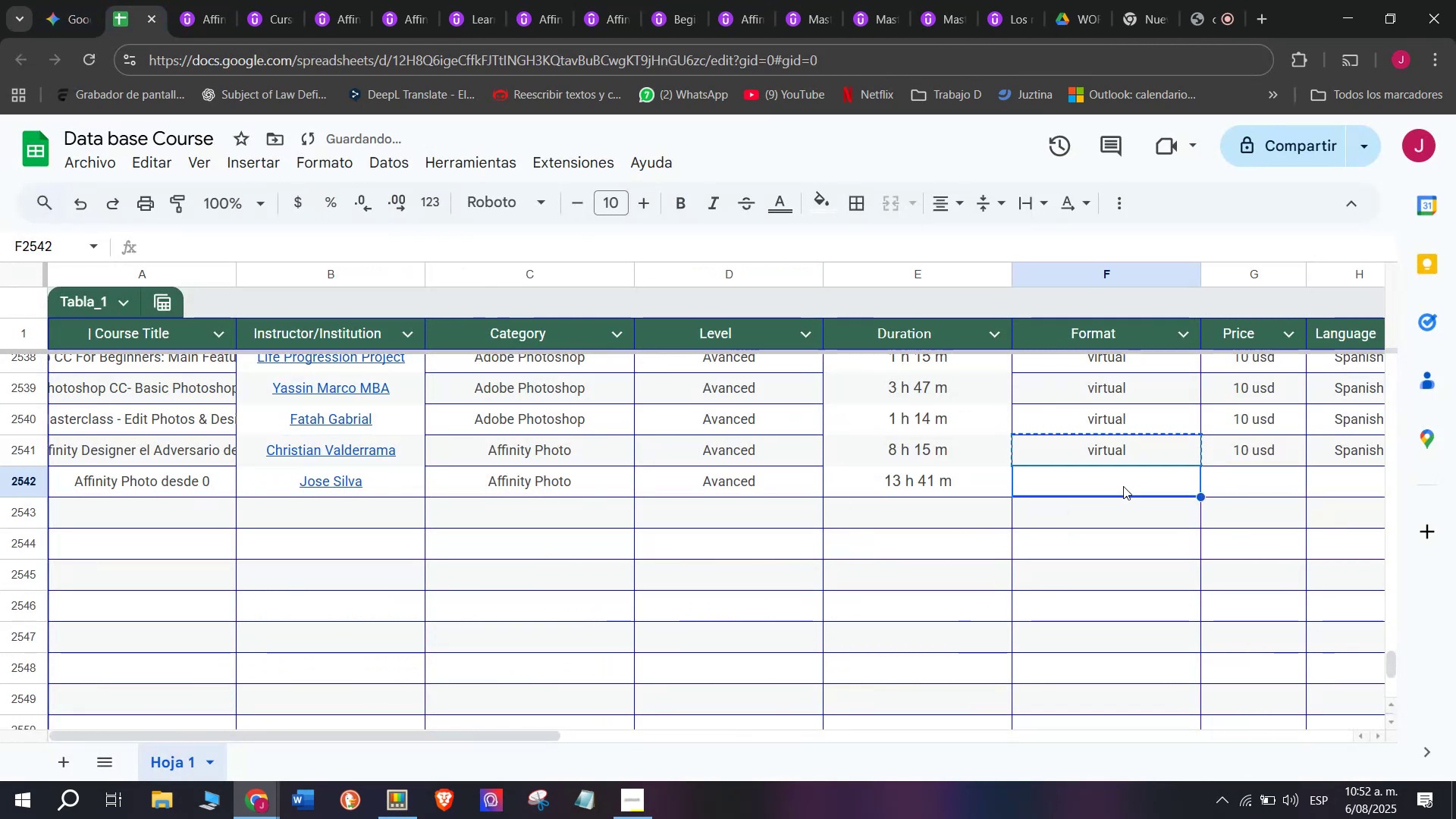 
key(Control+V)
 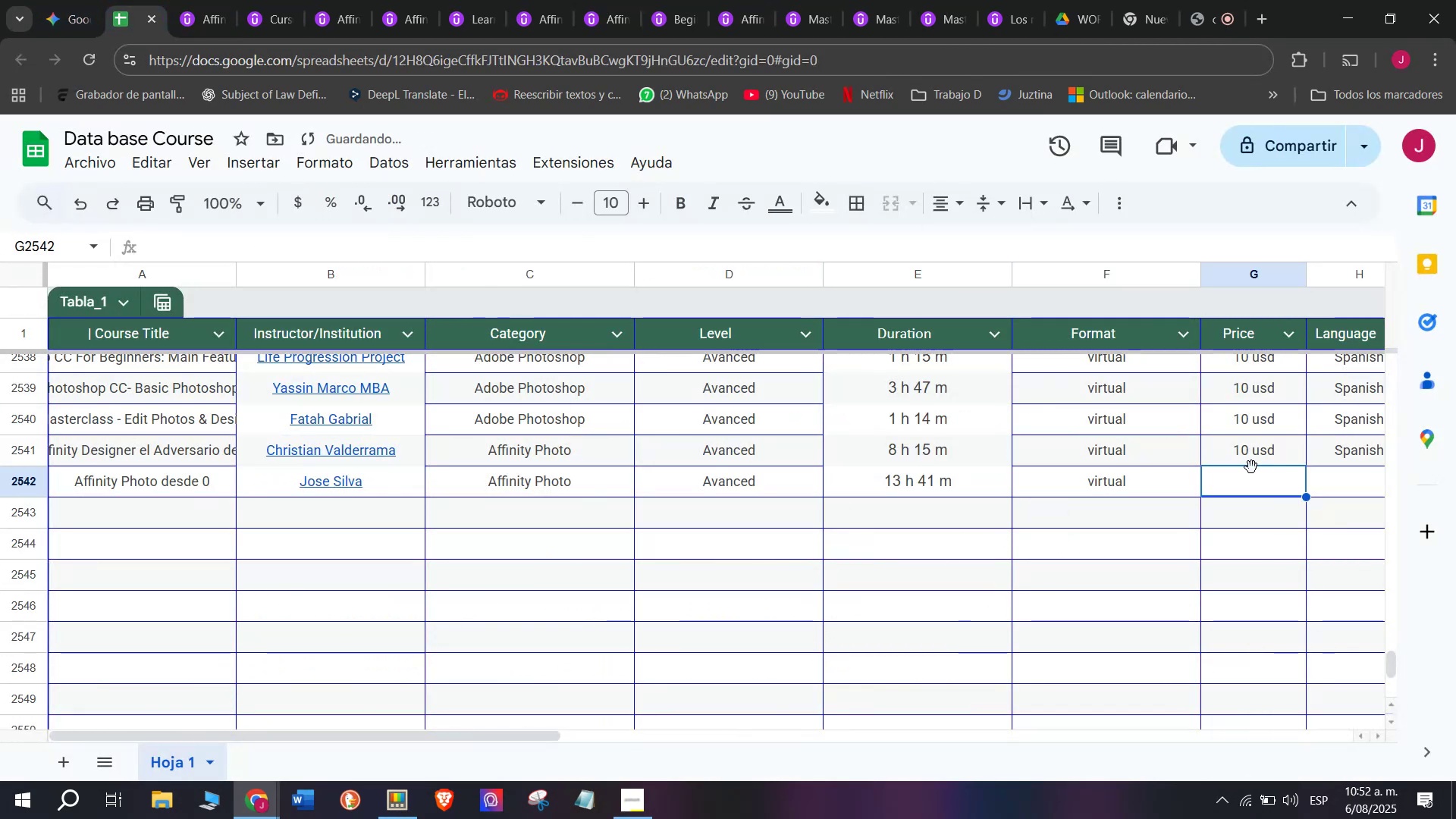 
double_click([1245, 460])
 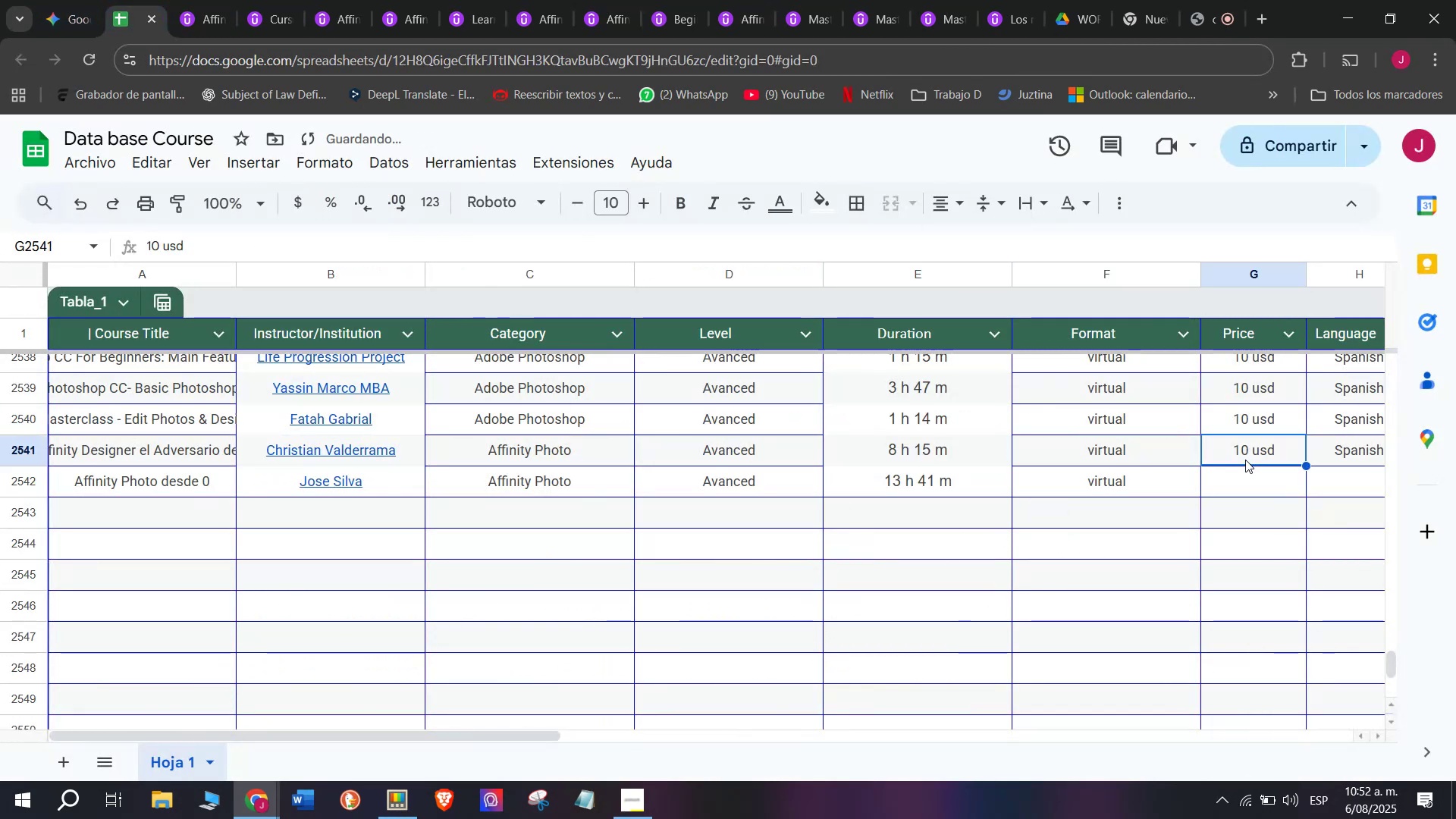 
key(Break)
 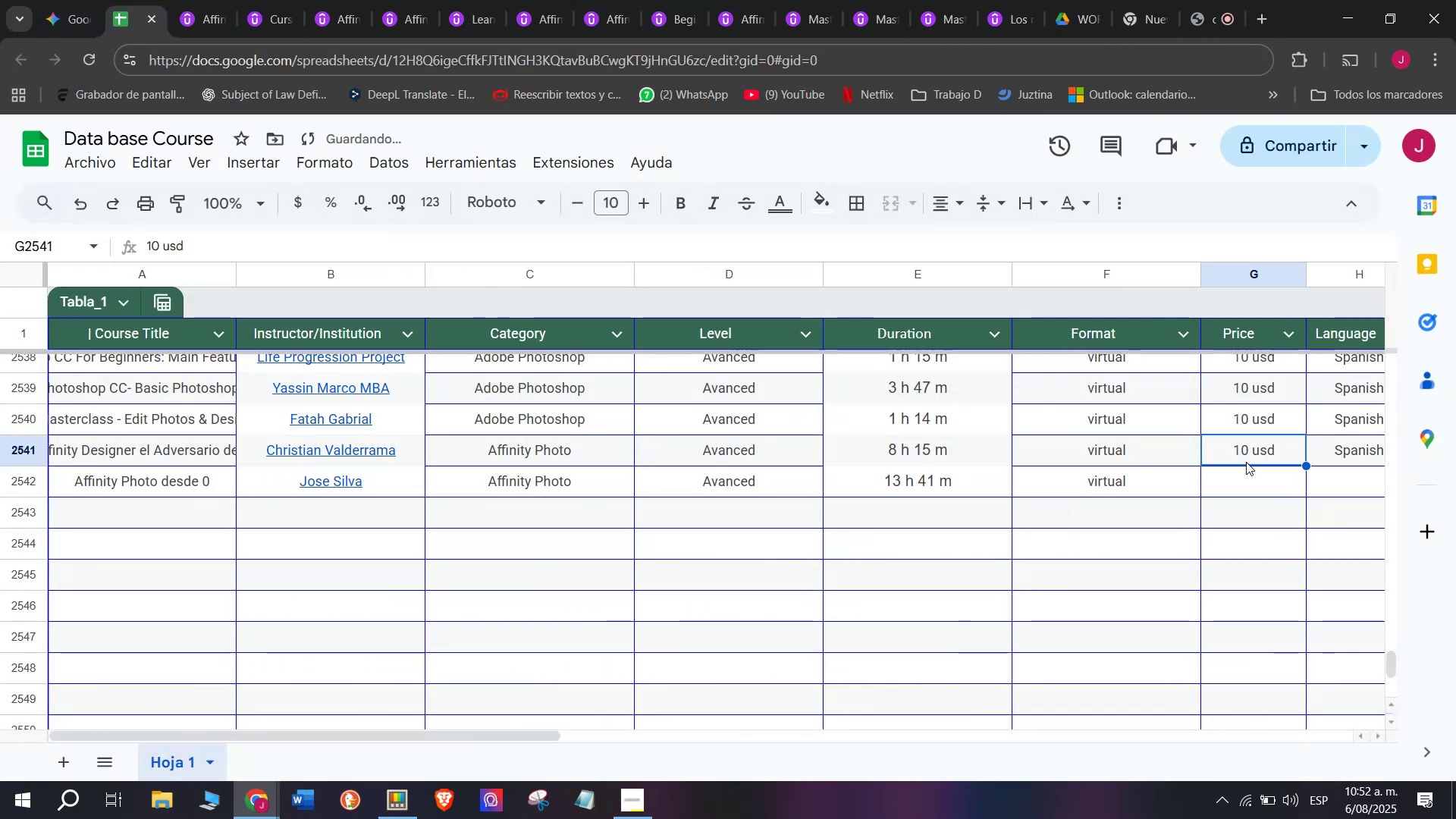 
key(Control+ControlLeft)
 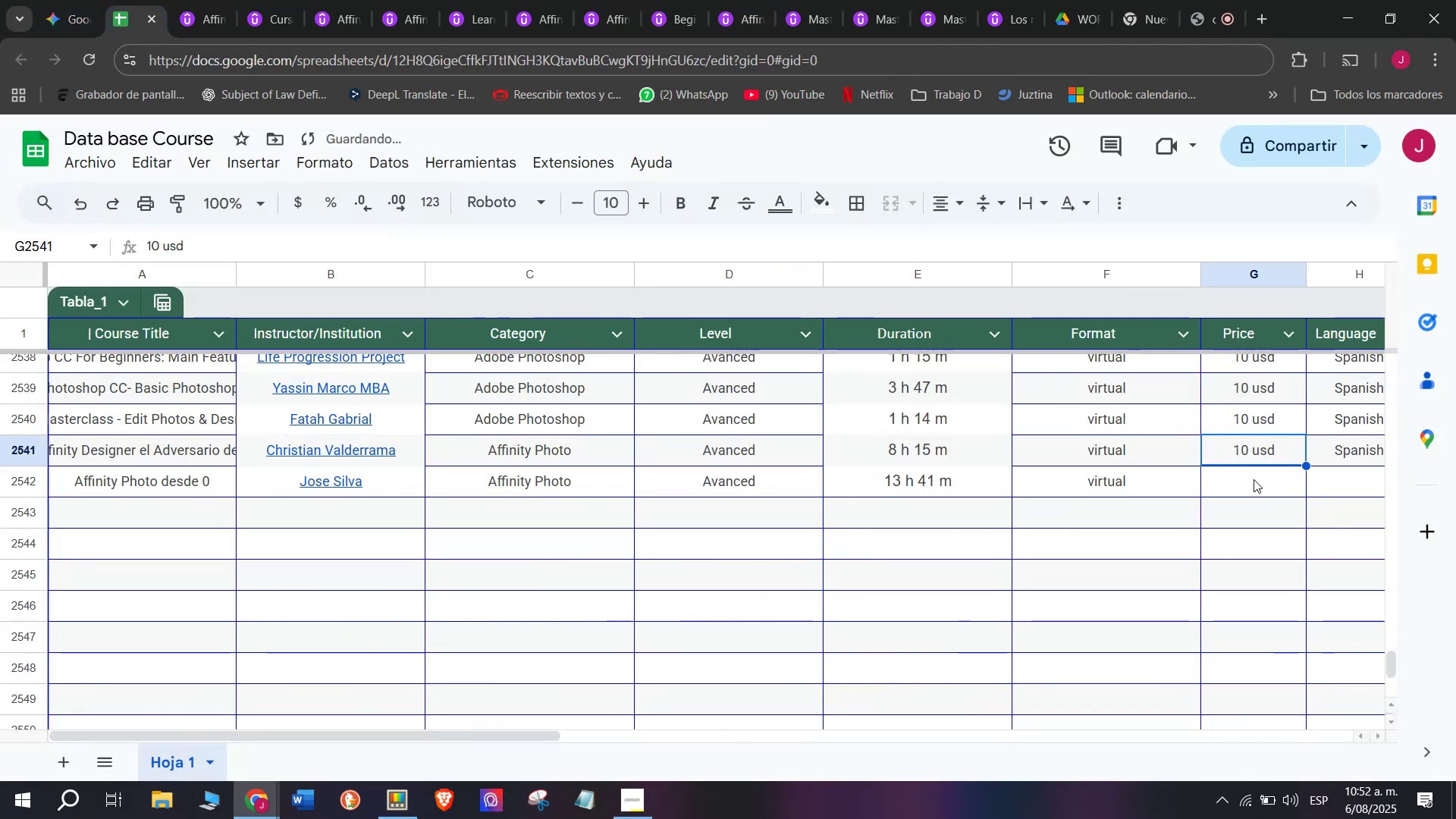 
key(Control+C)
 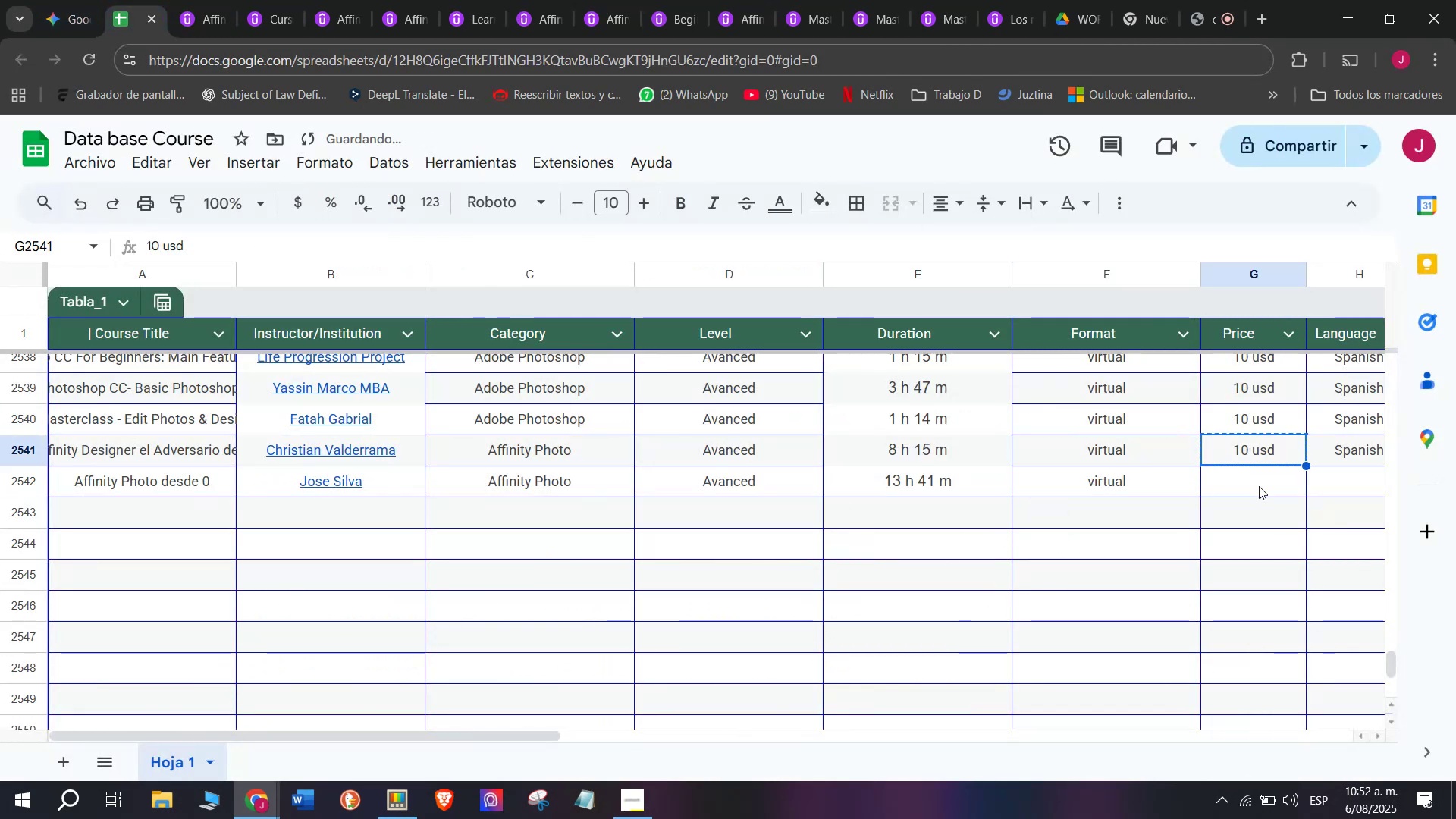 
triple_click([1259, 486])
 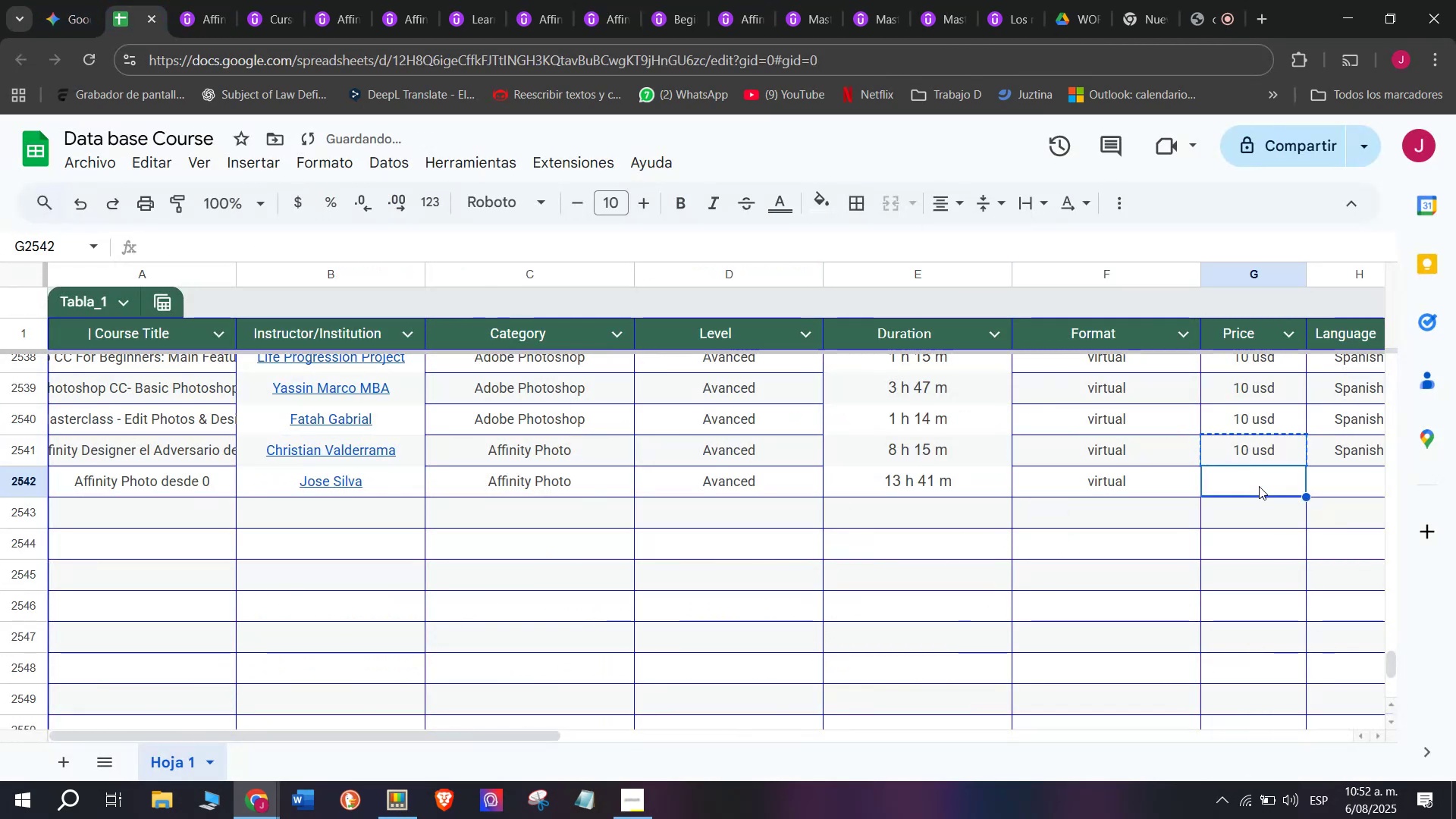 
key(Control+ControlLeft)
 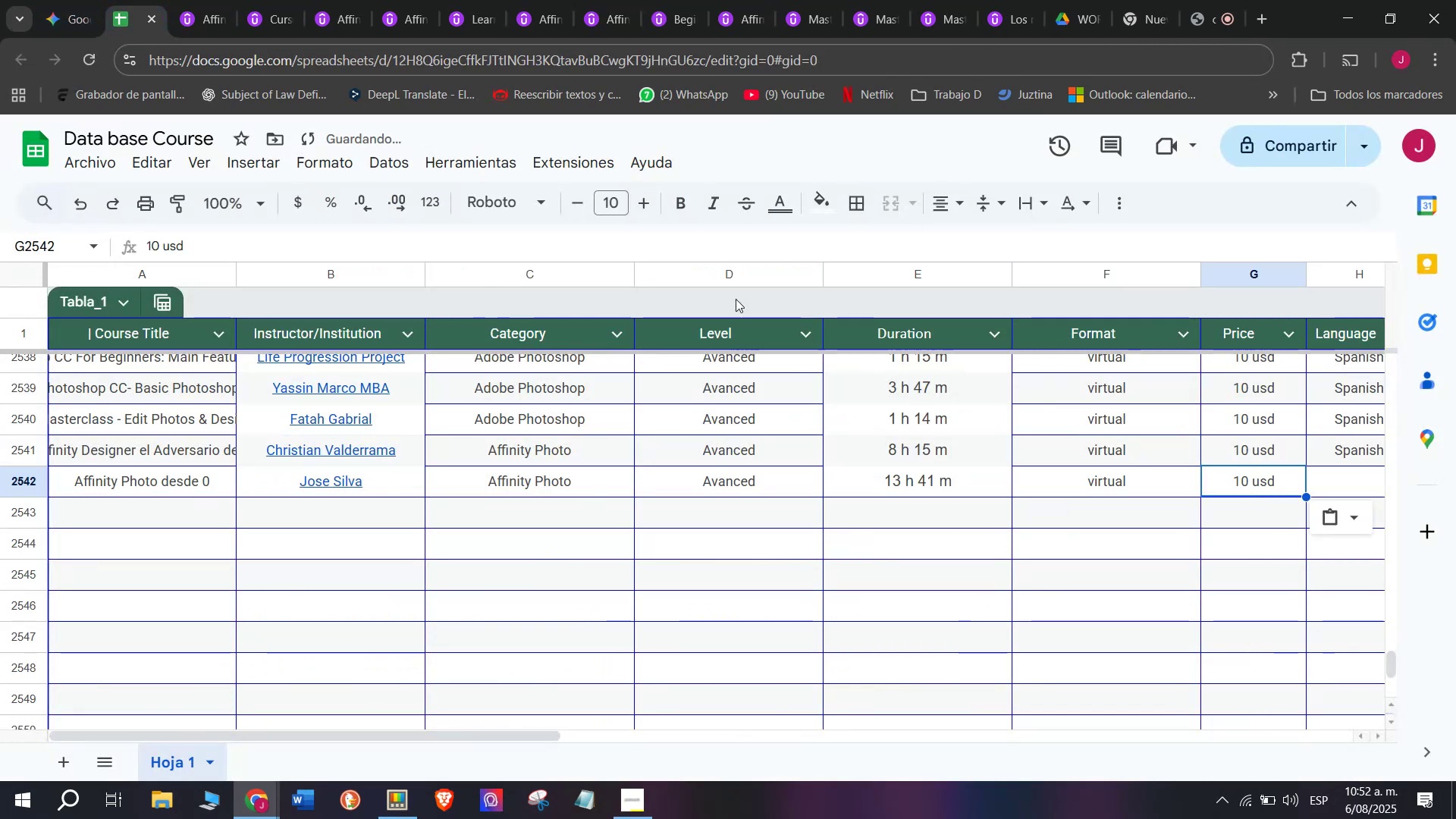 
key(Z)
 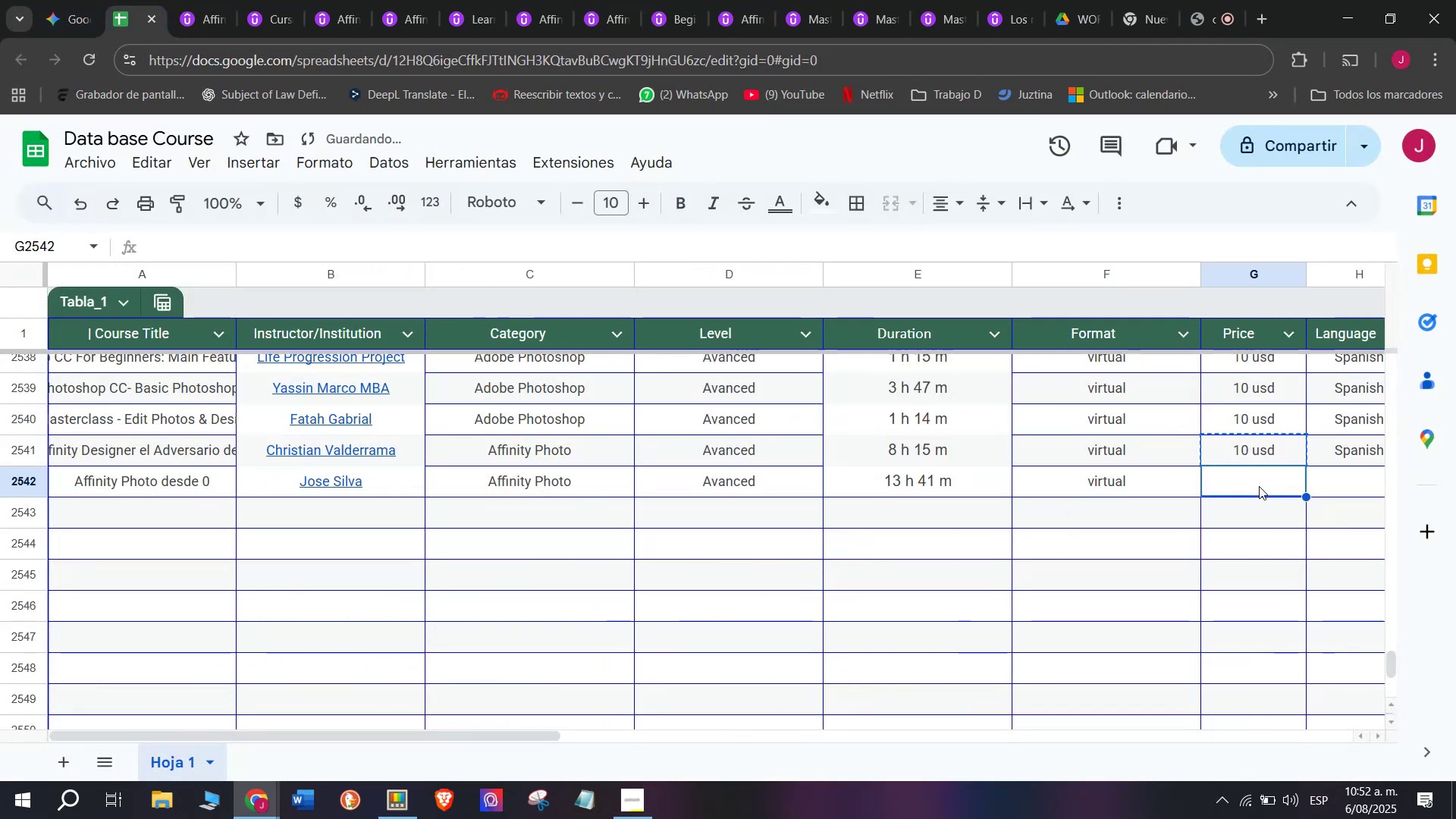 
key(Control+V)
 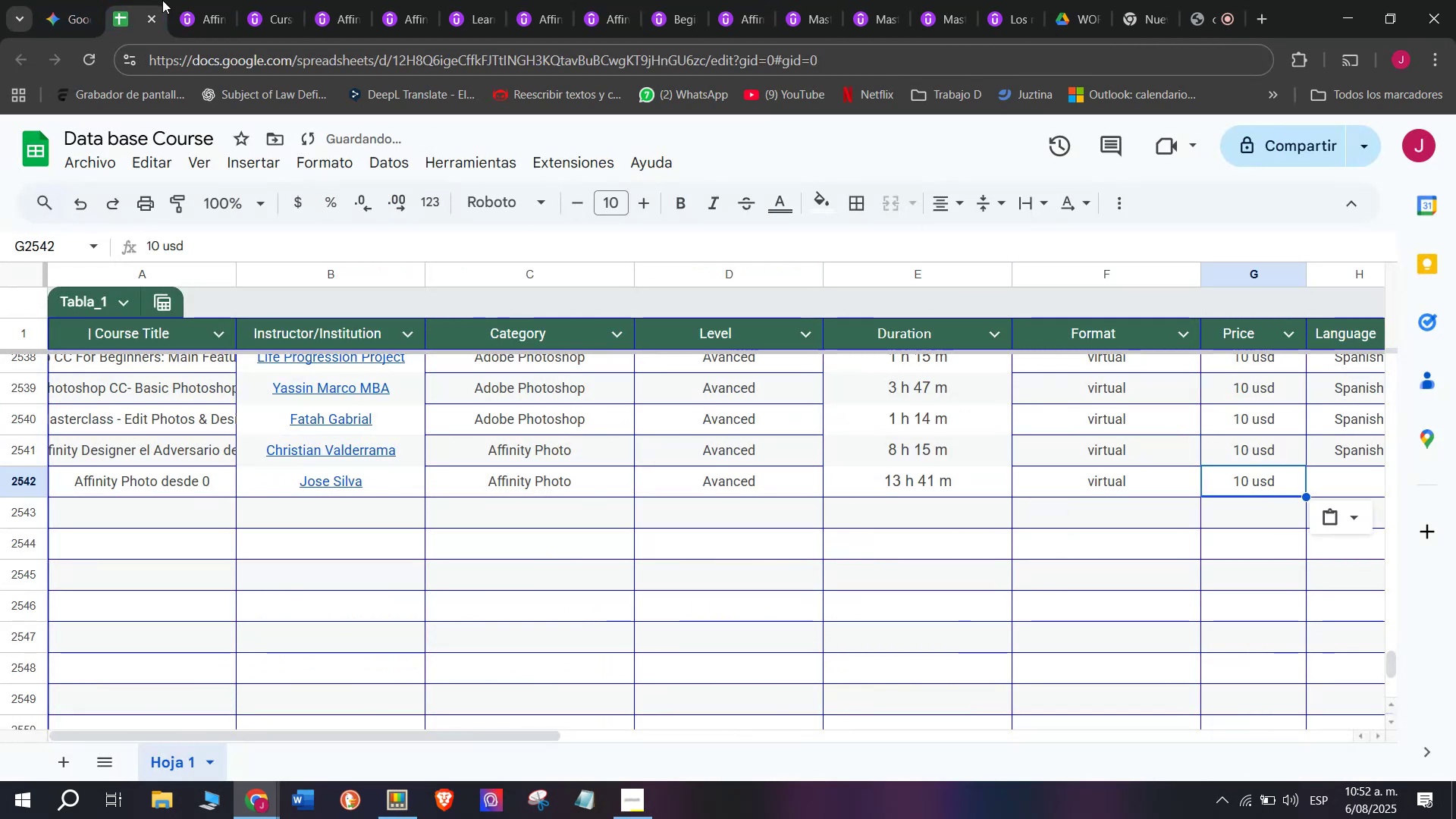 
left_click([199, 0])
 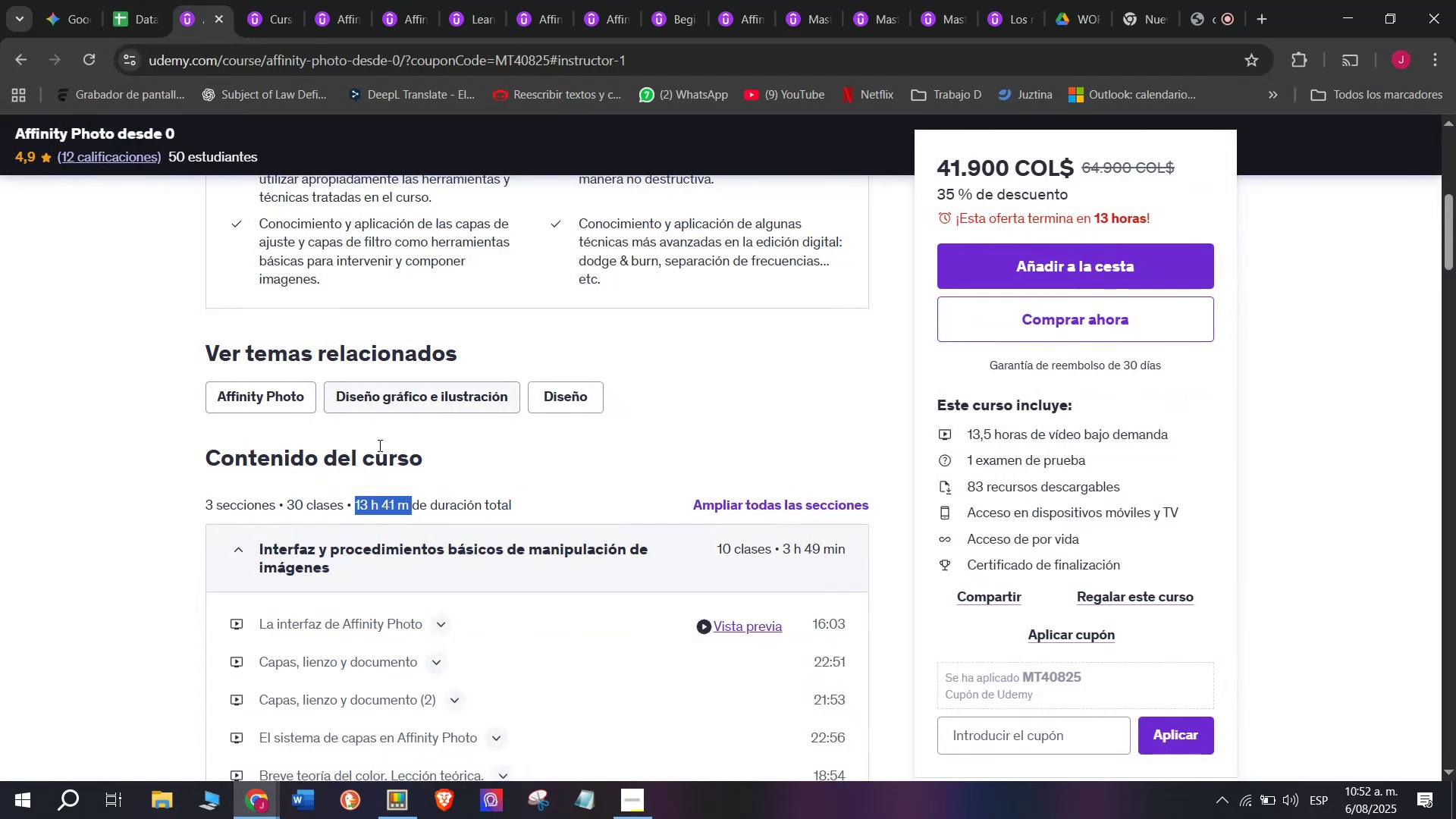 
scroll: coordinate [459, 512], scroll_direction: up, amount: 5.0
 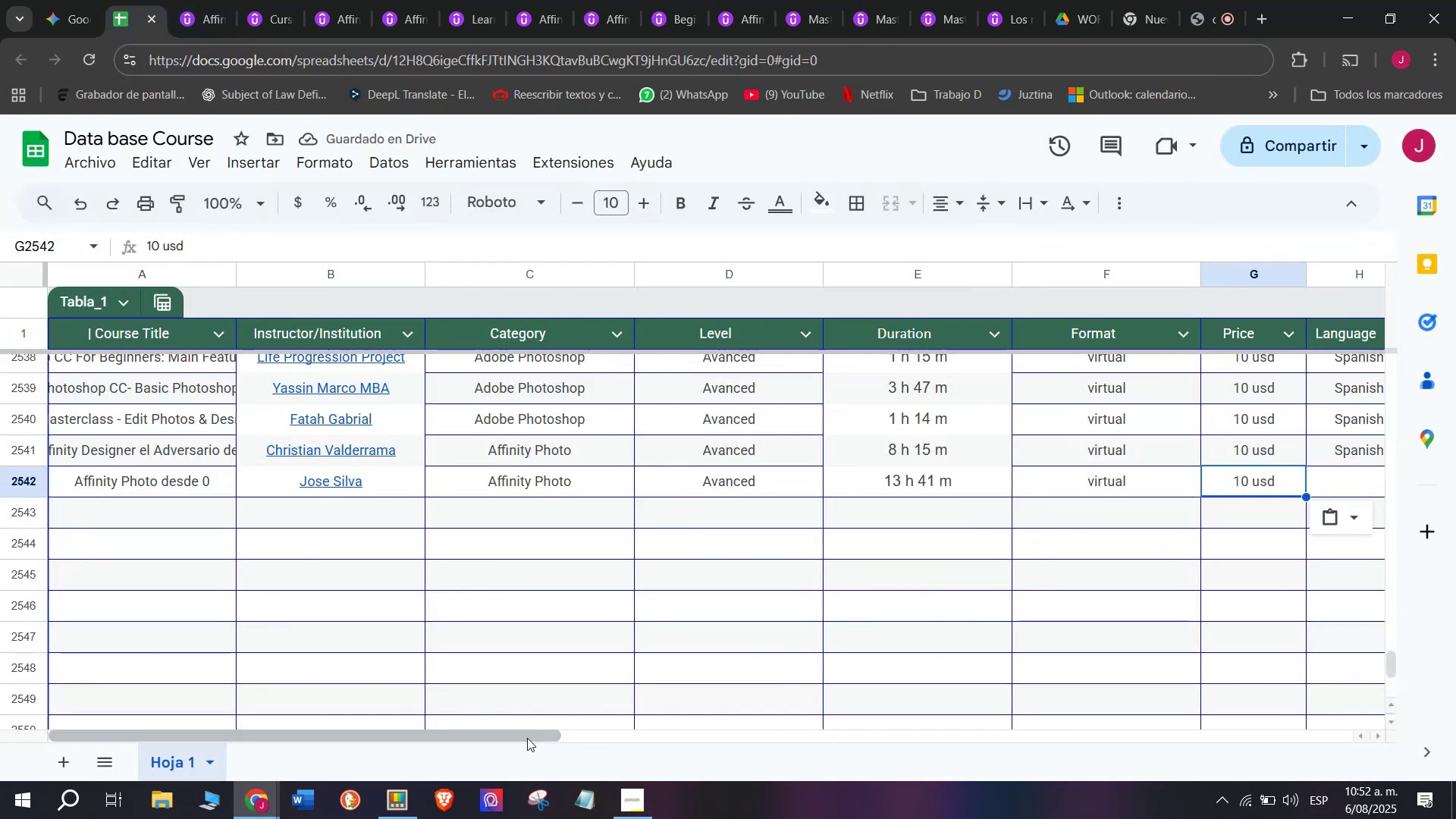 
left_click_drag(start_coordinate=[532, 734], to_coordinate=[799, 768])
 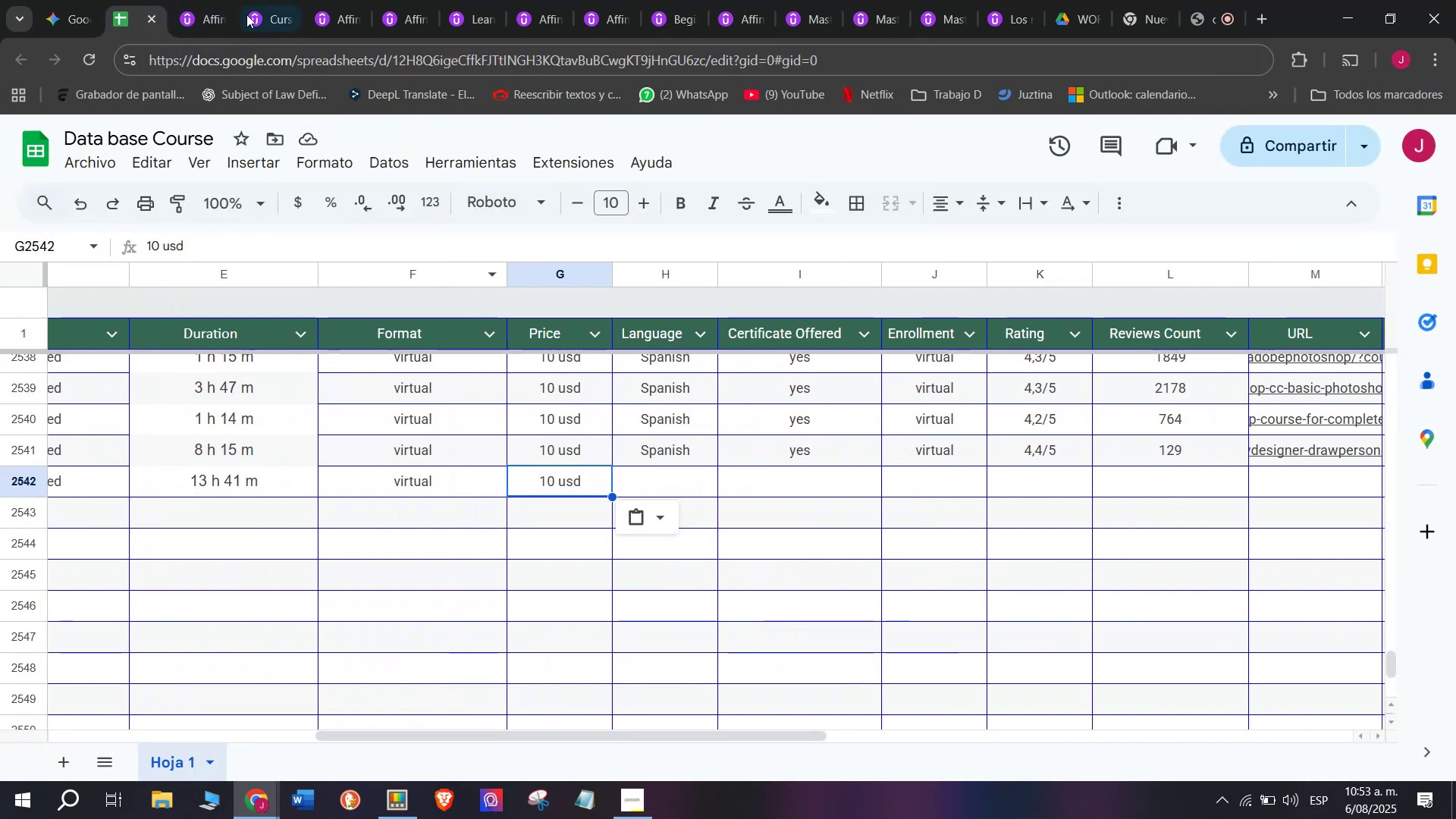 
left_click([199, 0])
 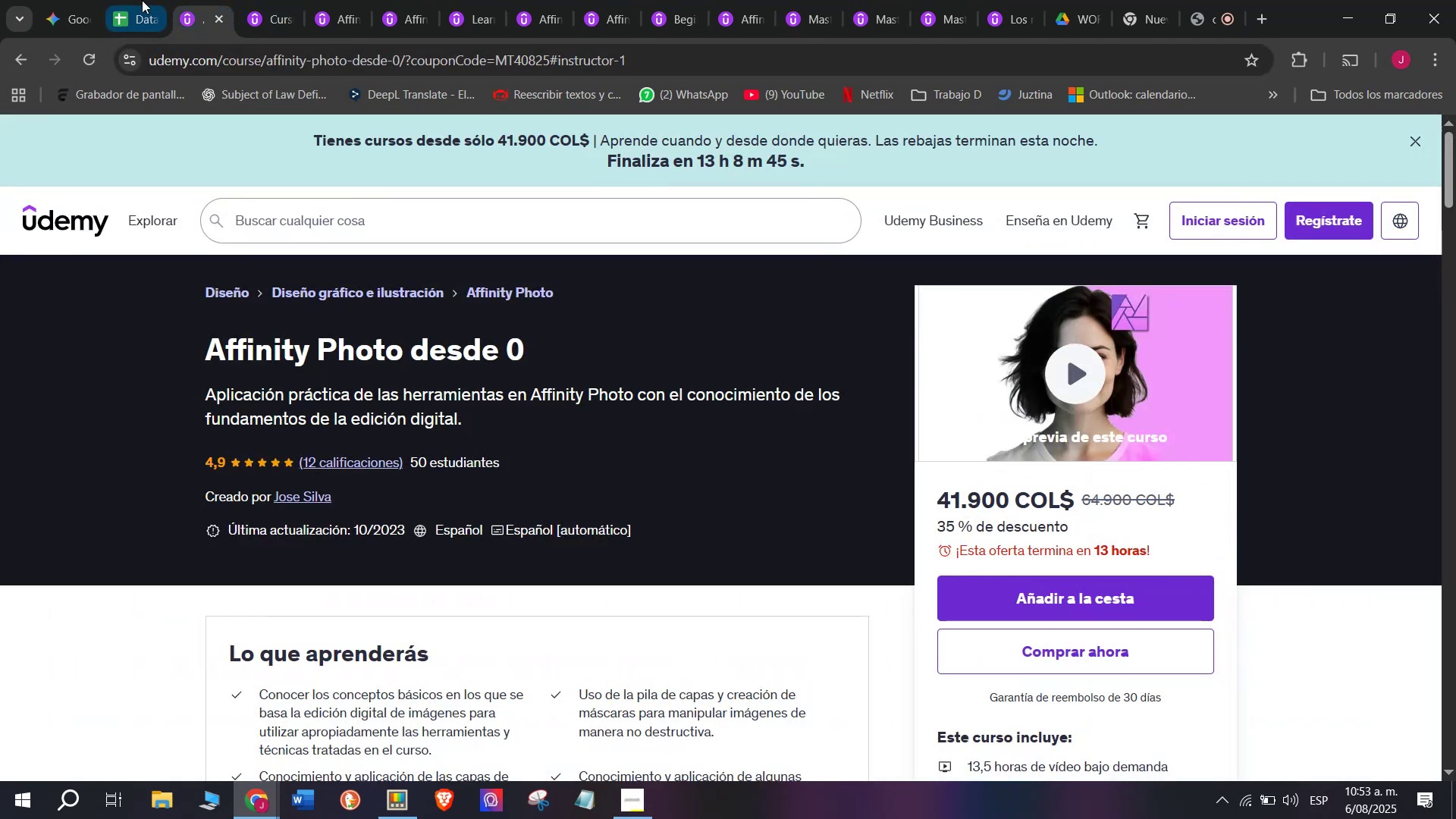 
left_click([141, 0])
 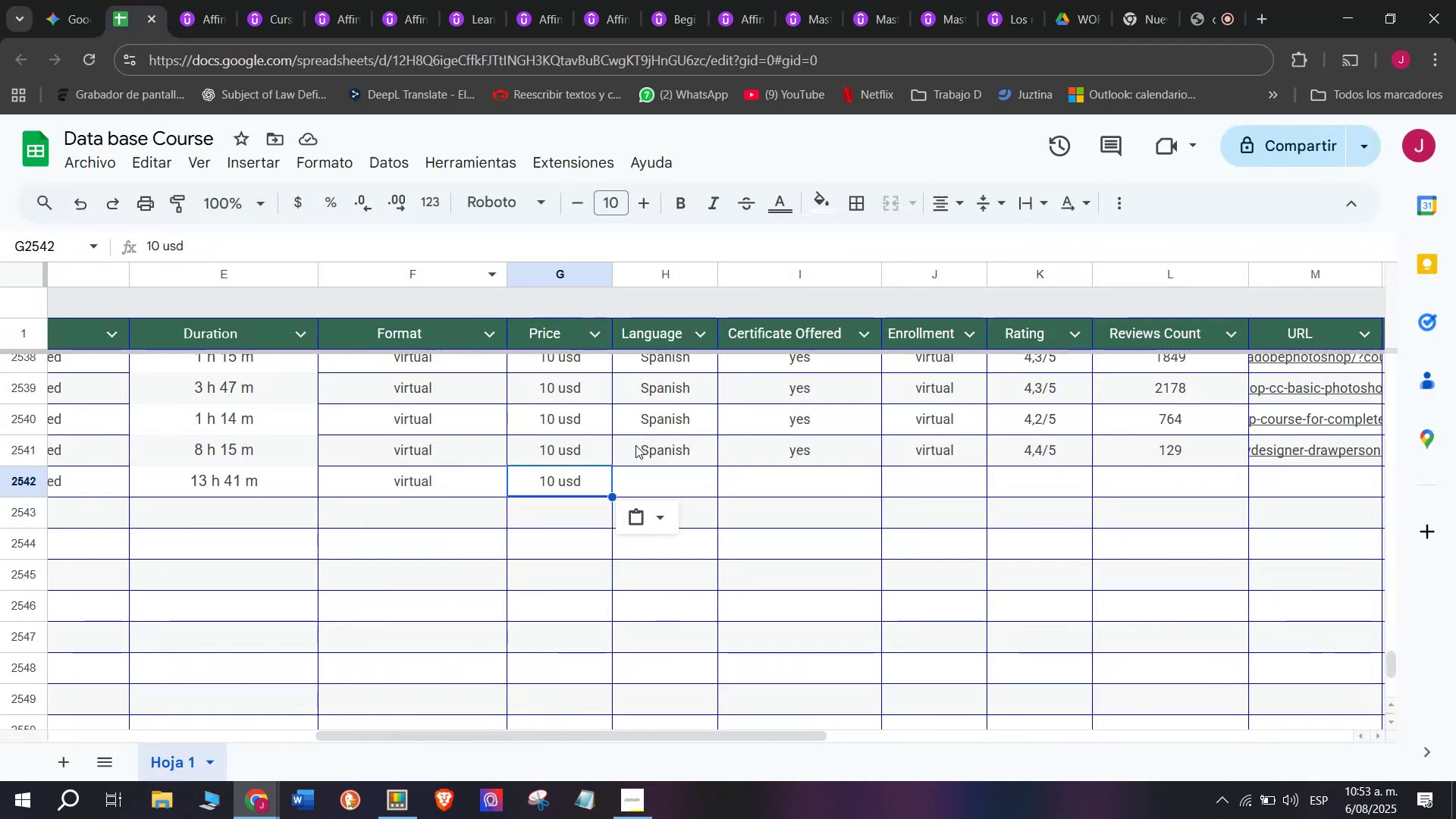 
key(Break)
 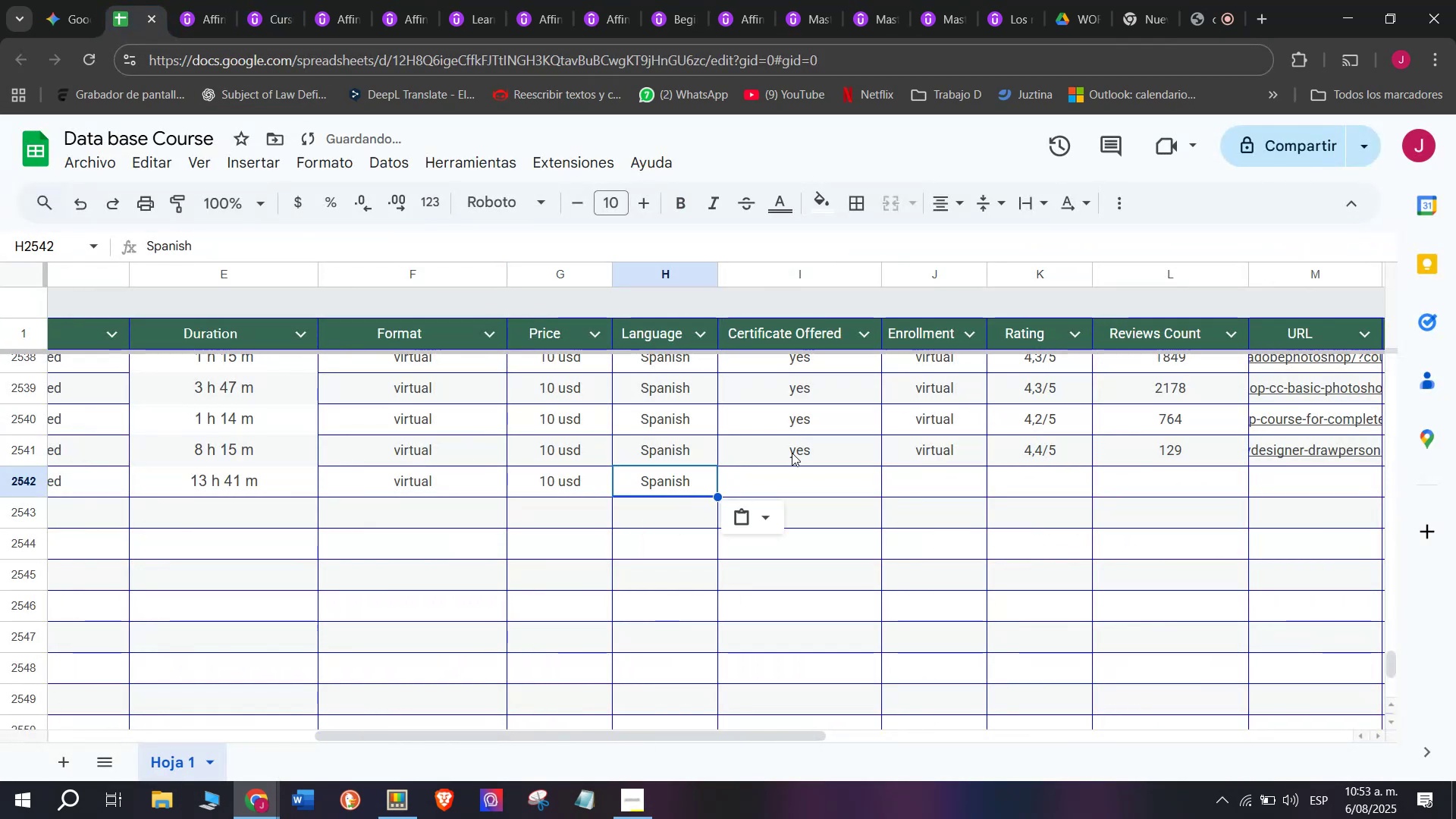 
key(Control+ControlLeft)
 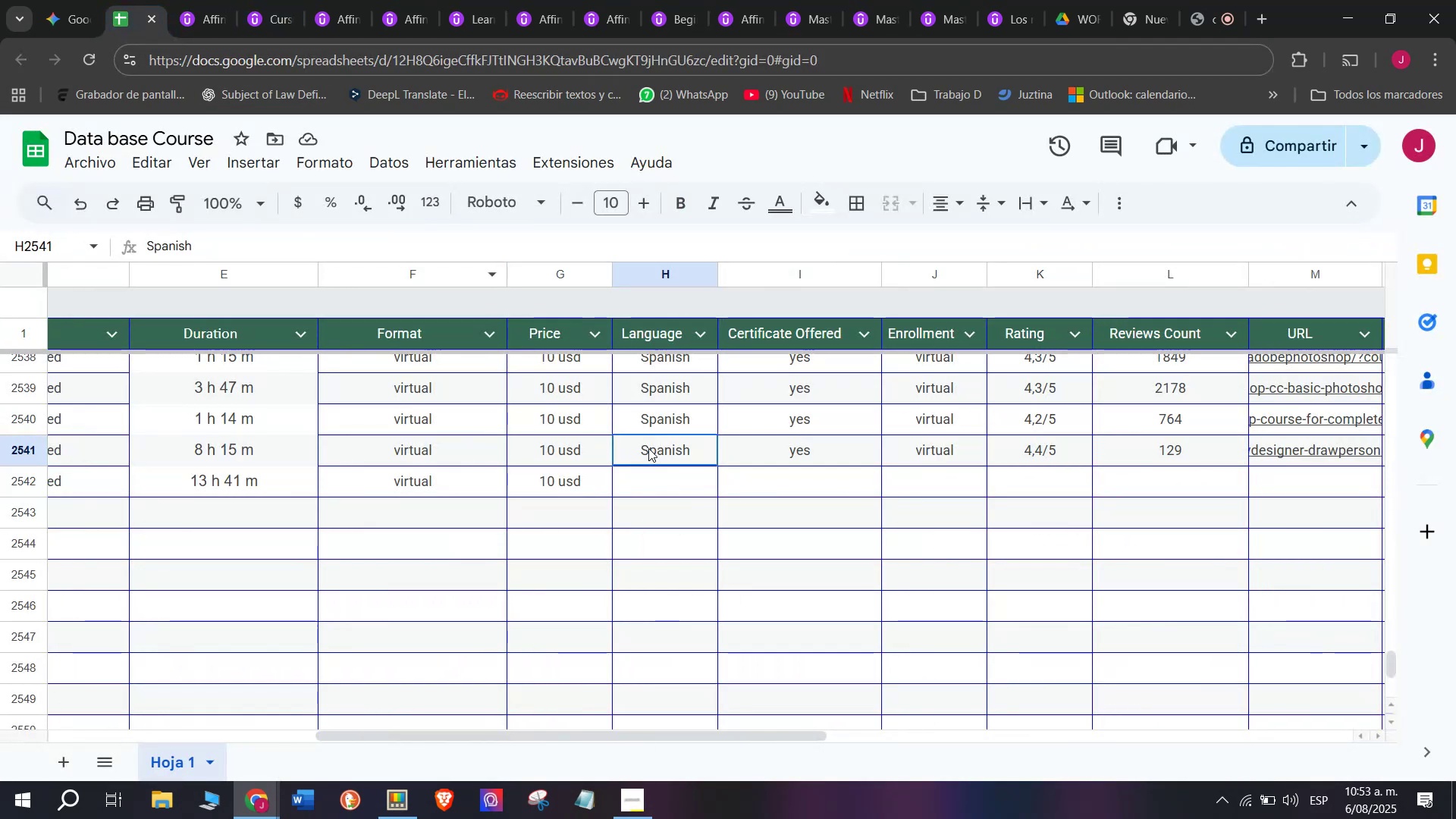 
key(Control+C)
 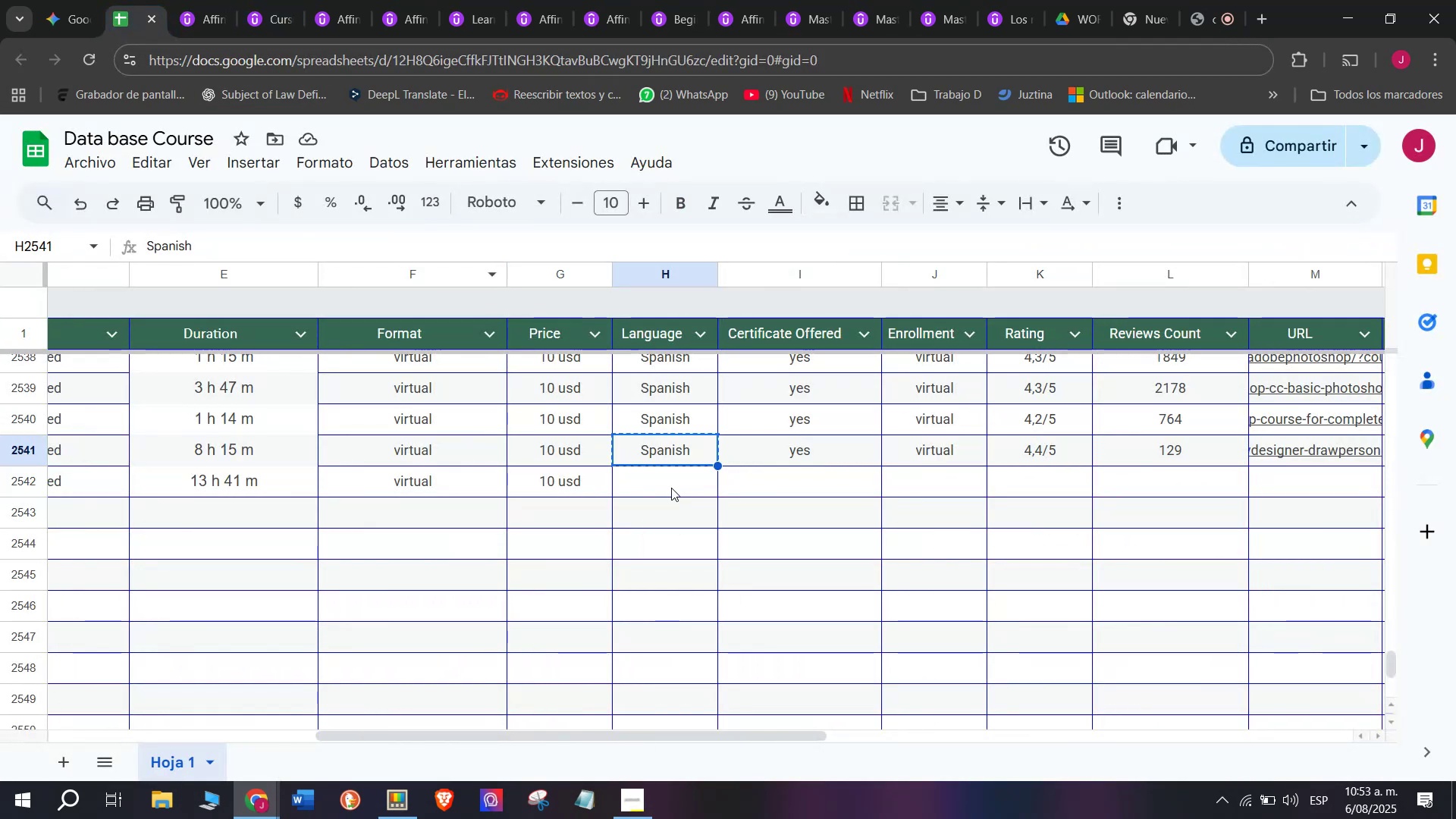 
double_click([671, 488])
 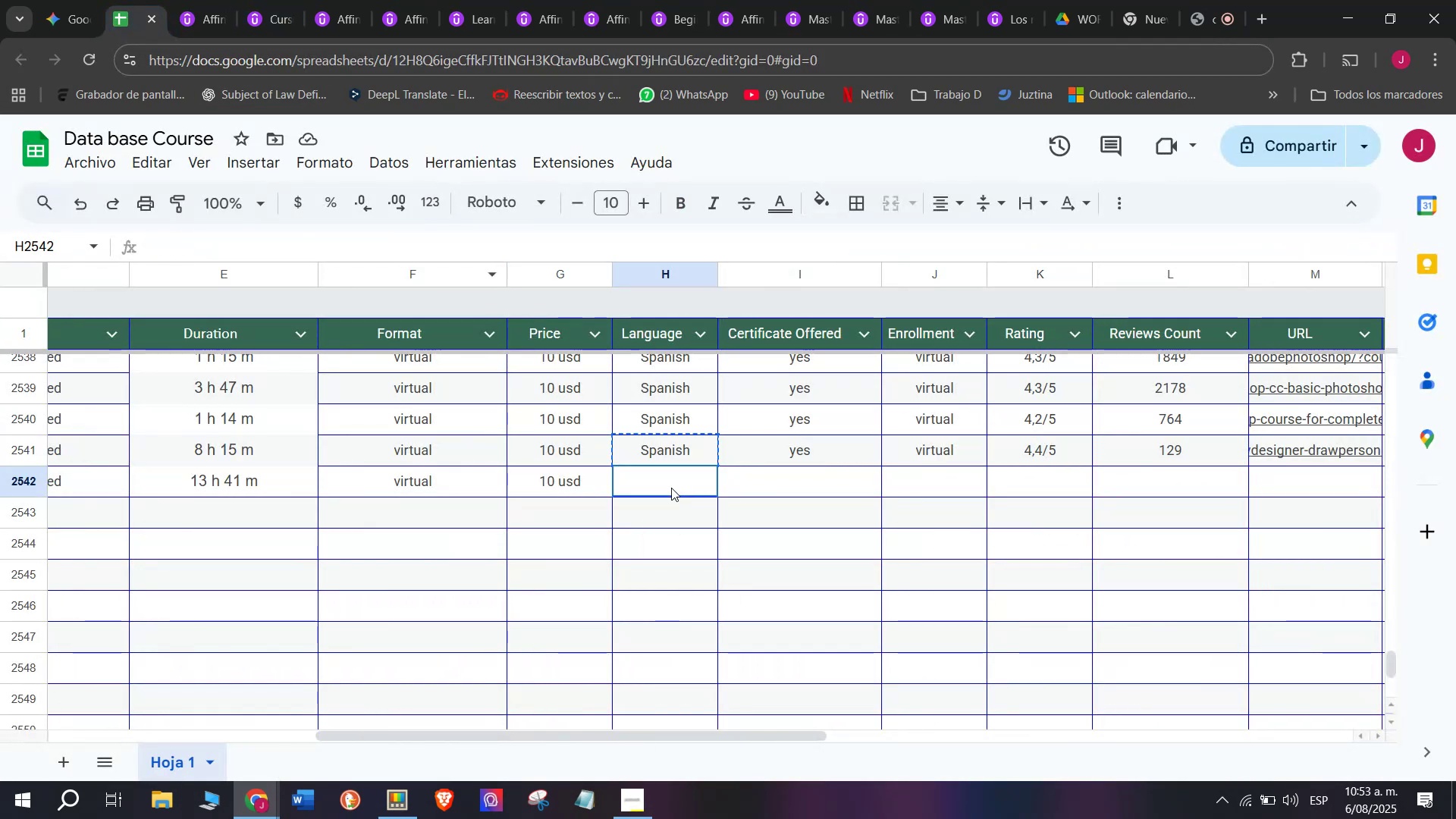 
key(Z)
 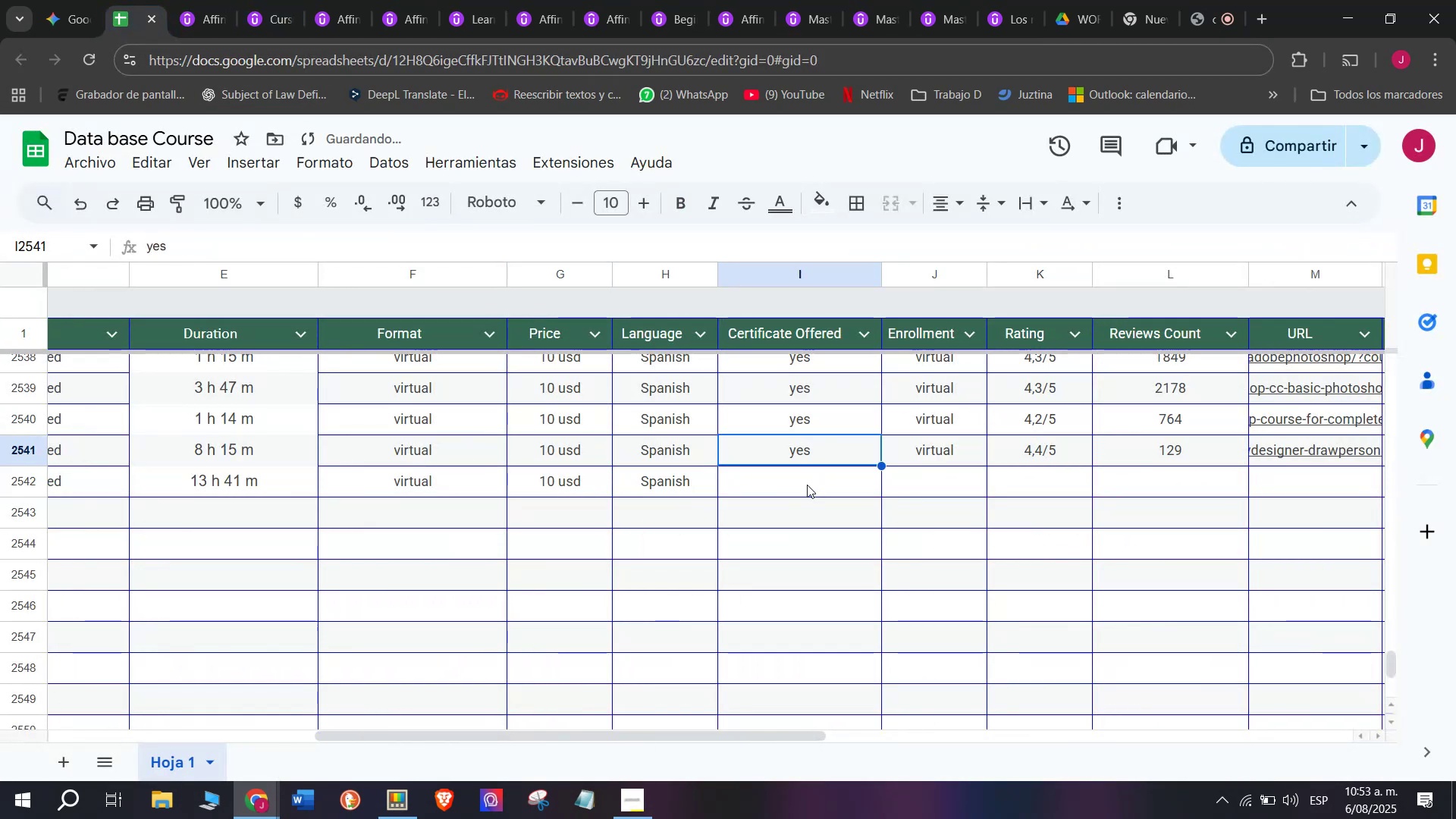 
key(Control+ControlLeft)
 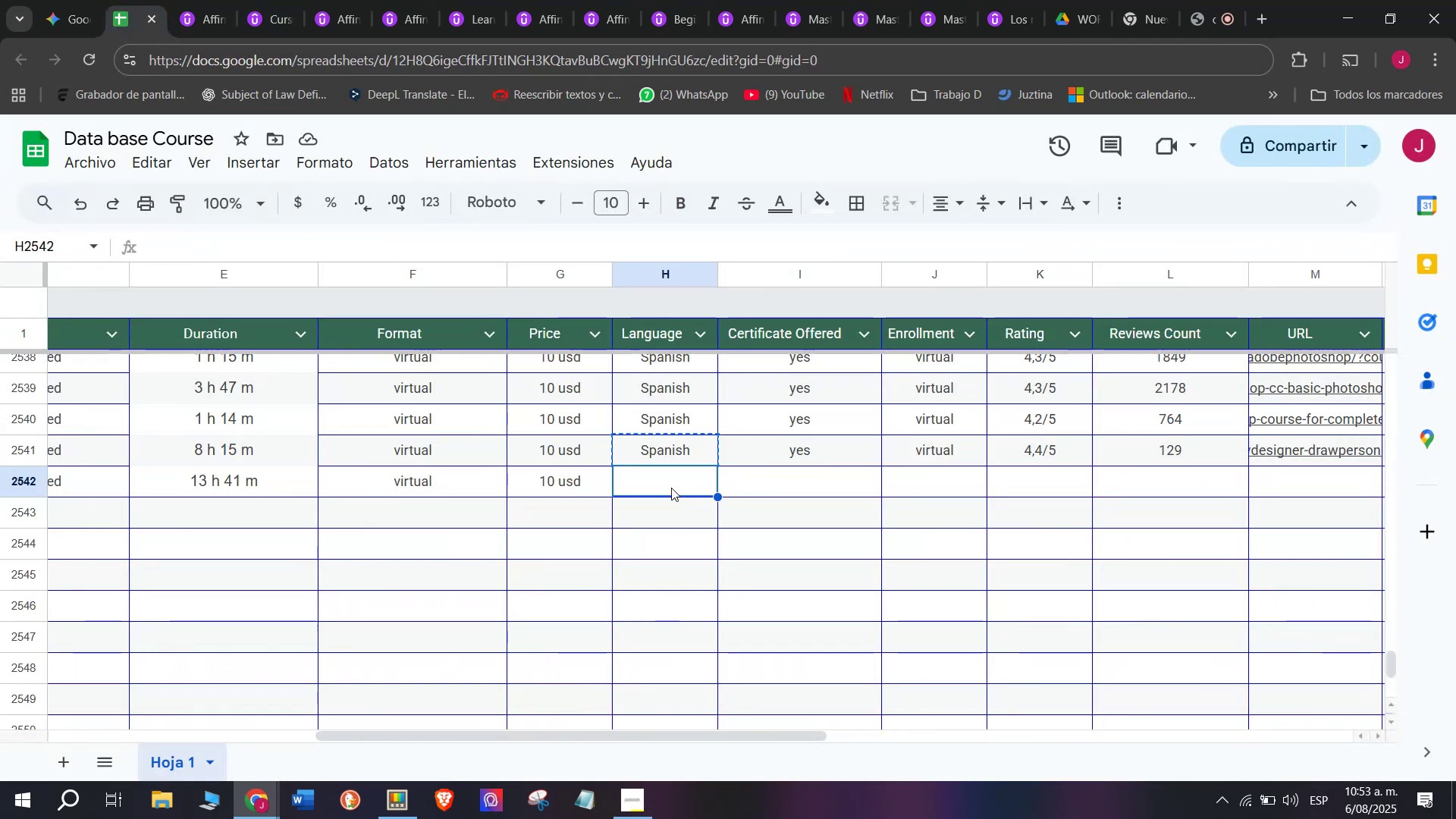 
key(Control+V)
 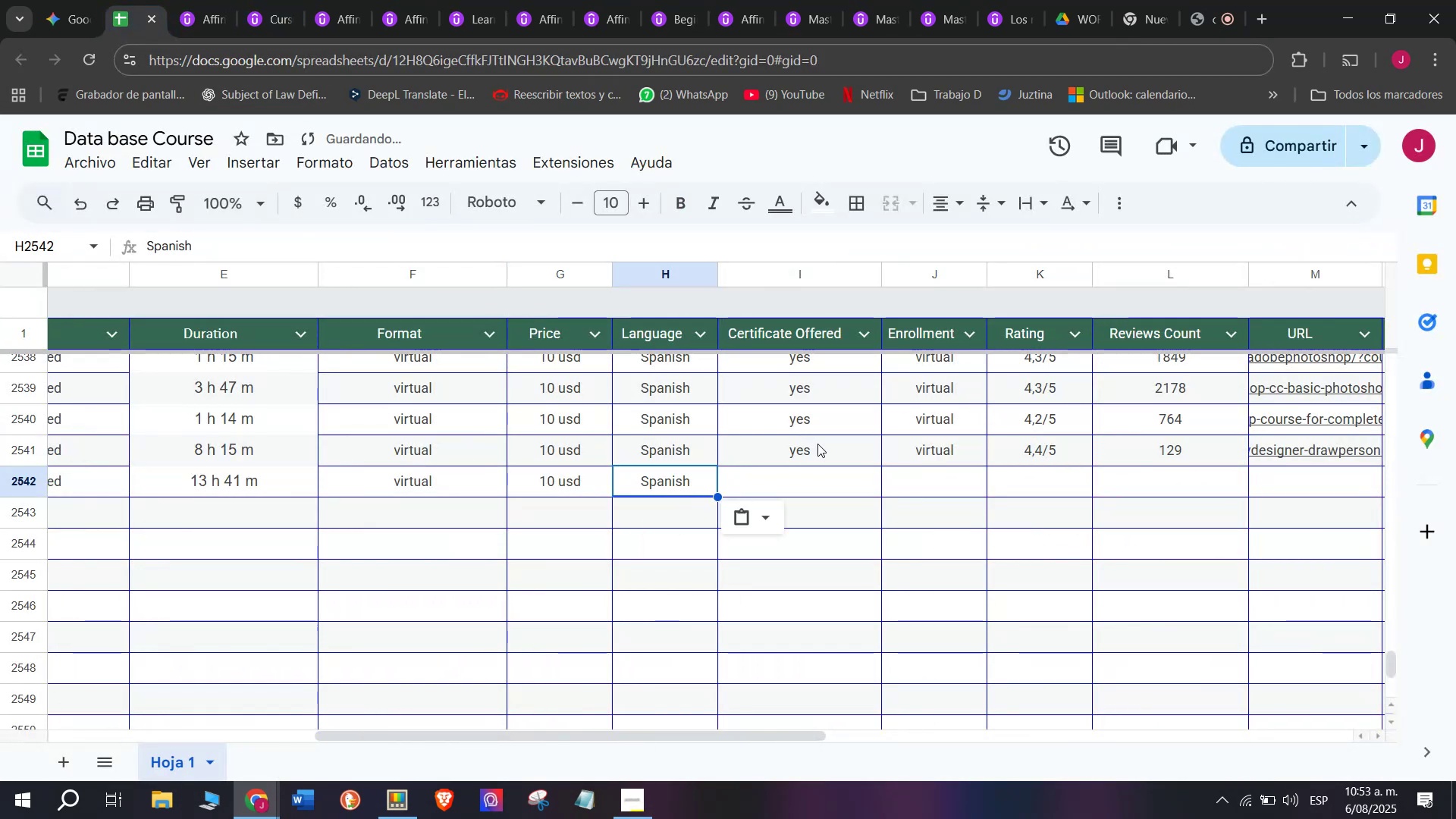 
triple_click([817, 441])
 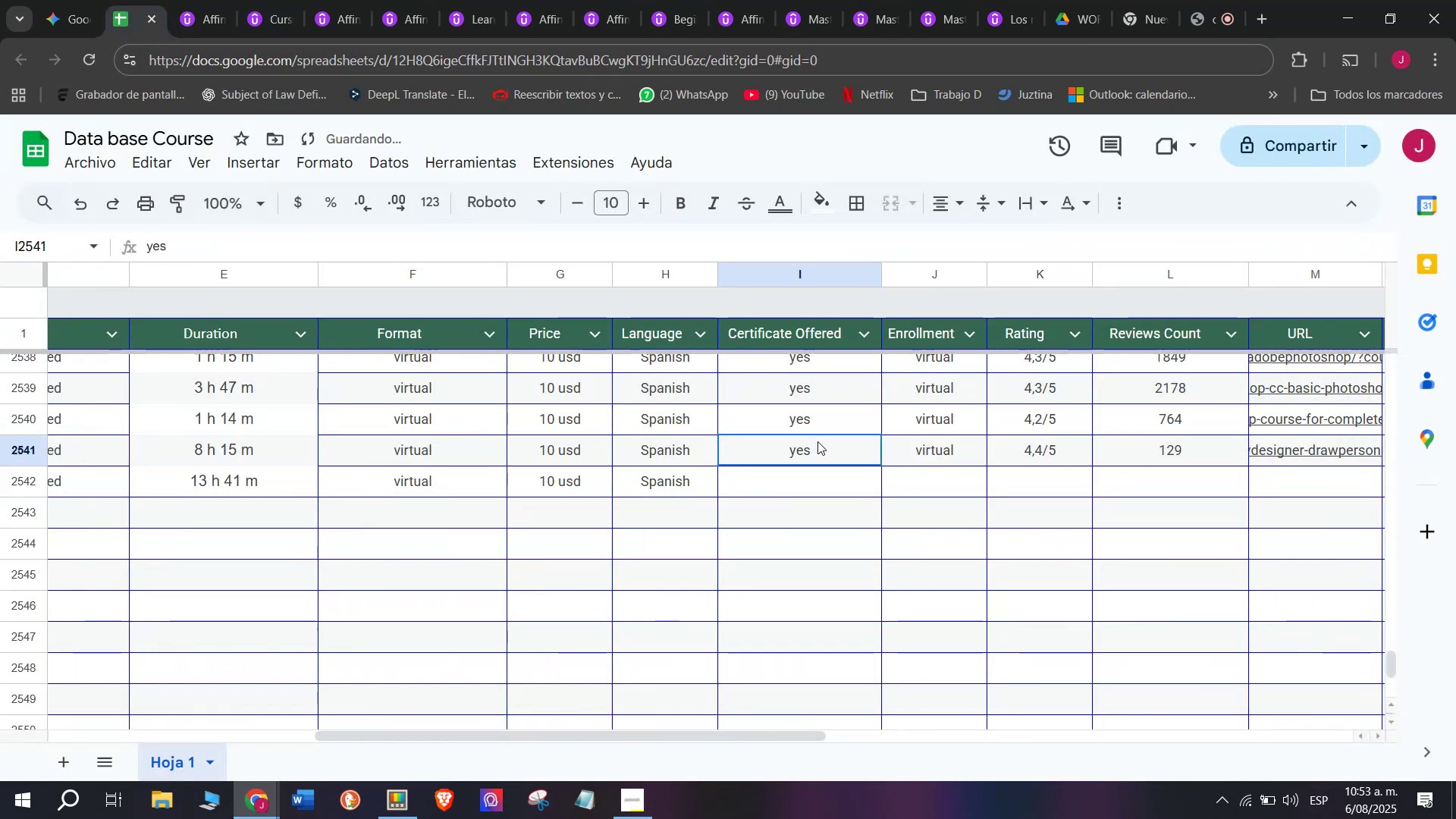 
key(Break)
 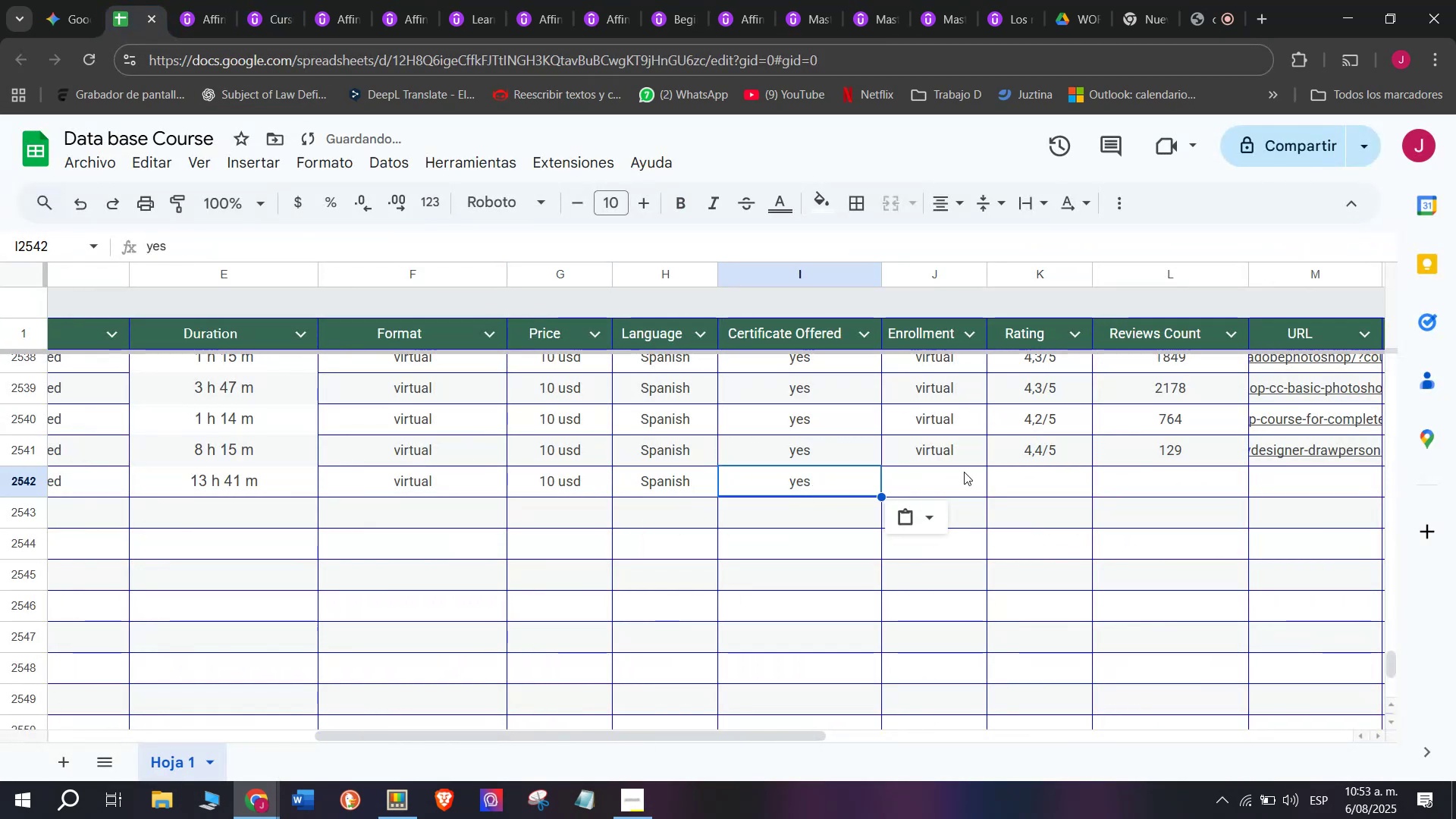 
key(Control+ControlLeft)
 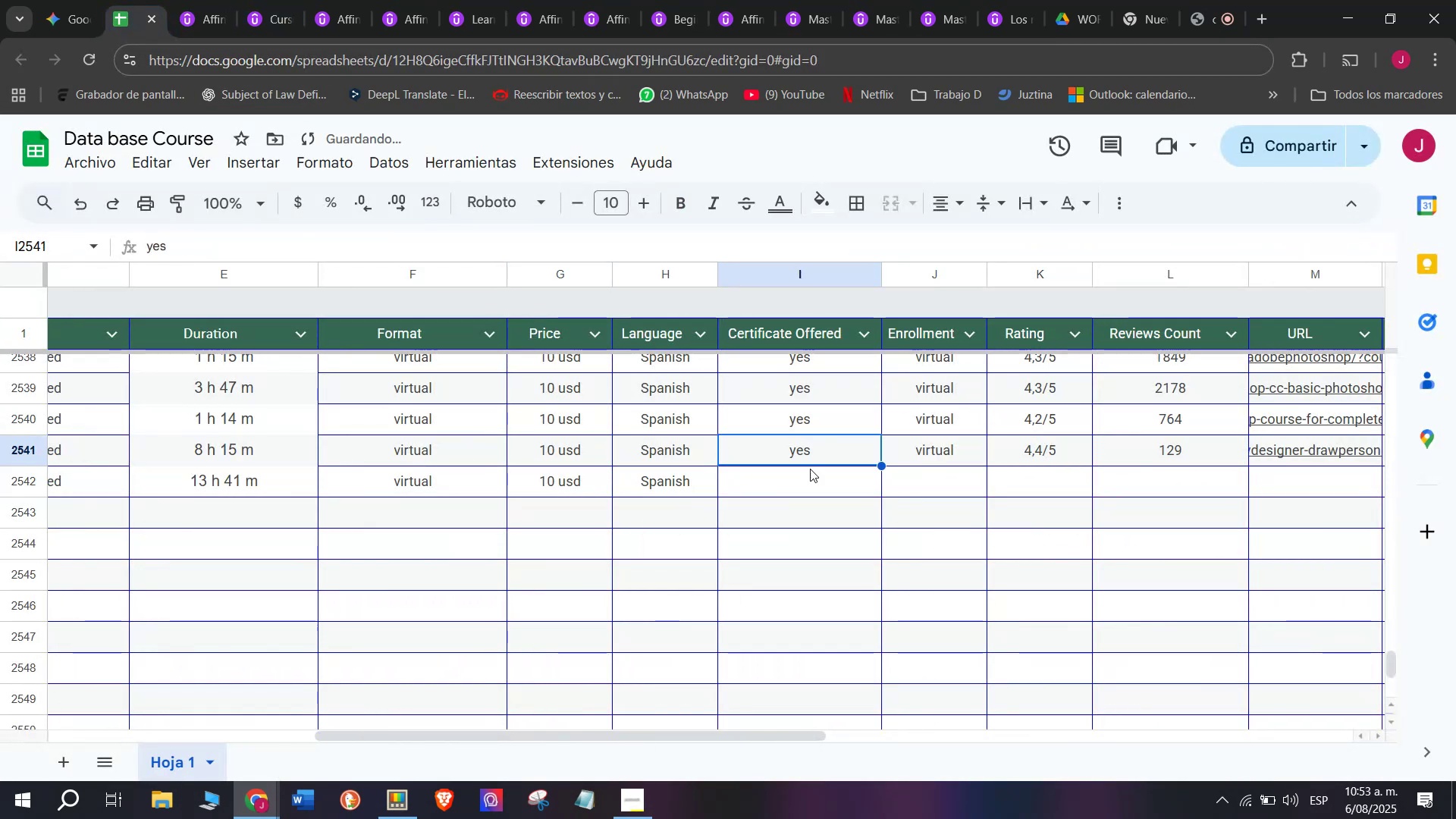 
key(Control+C)
 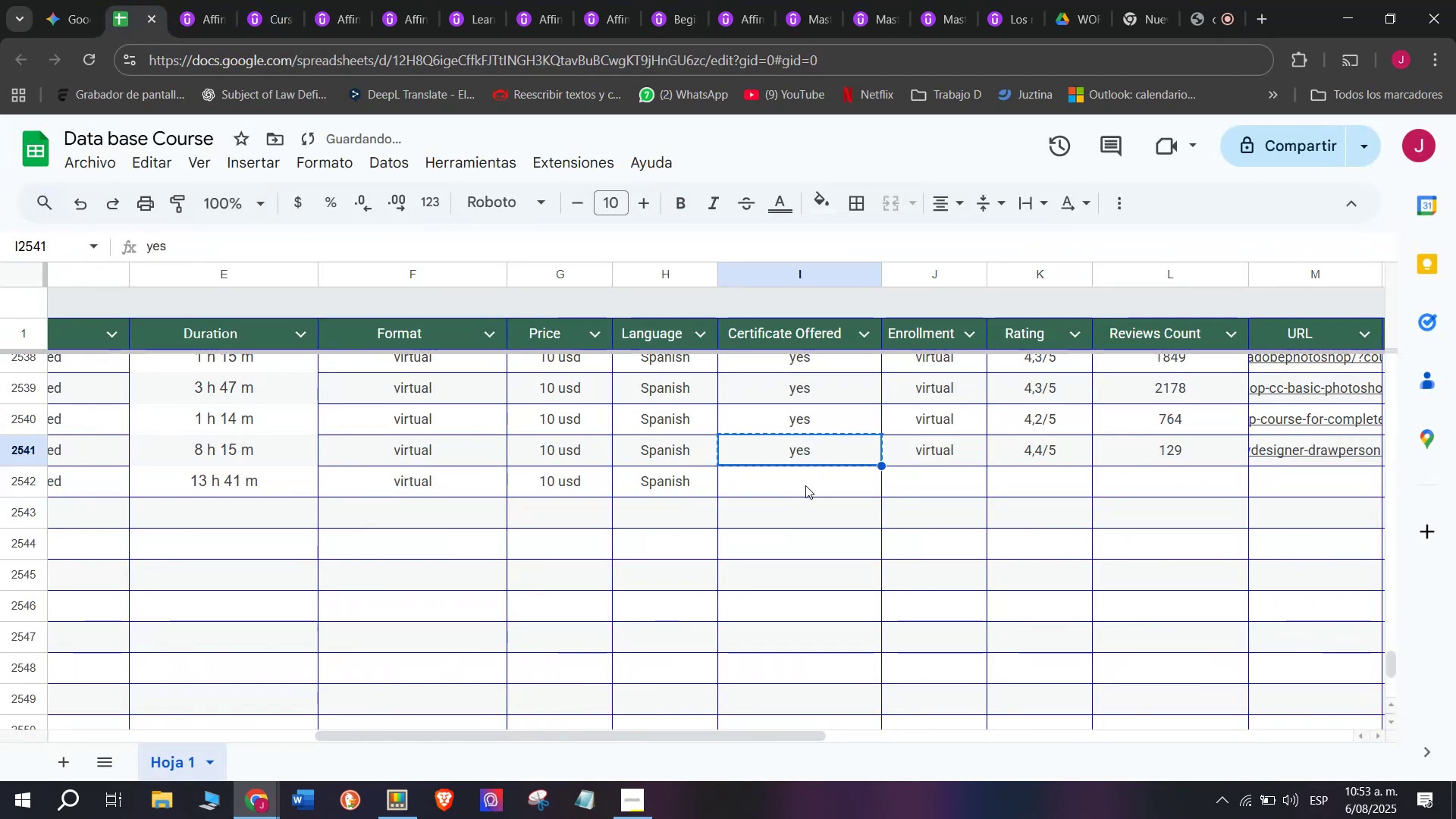 
triple_click([805, 485])
 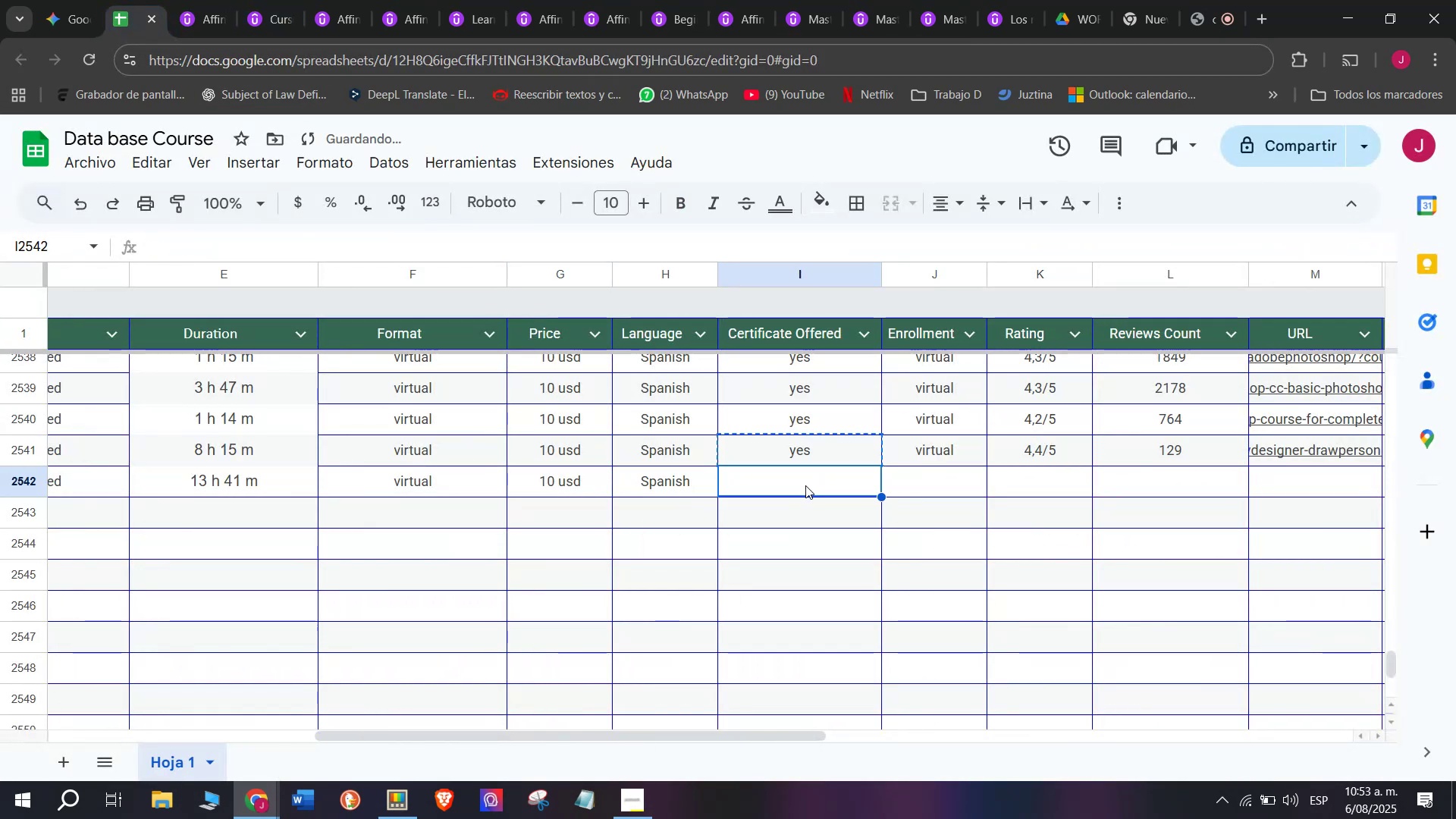 
key(Control+ControlLeft)
 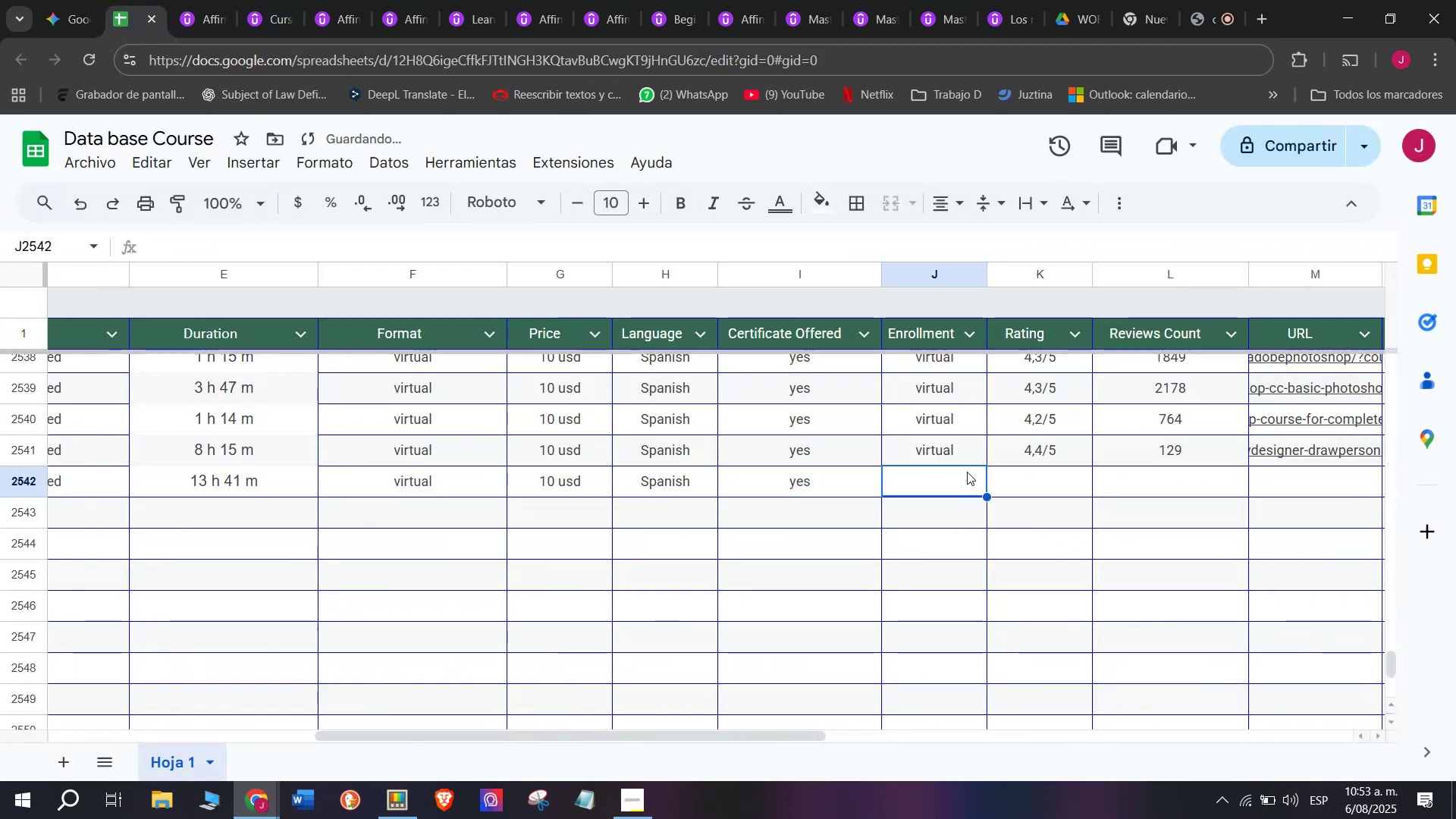 
key(Z)
 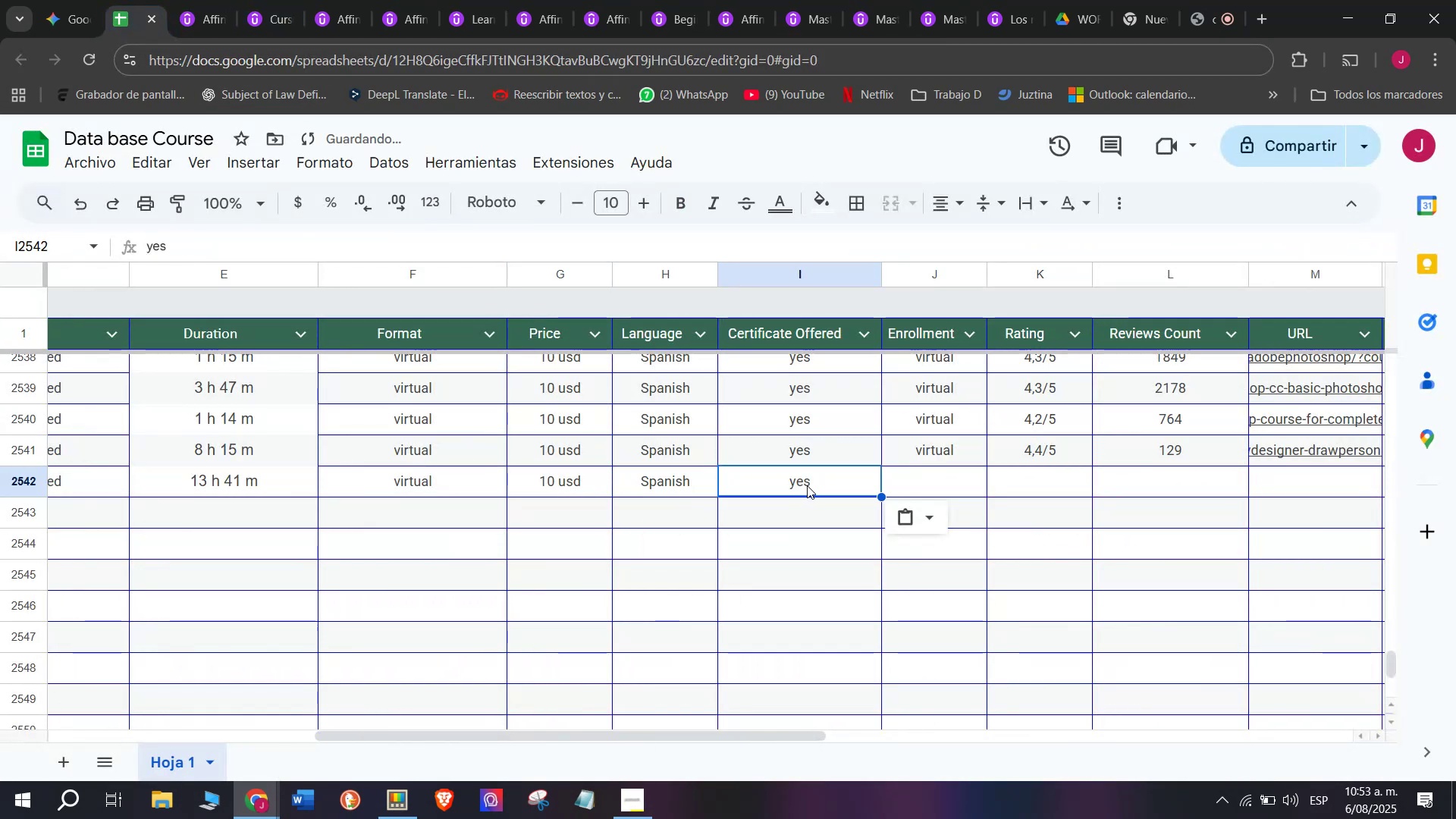 
key(Control+V)
 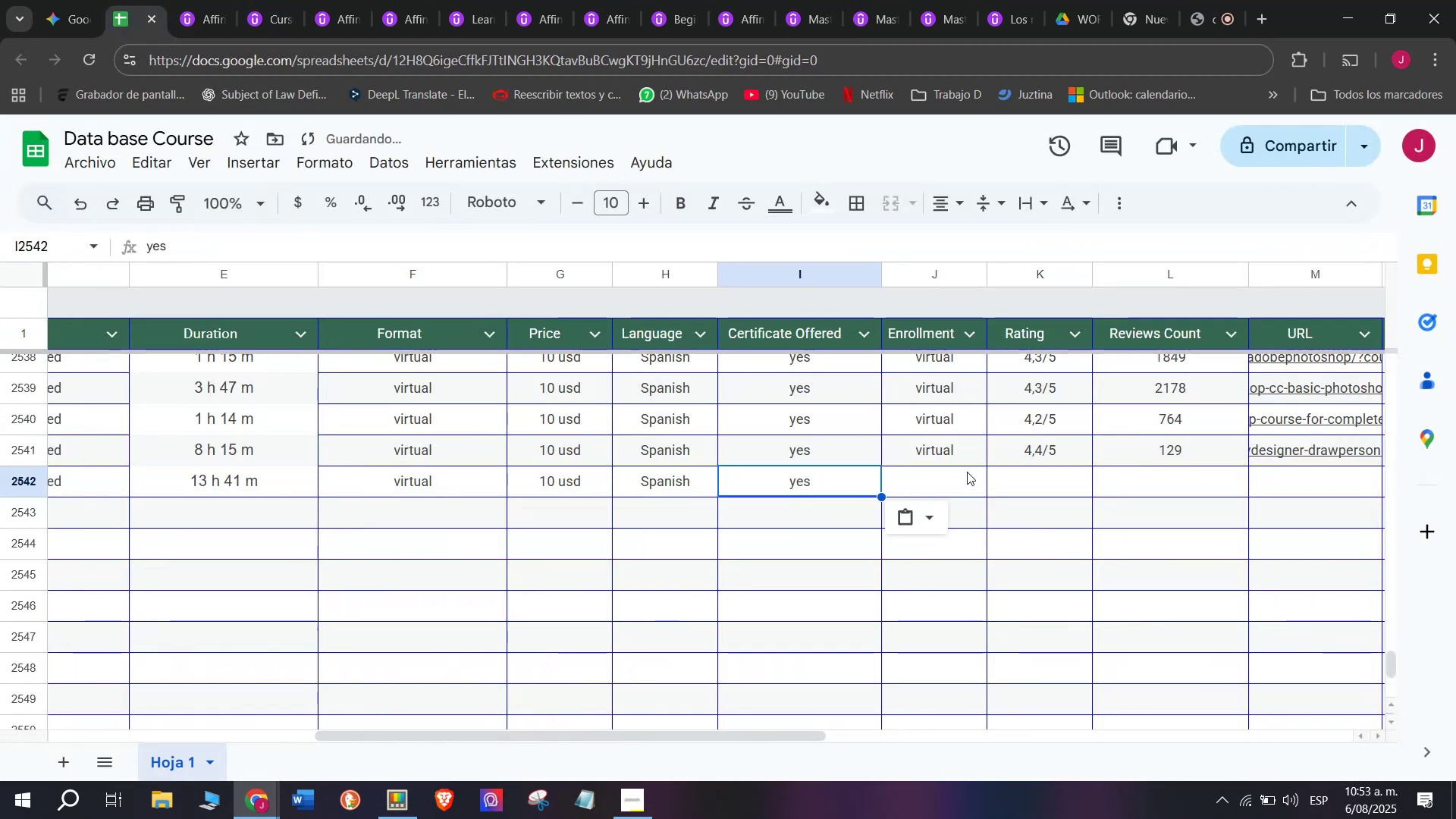 
triple_click([967, 472])
 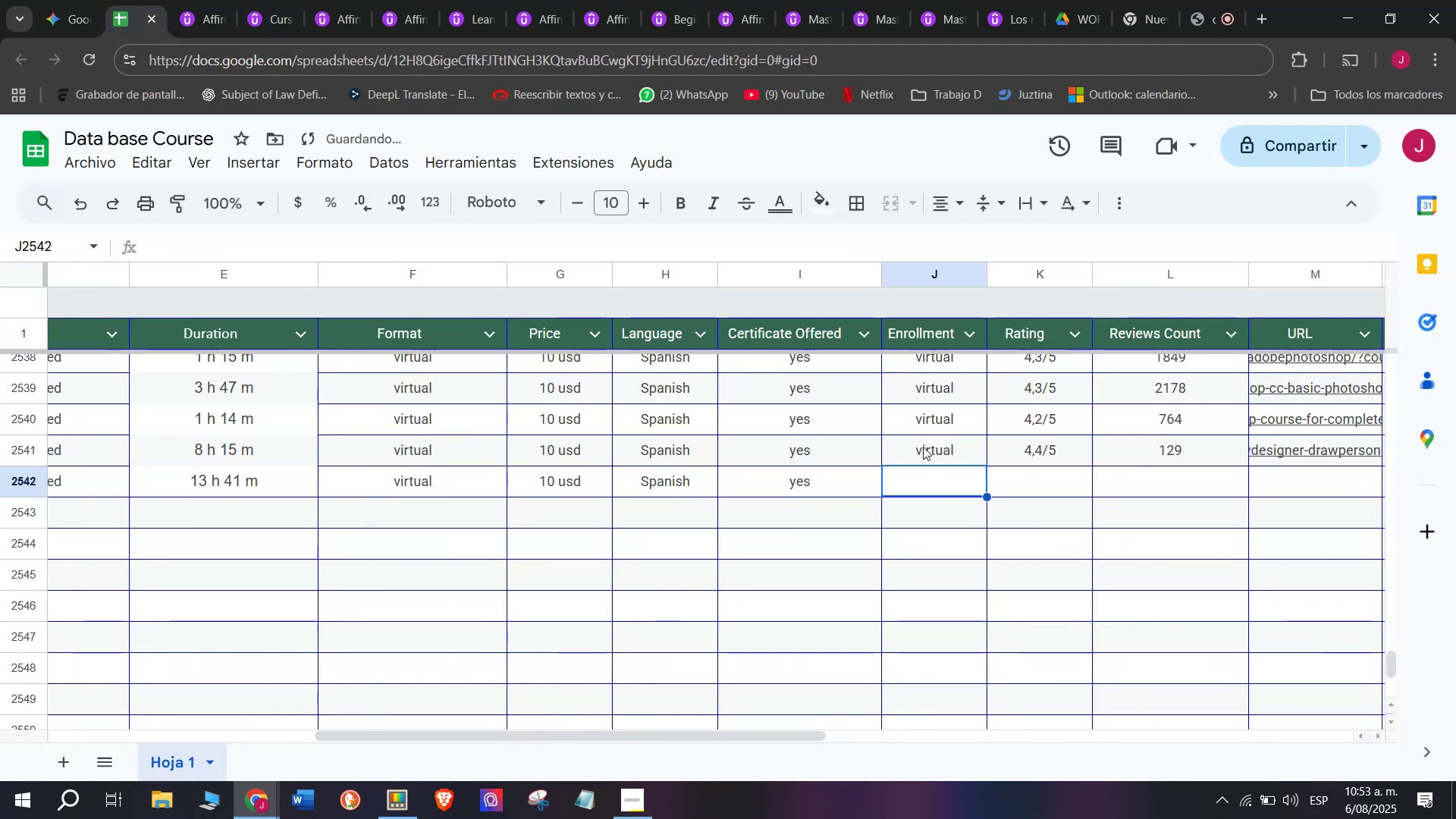 
key(Break)
 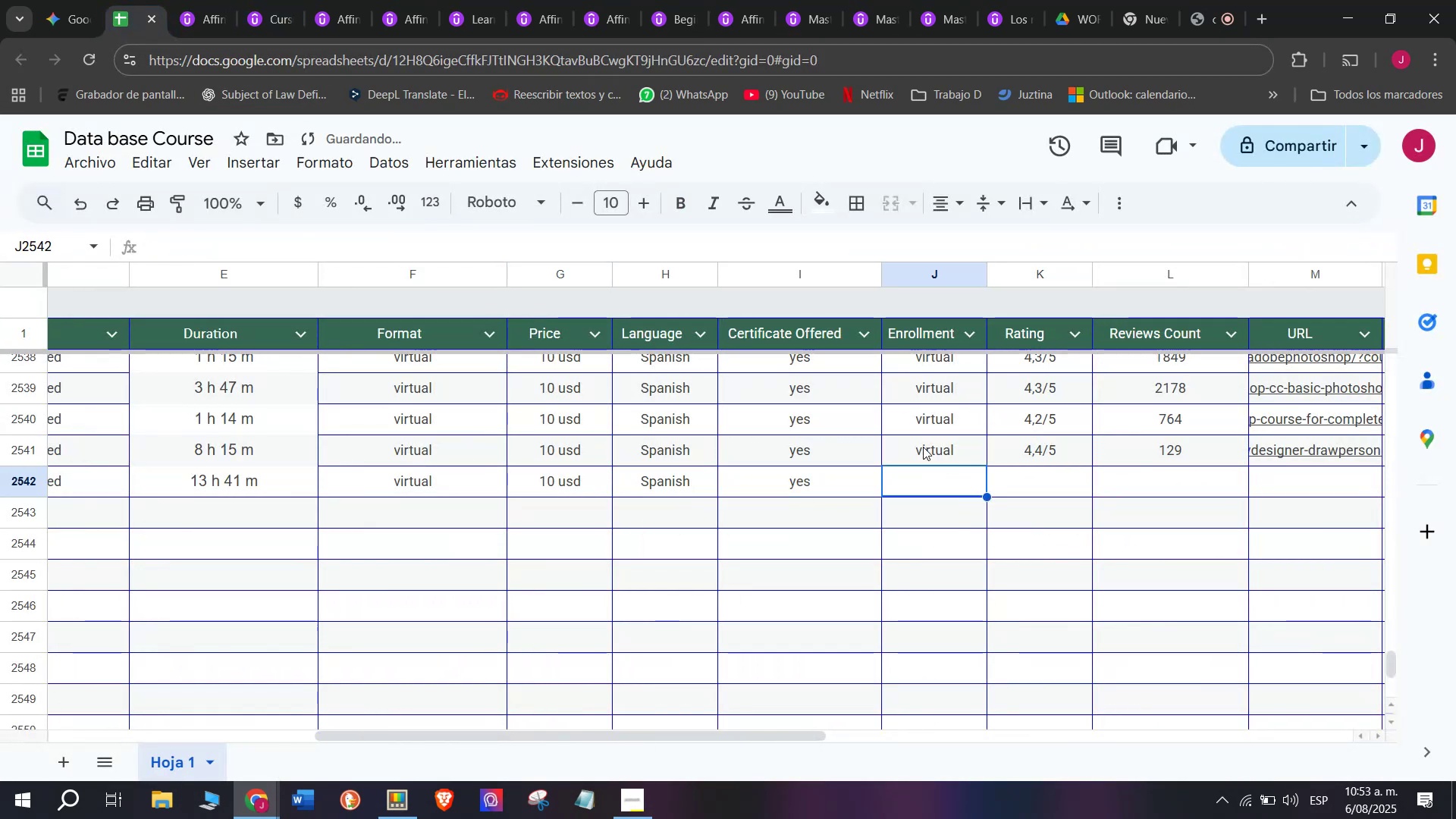 
key(Control+ControlLeft)
 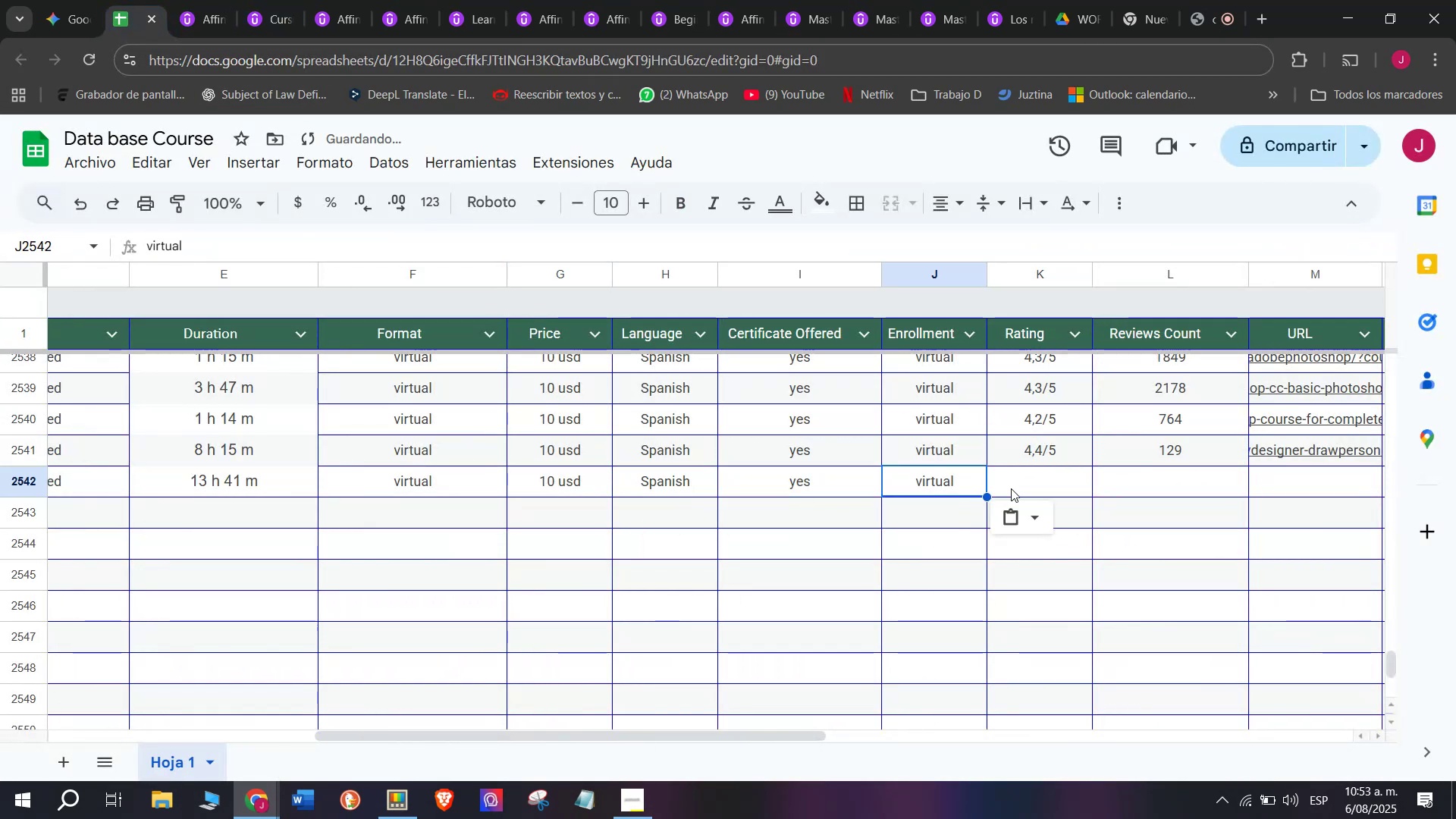 
key(Control+C)
 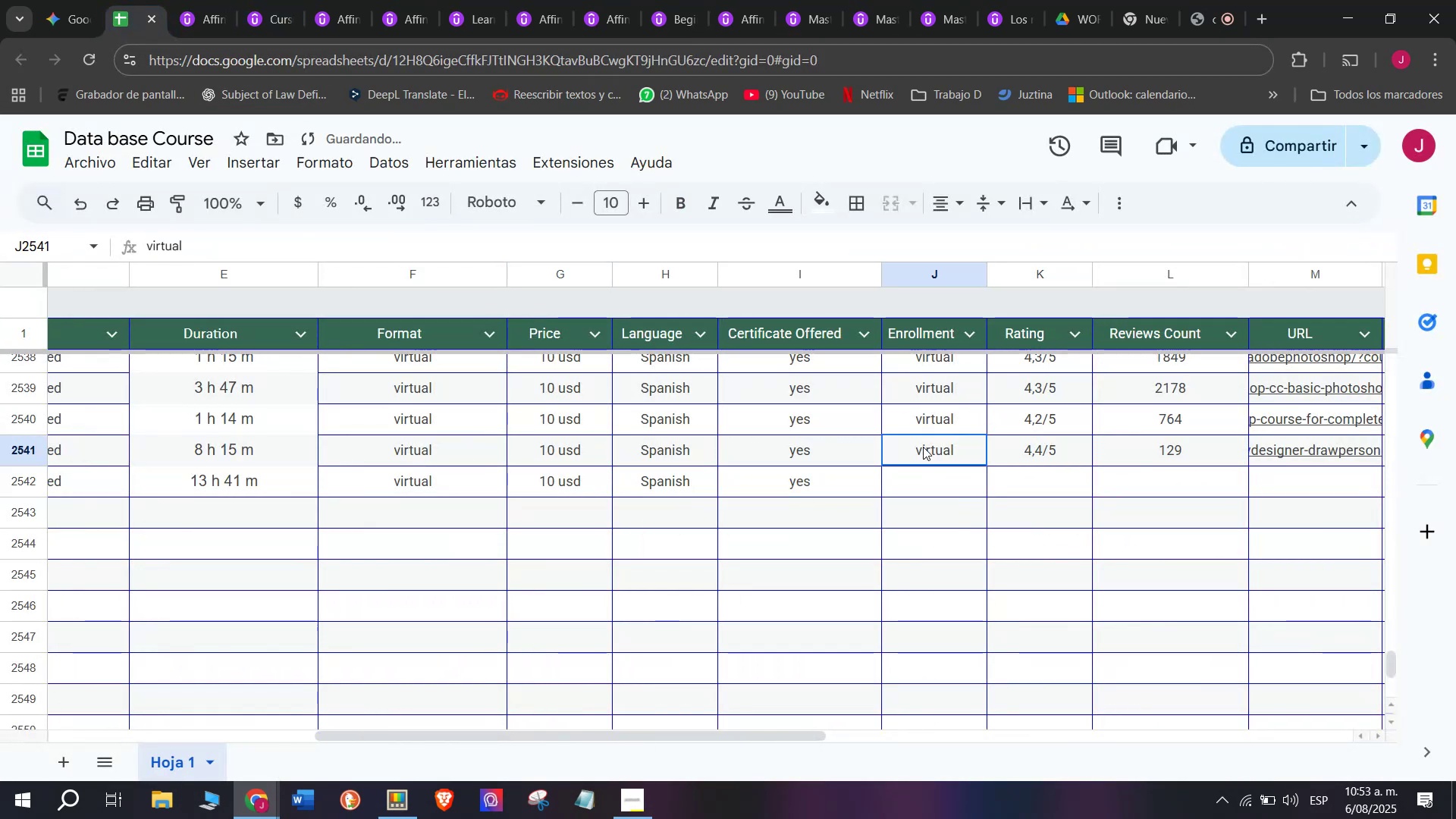 
triple_click([923, 447])
 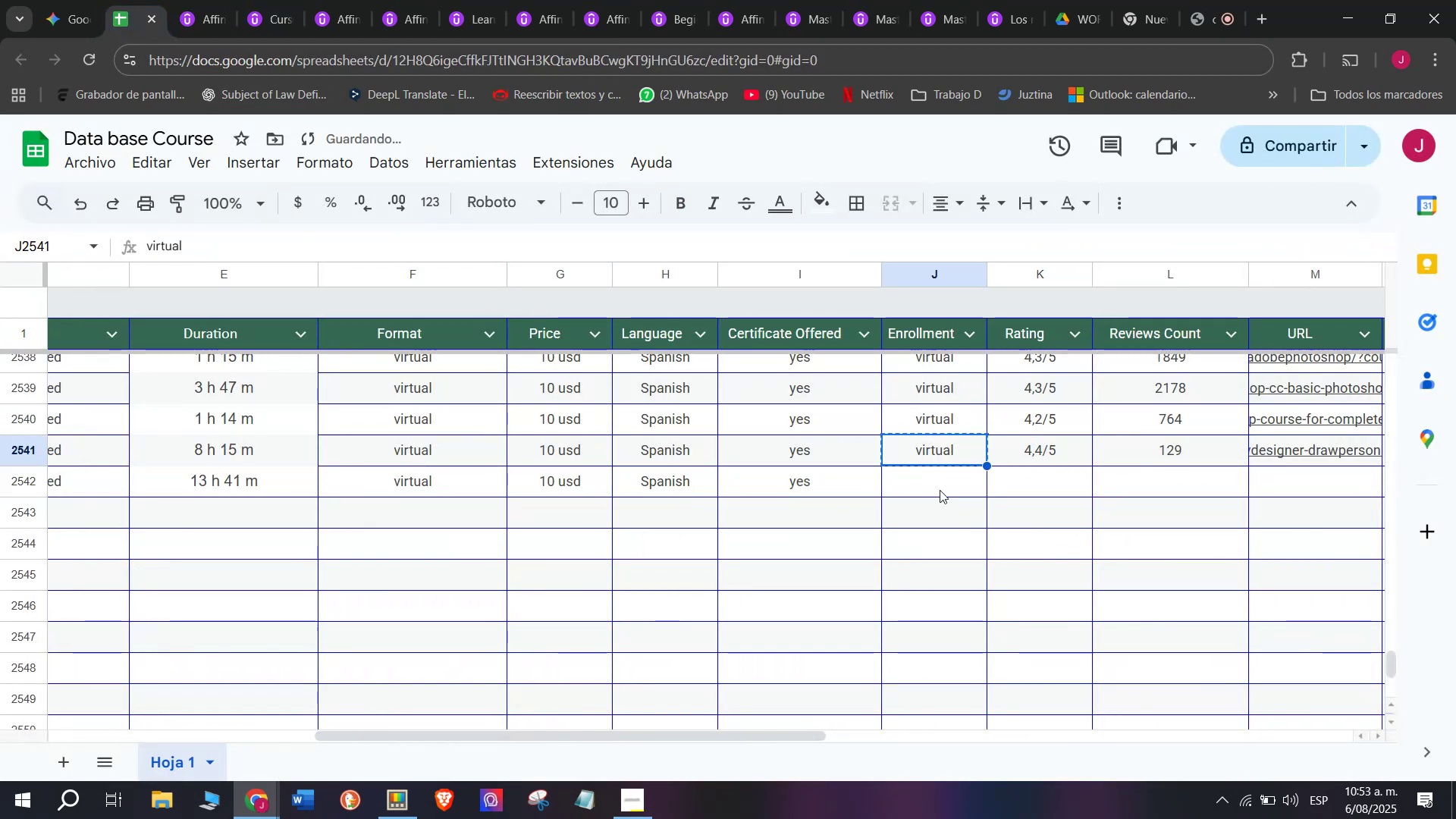 
key(Control+ControlLeft)
 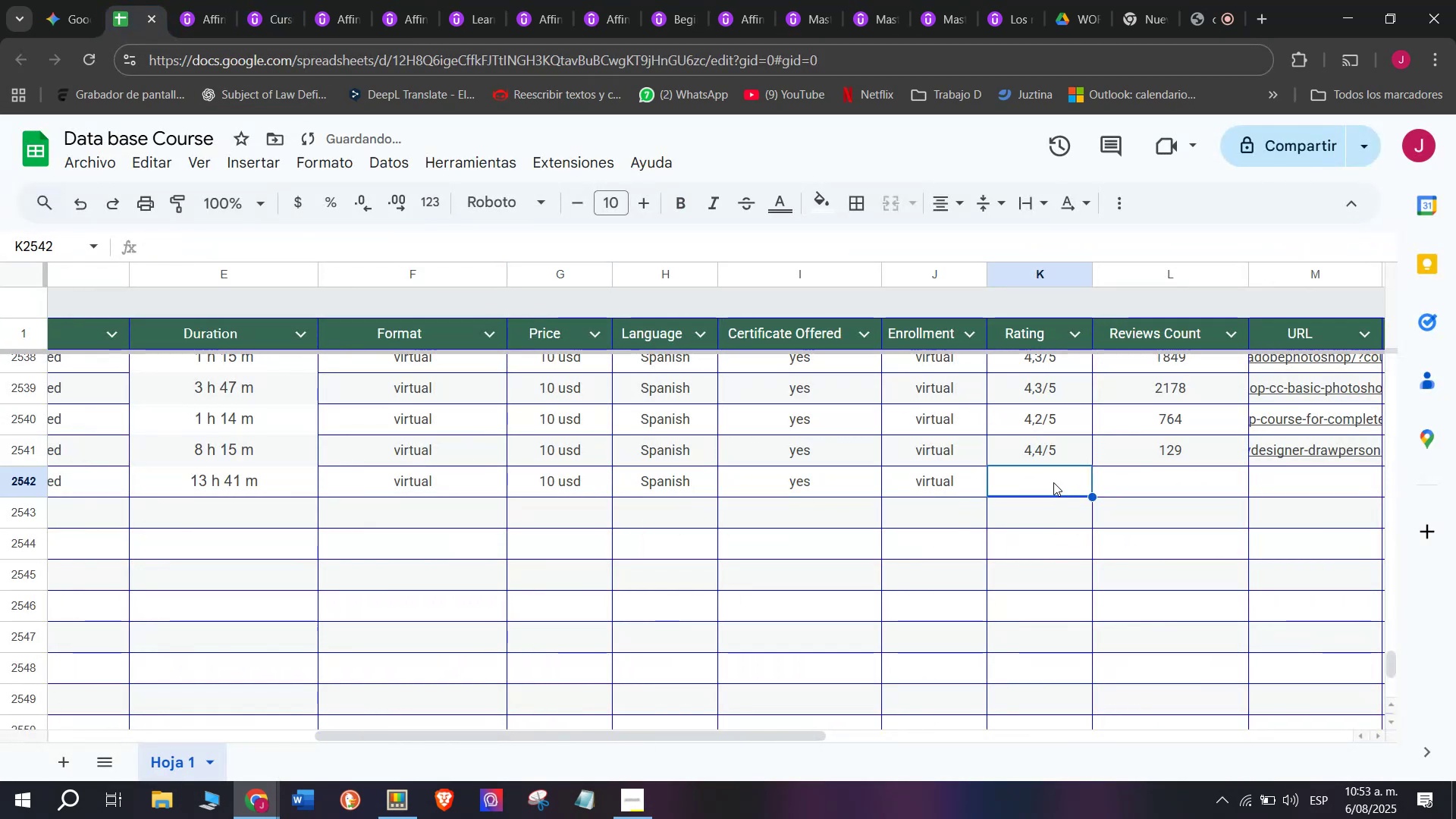 
key(Z)
 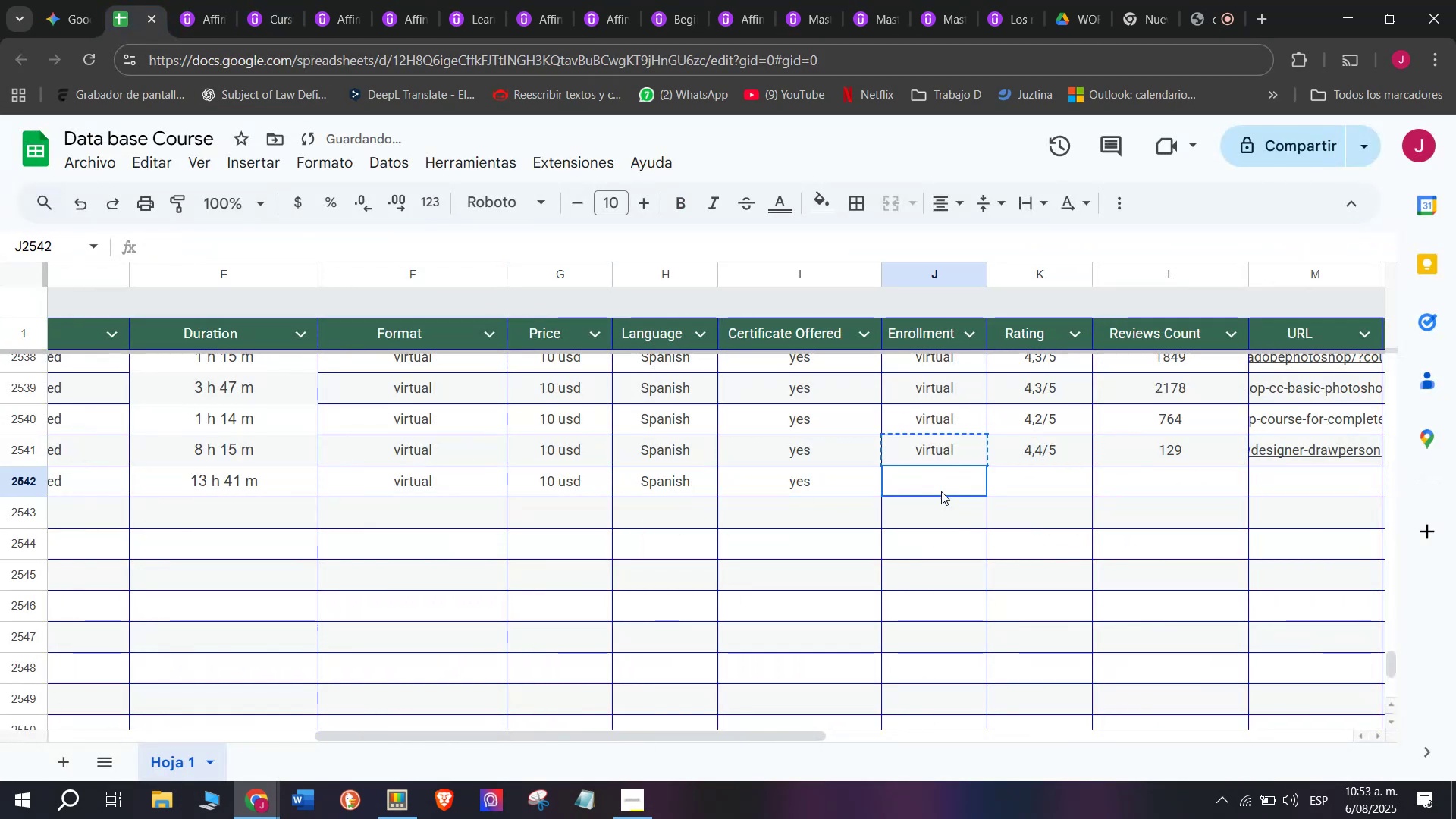 
key(Control+V)
 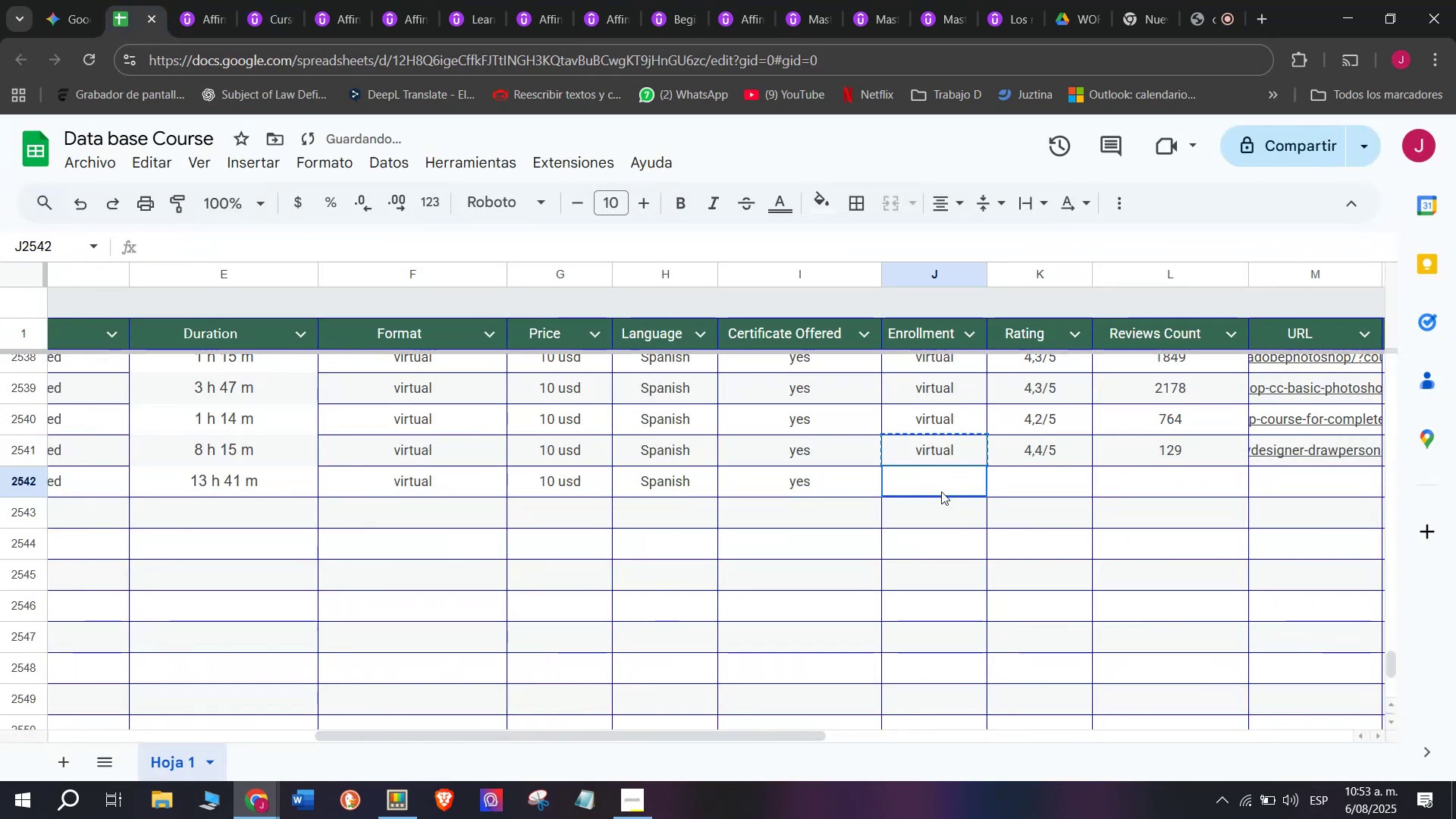 
triple_click([941, 491])
 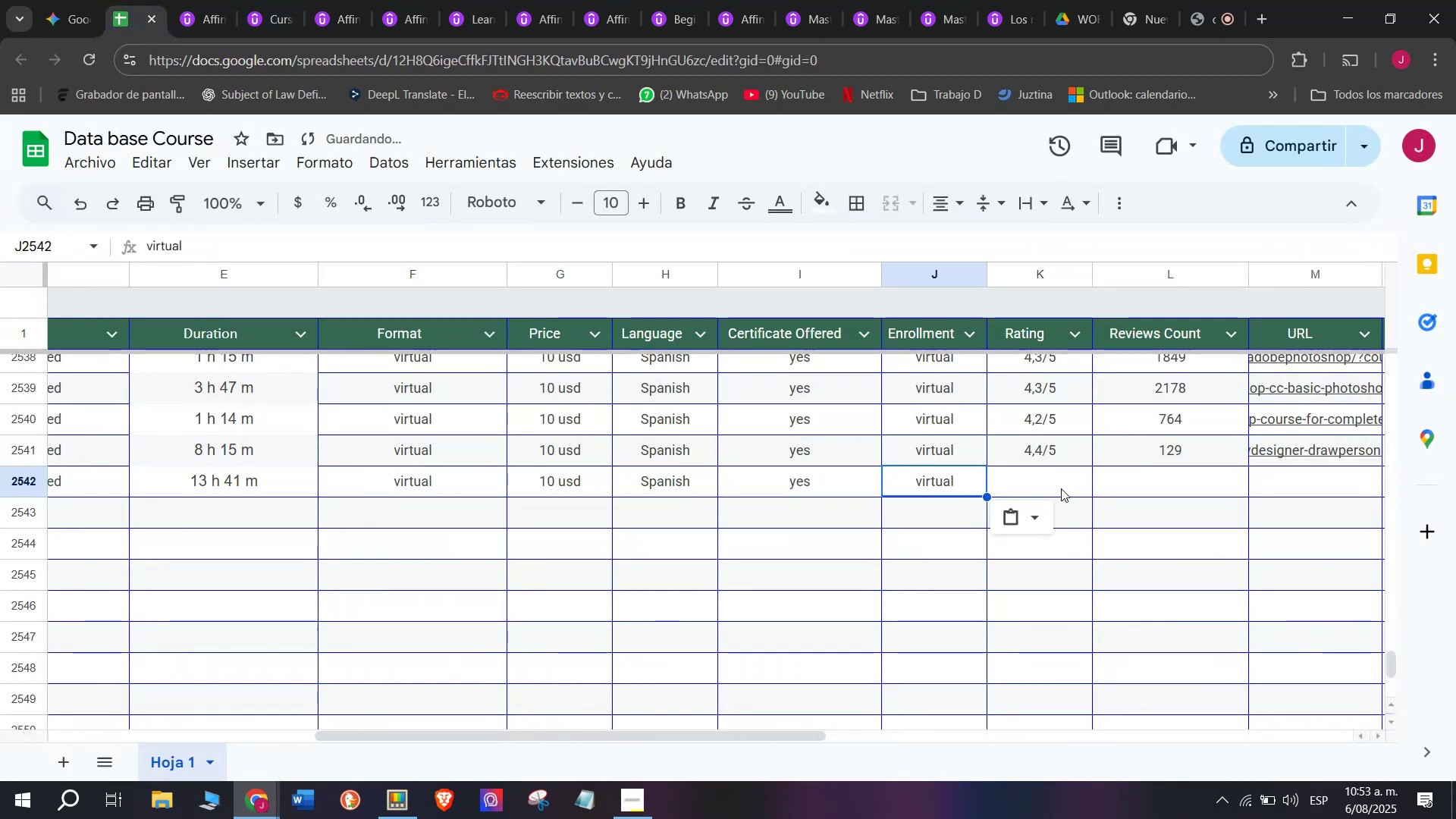 
triple_click([1061, 488])
 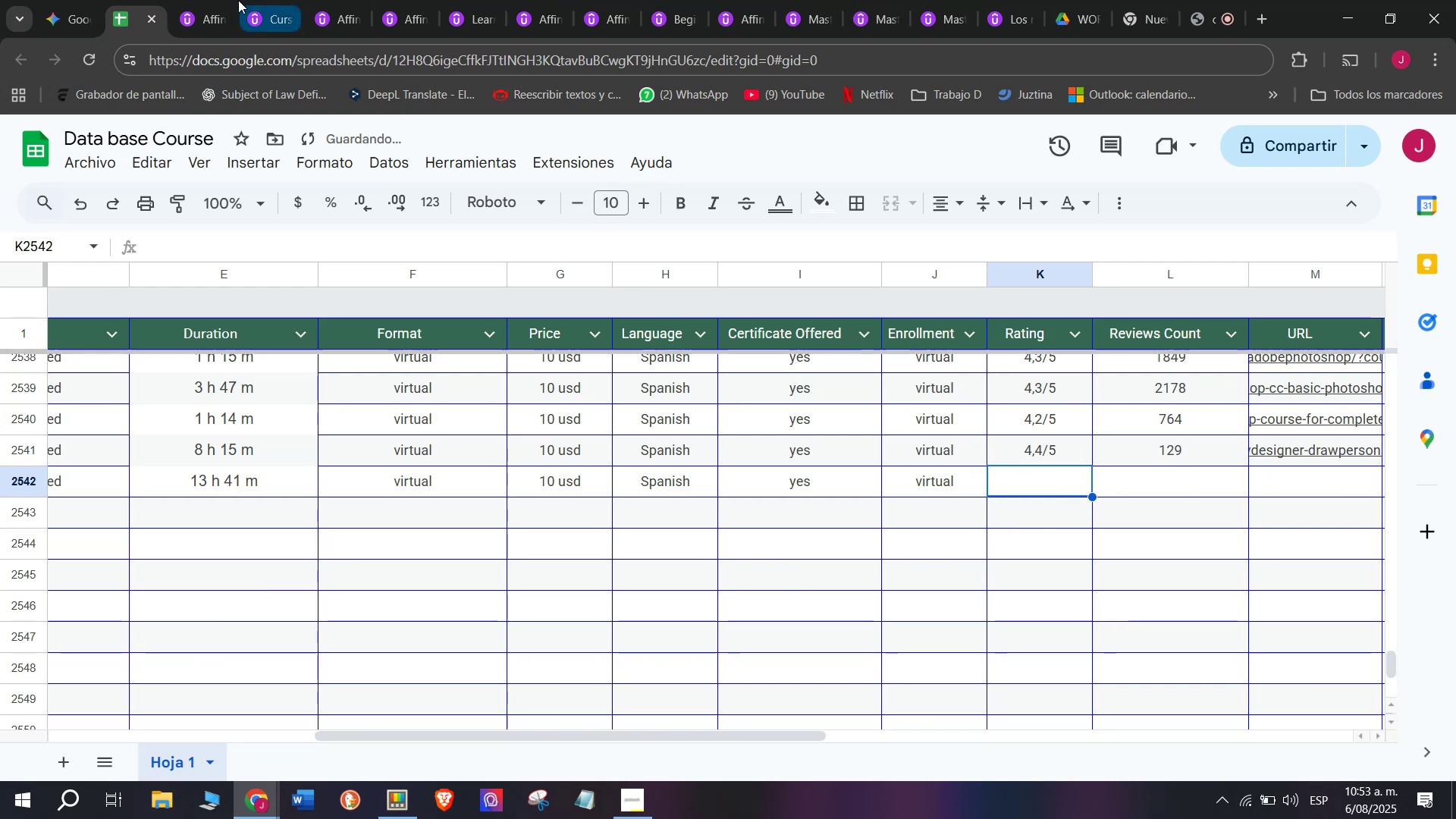 
left_click([200, 0])
 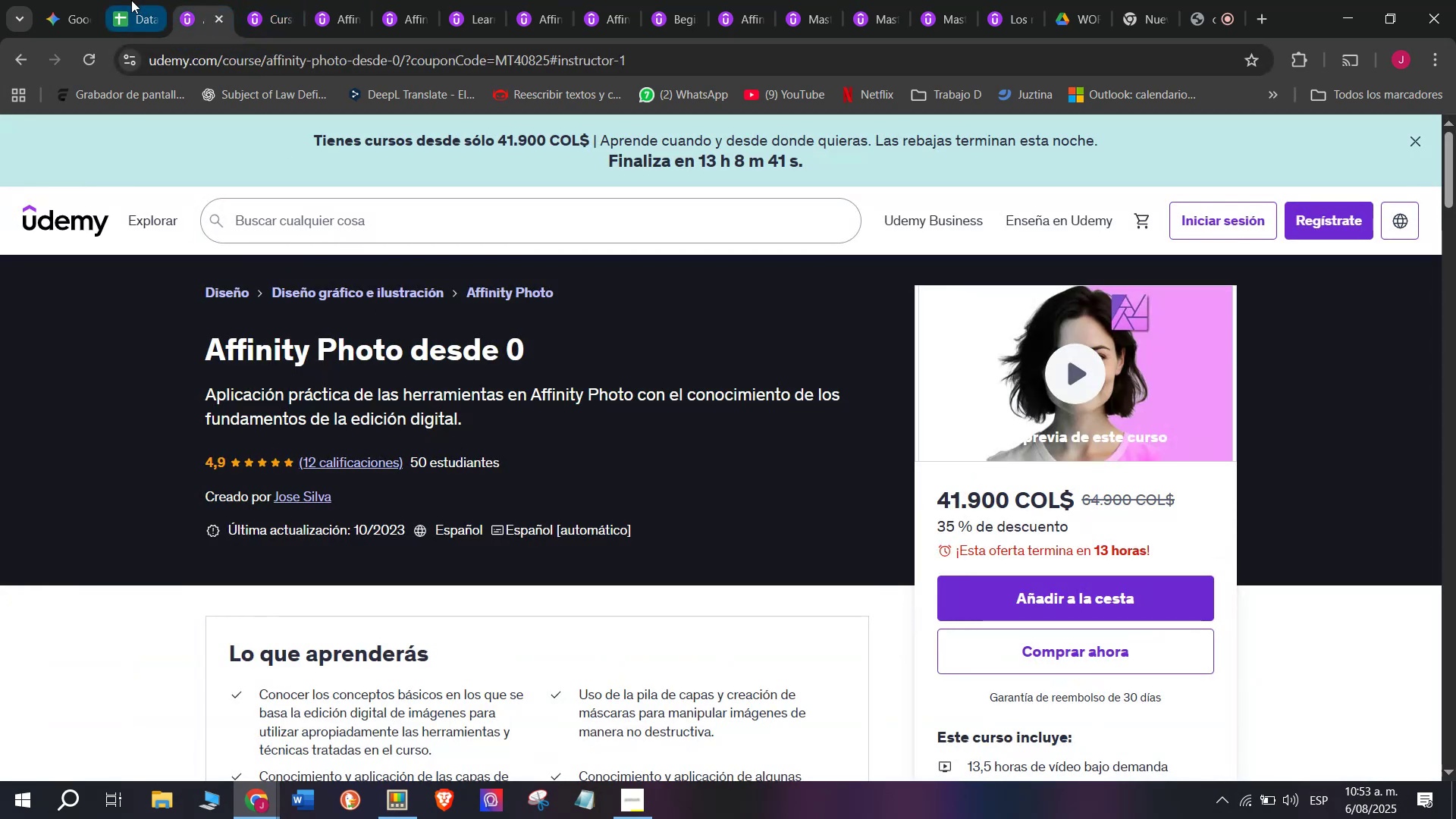 
left_click([122, 0])
 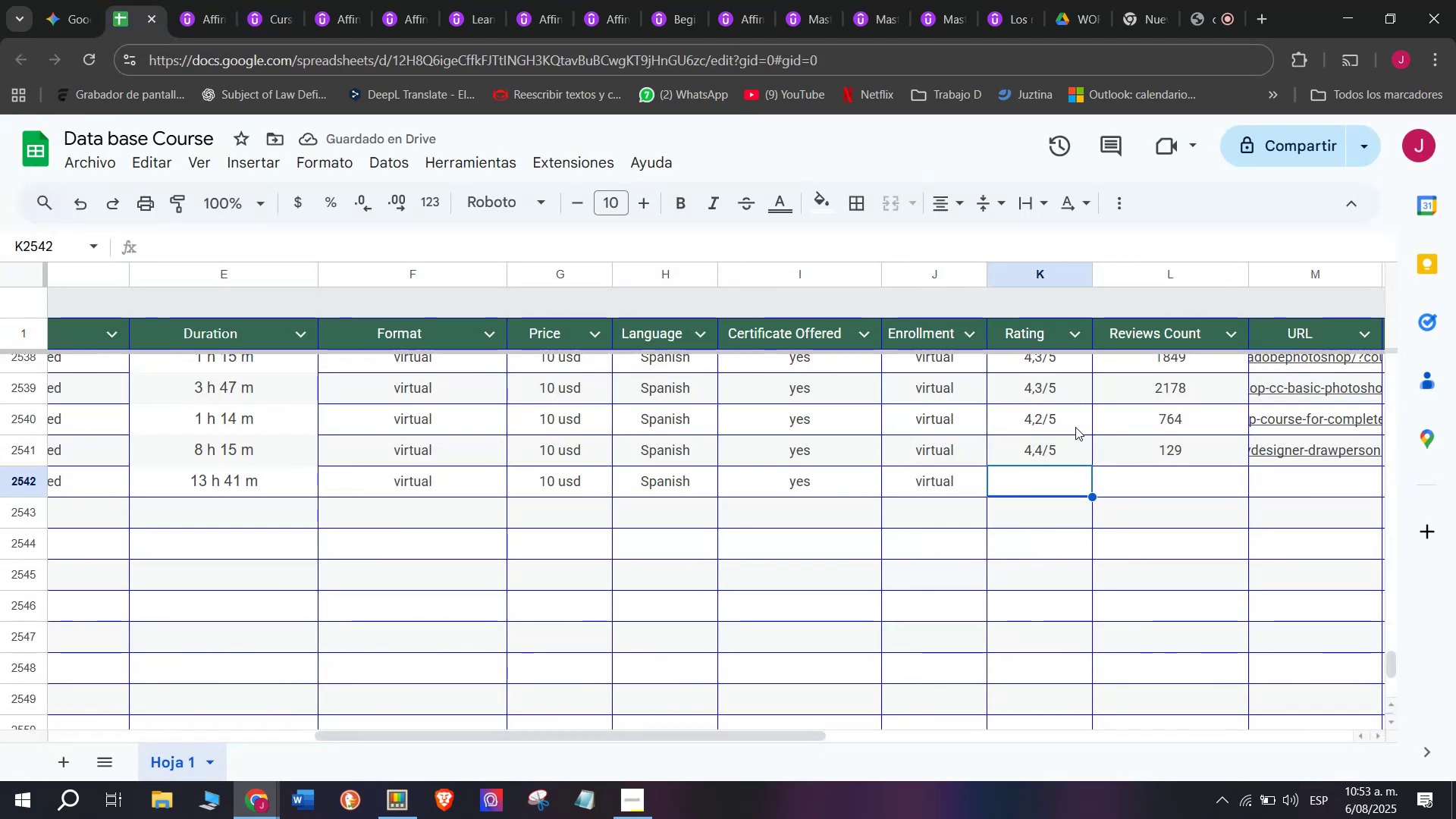 
key(Control+ControlLeft)
 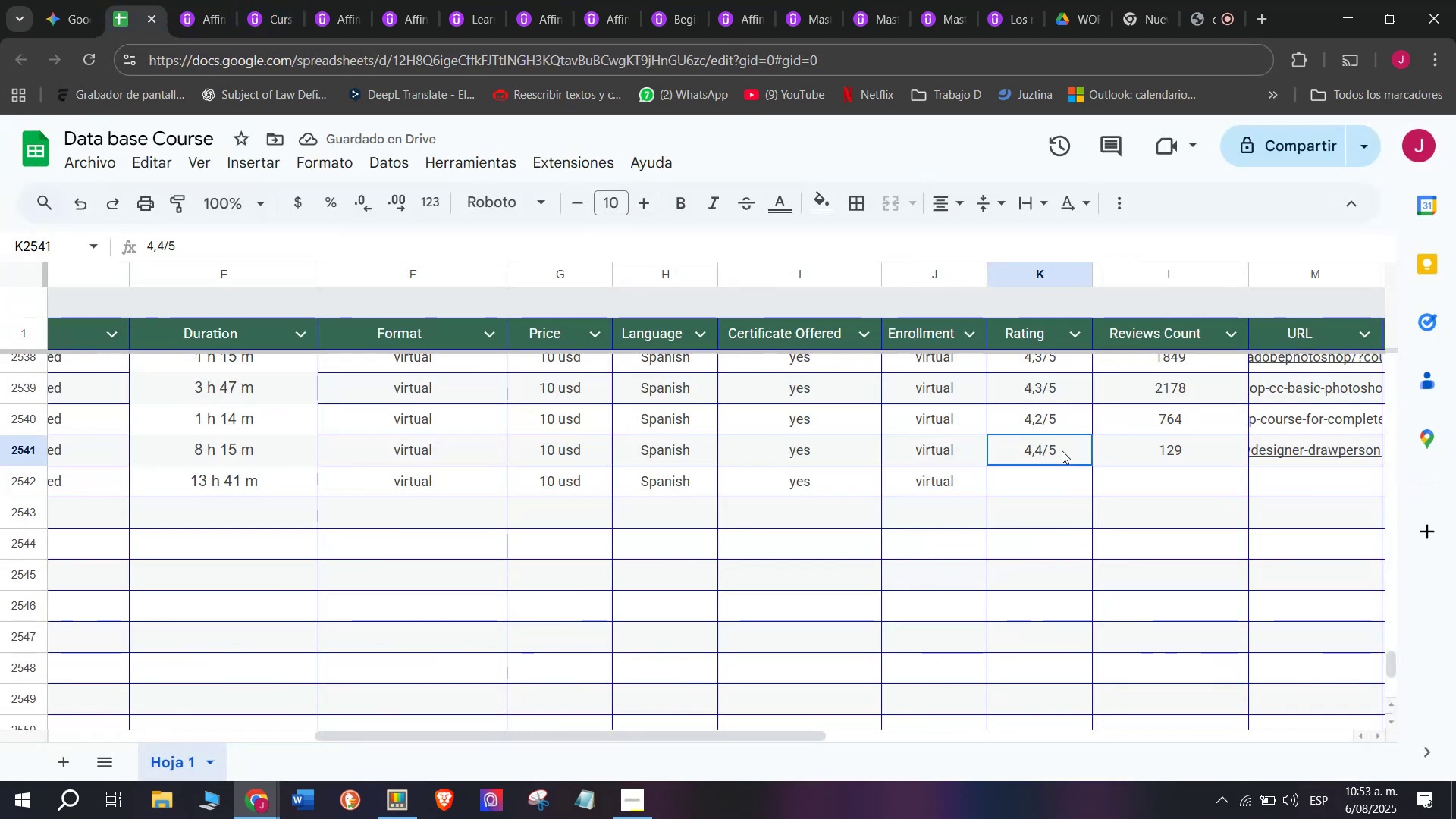 
key(Break)
 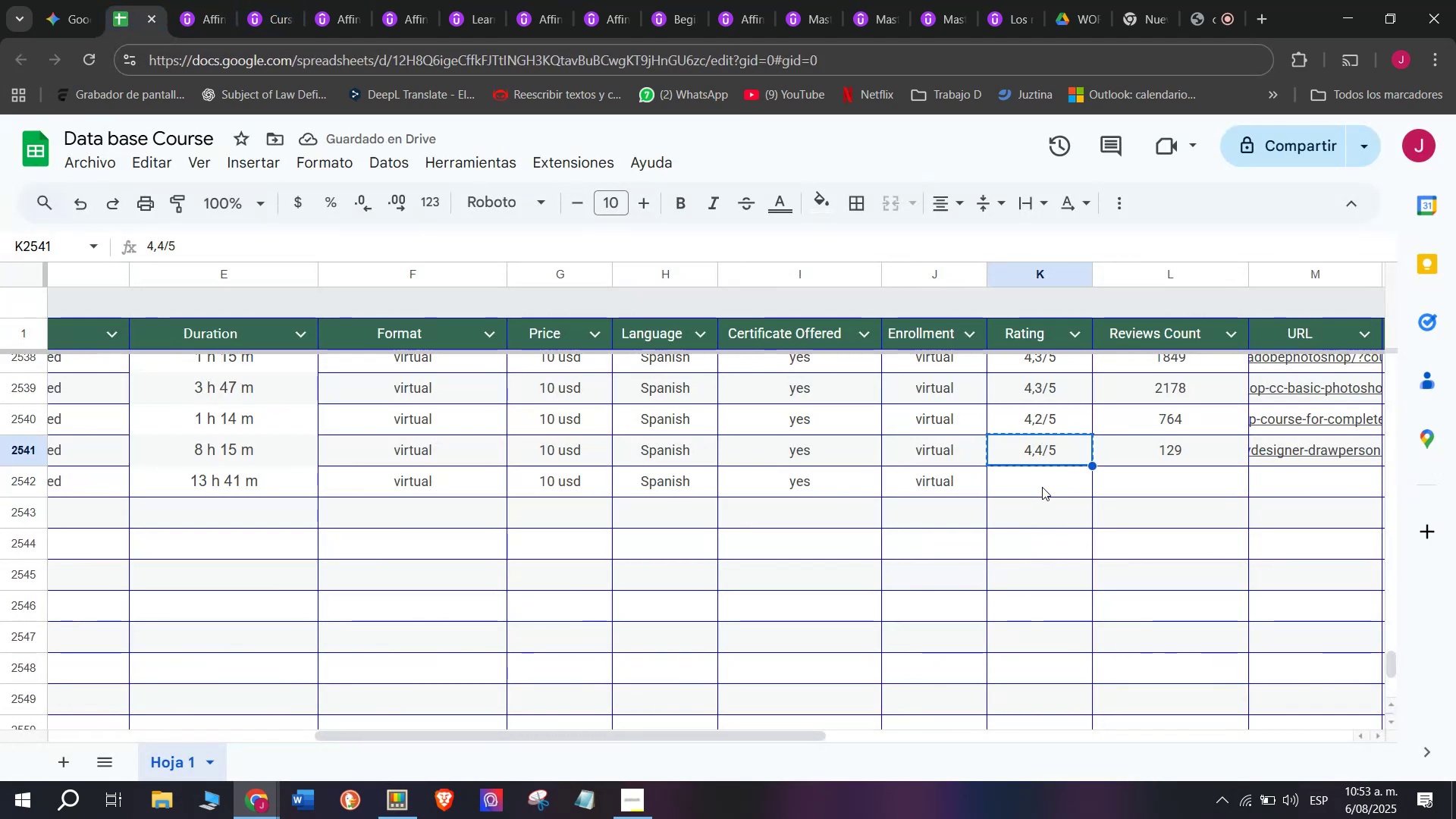 
key(Control+C)
 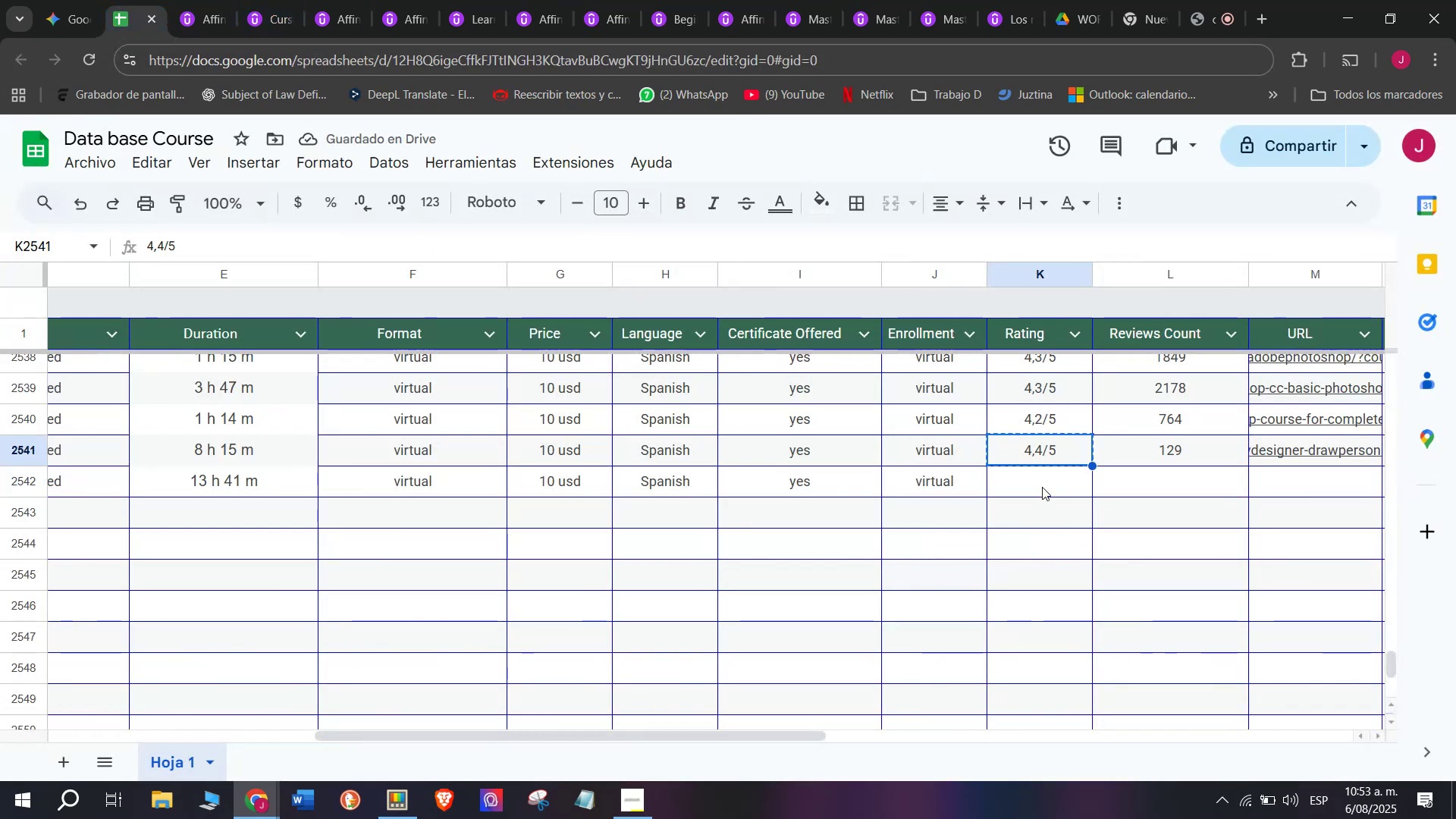 
left_click([1042, 487])
 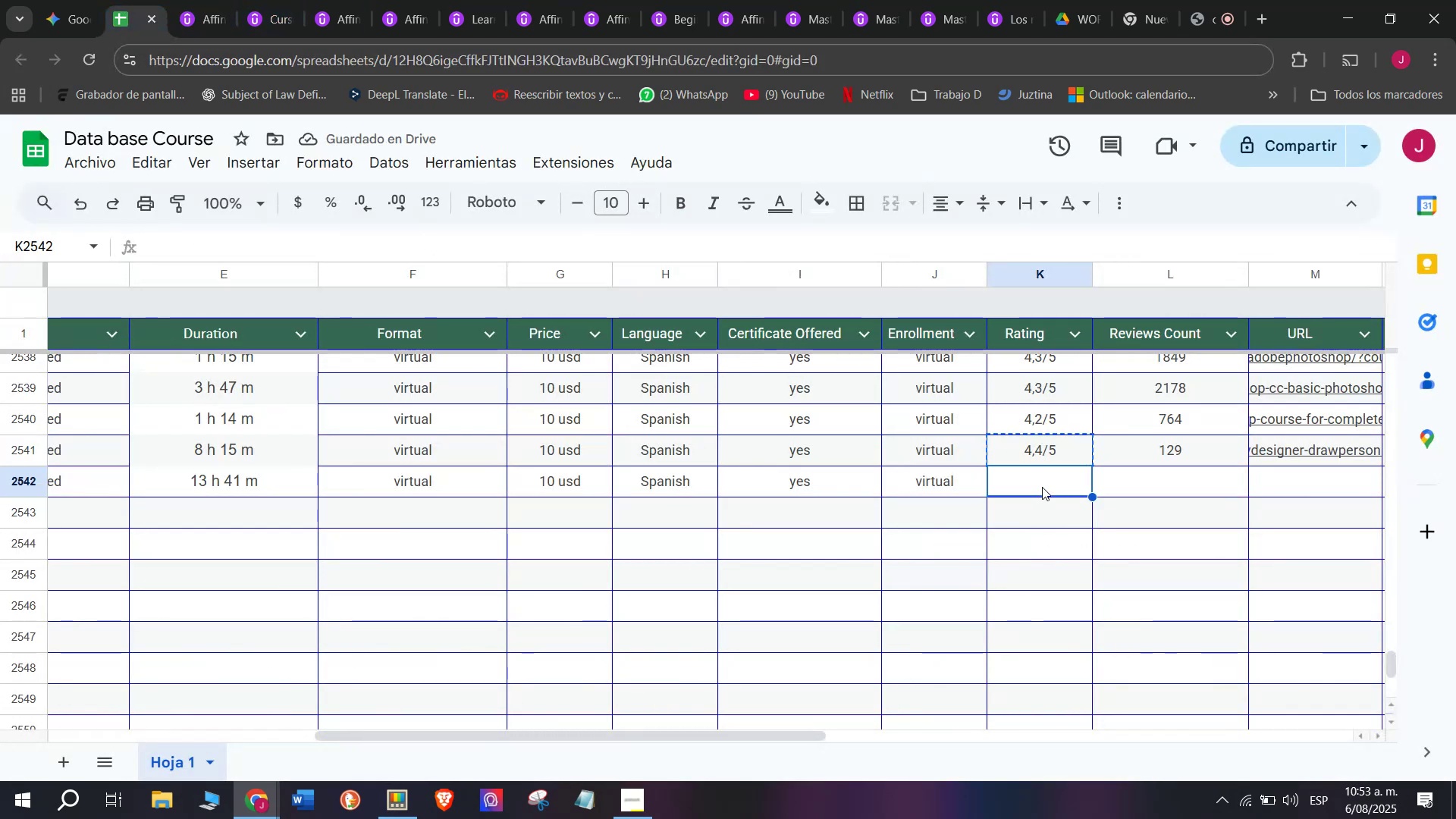 
key(Z)
 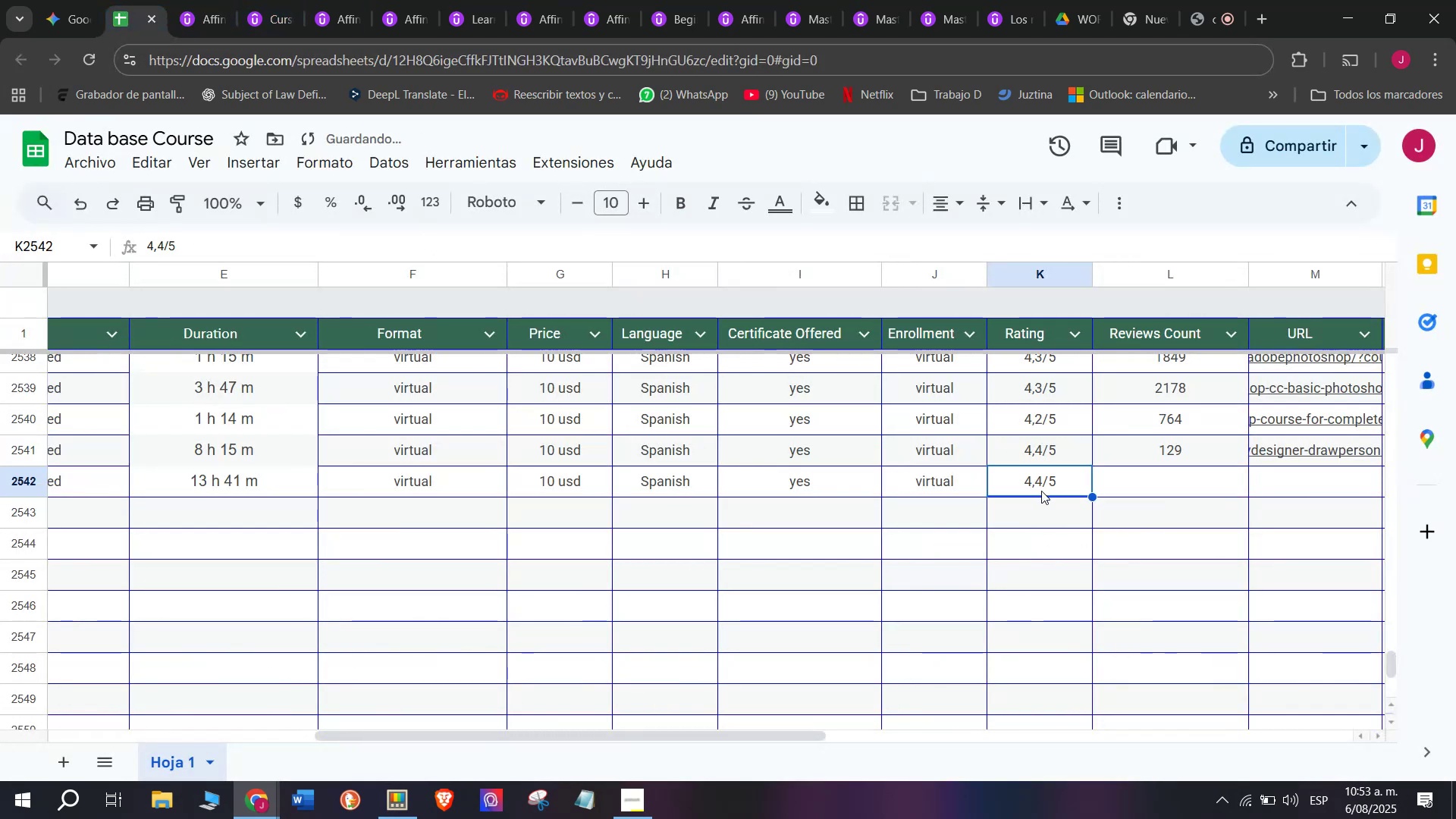 
key(Control+ControlLeft)
 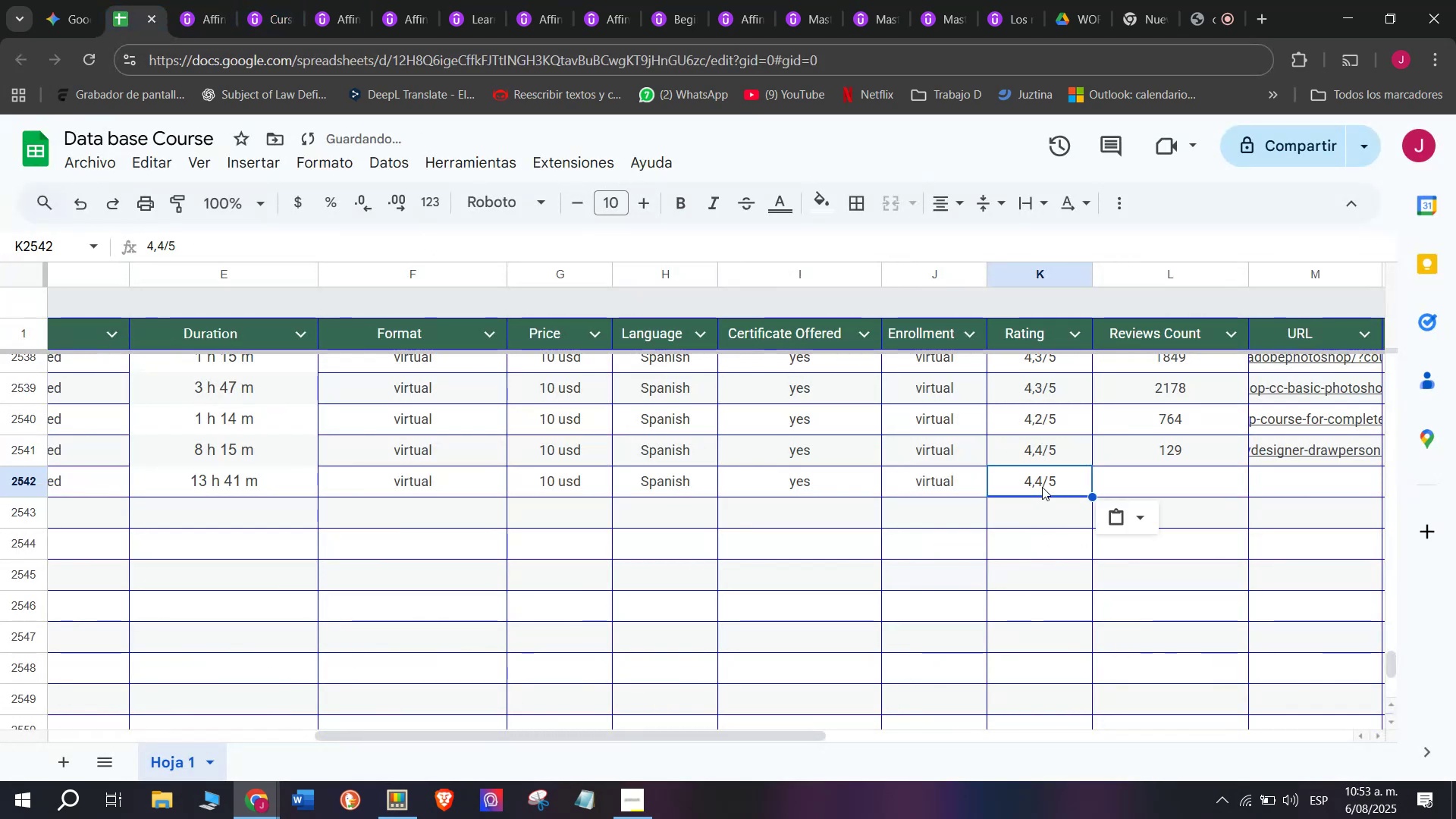 
key(Control+V)
 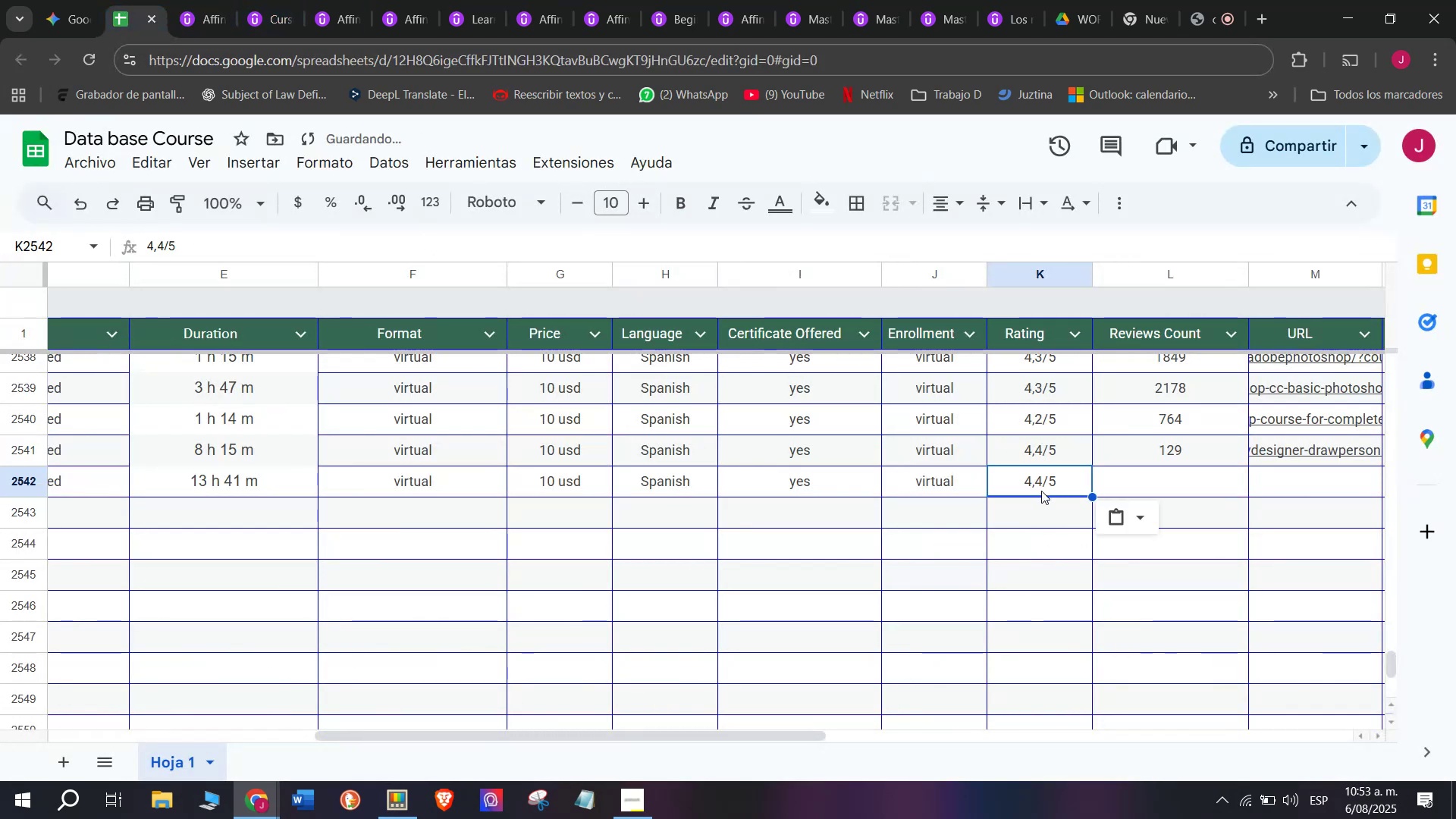 
double_click([1041, 491])
 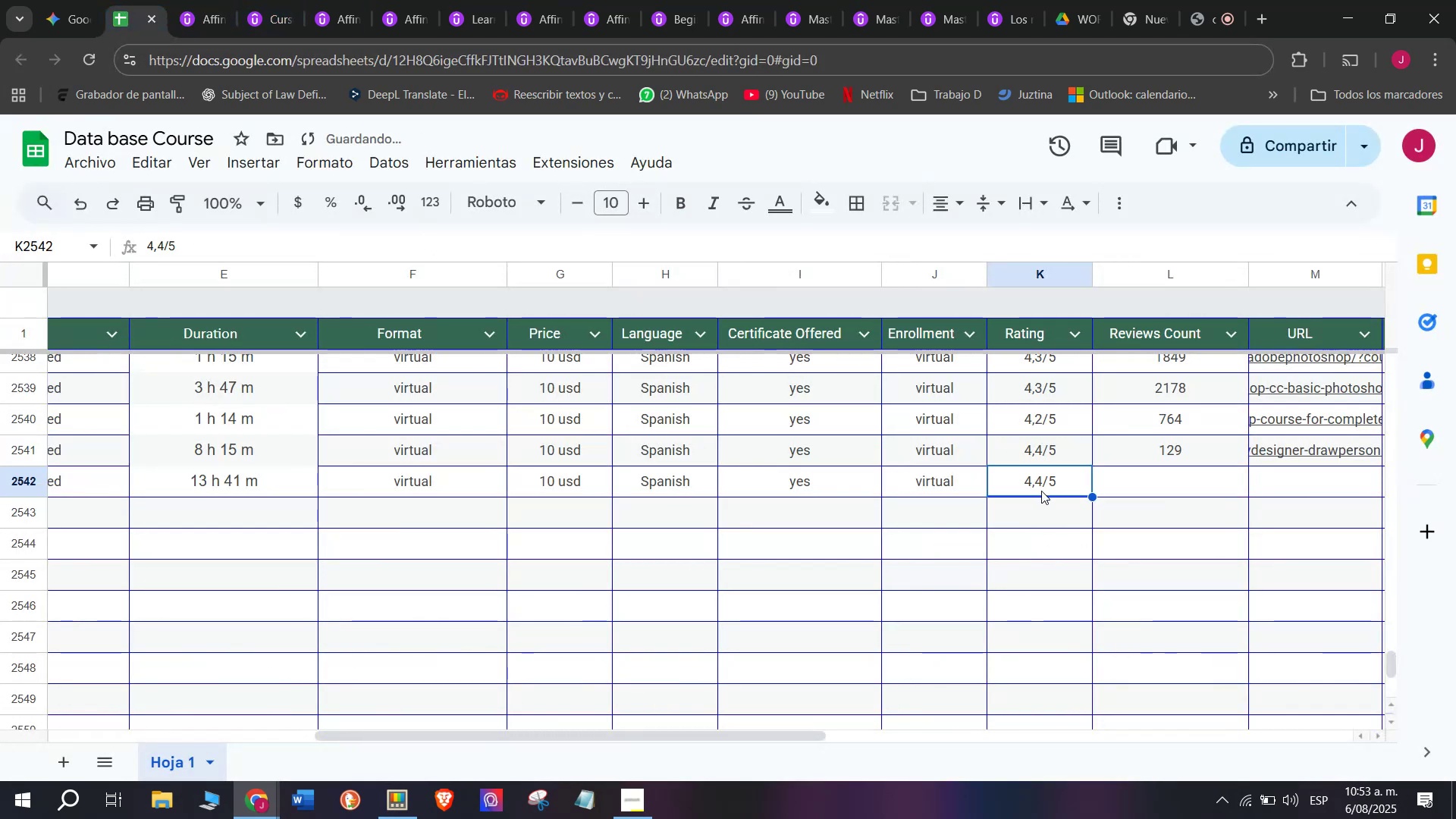 
triple_click([1041, 491])
 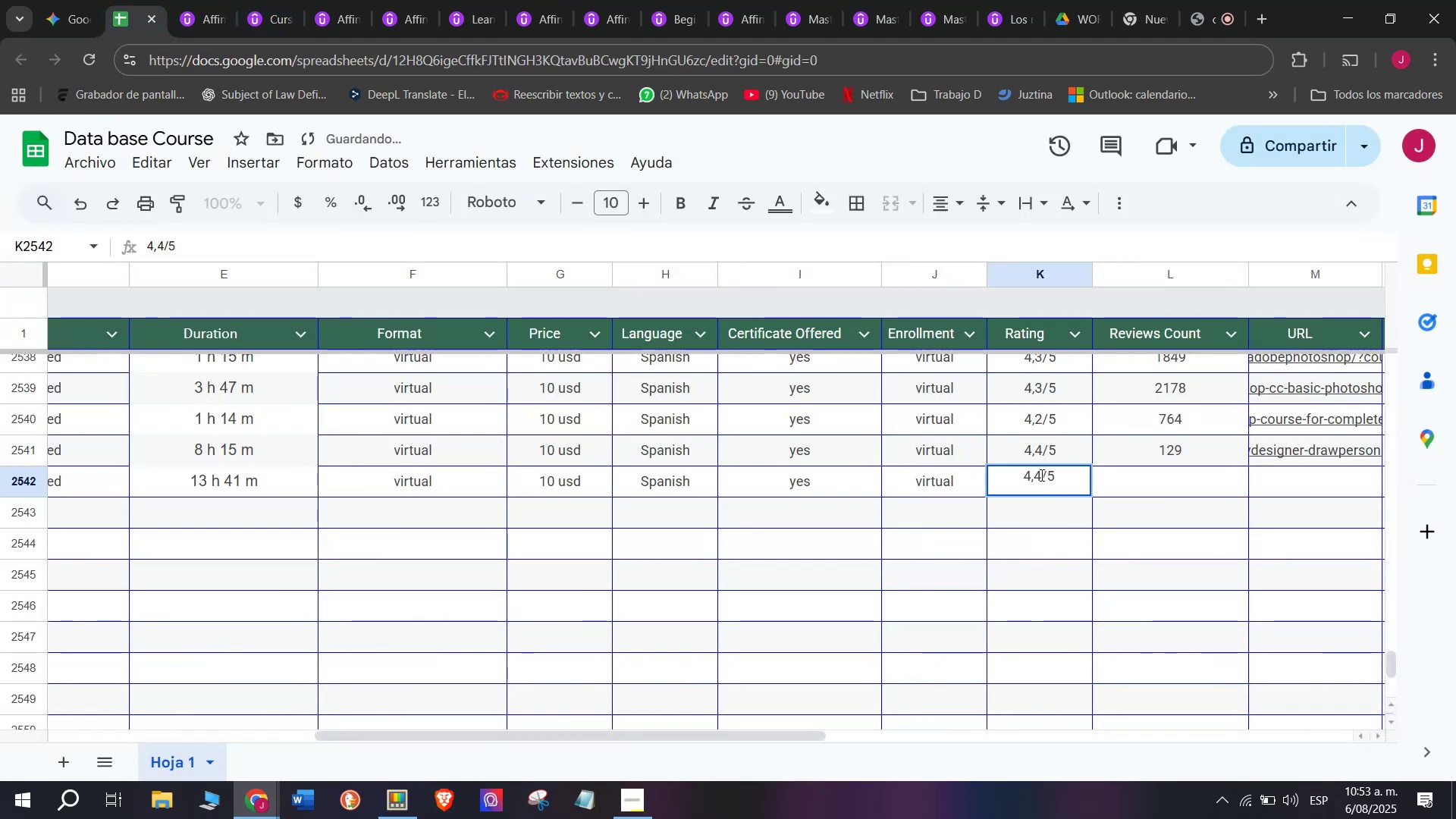 
left_click([1040, 475])
 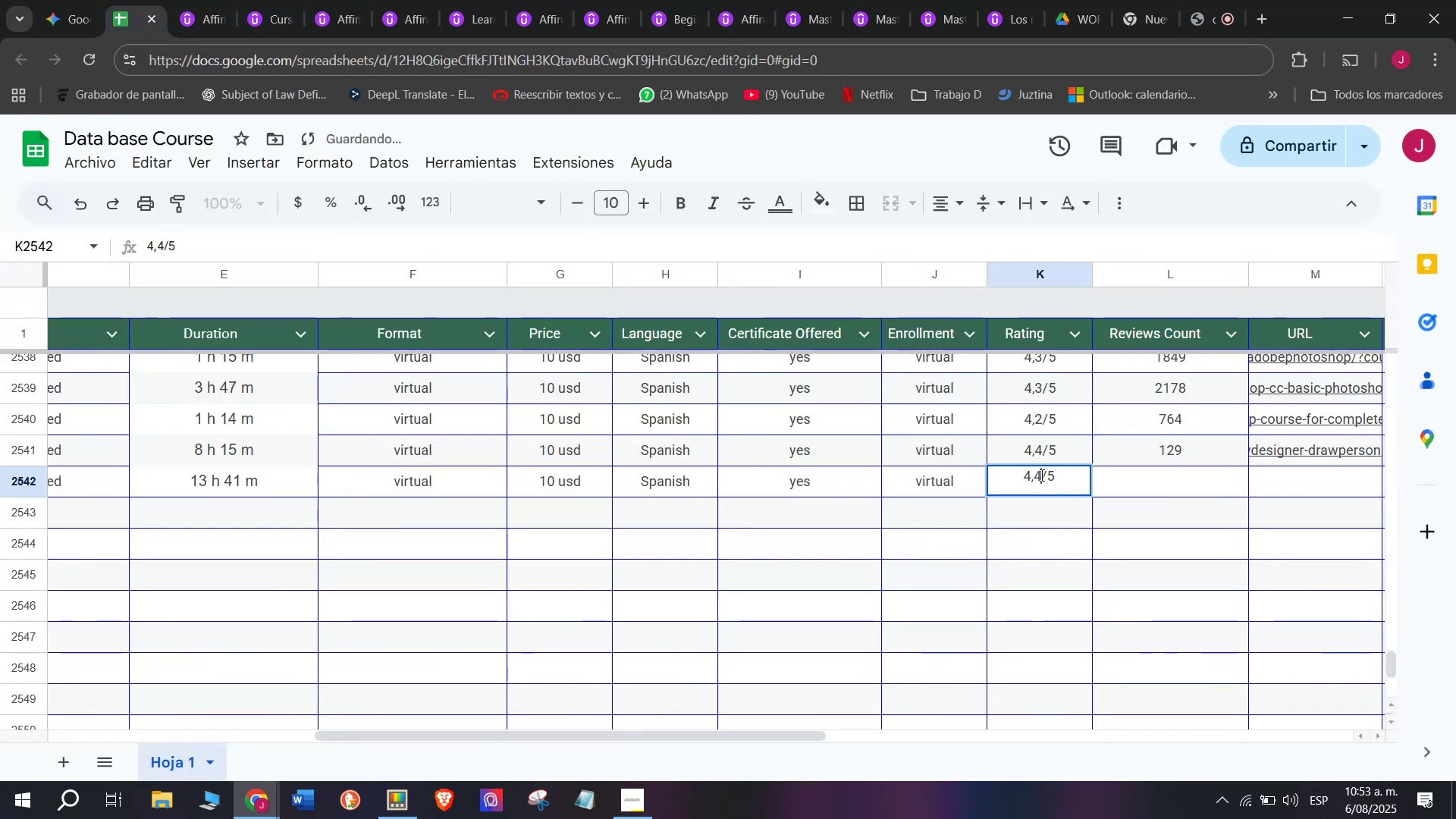 
key(Backspace)
type(q9)
 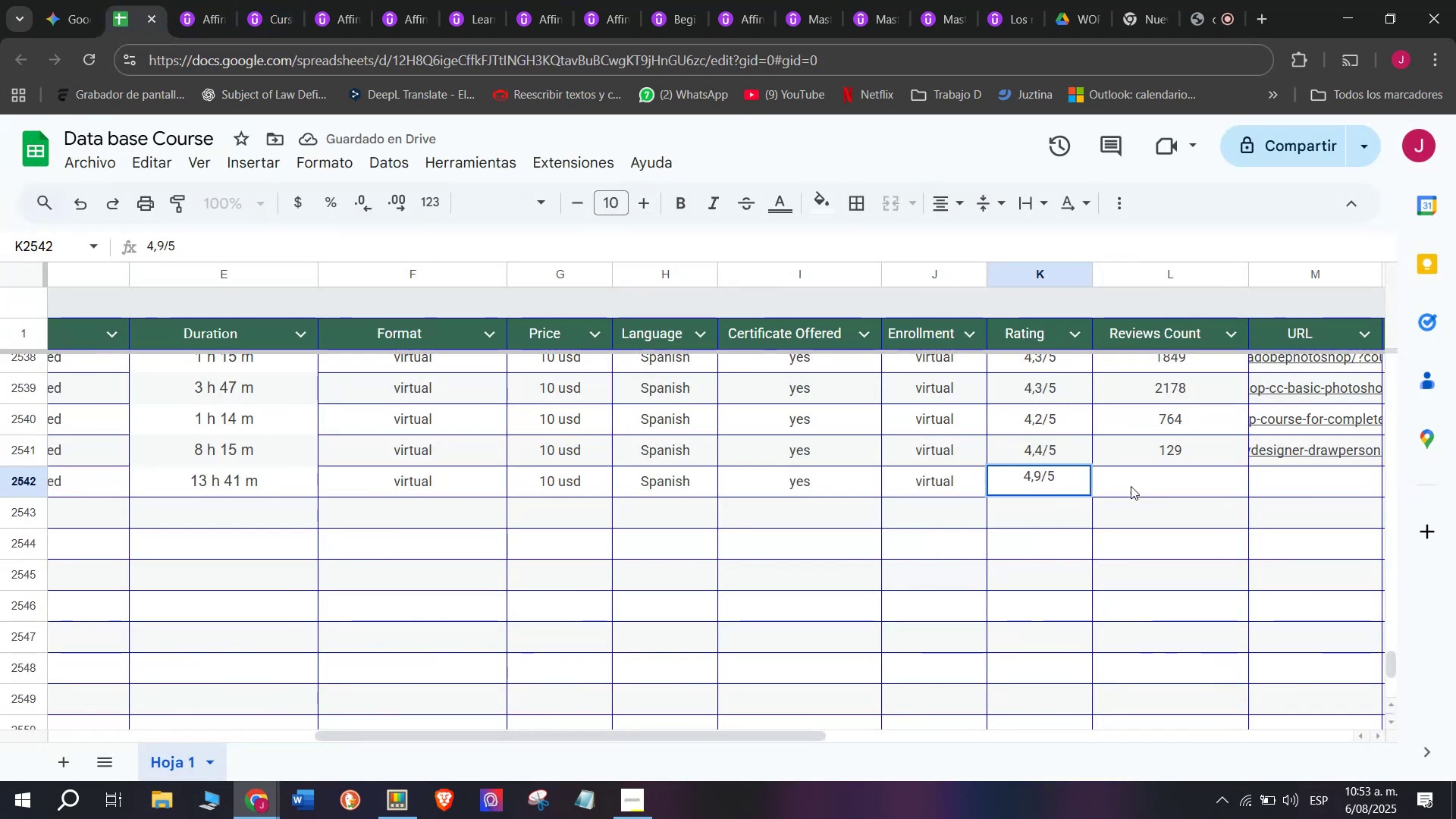 
left_click([1138, 486])
 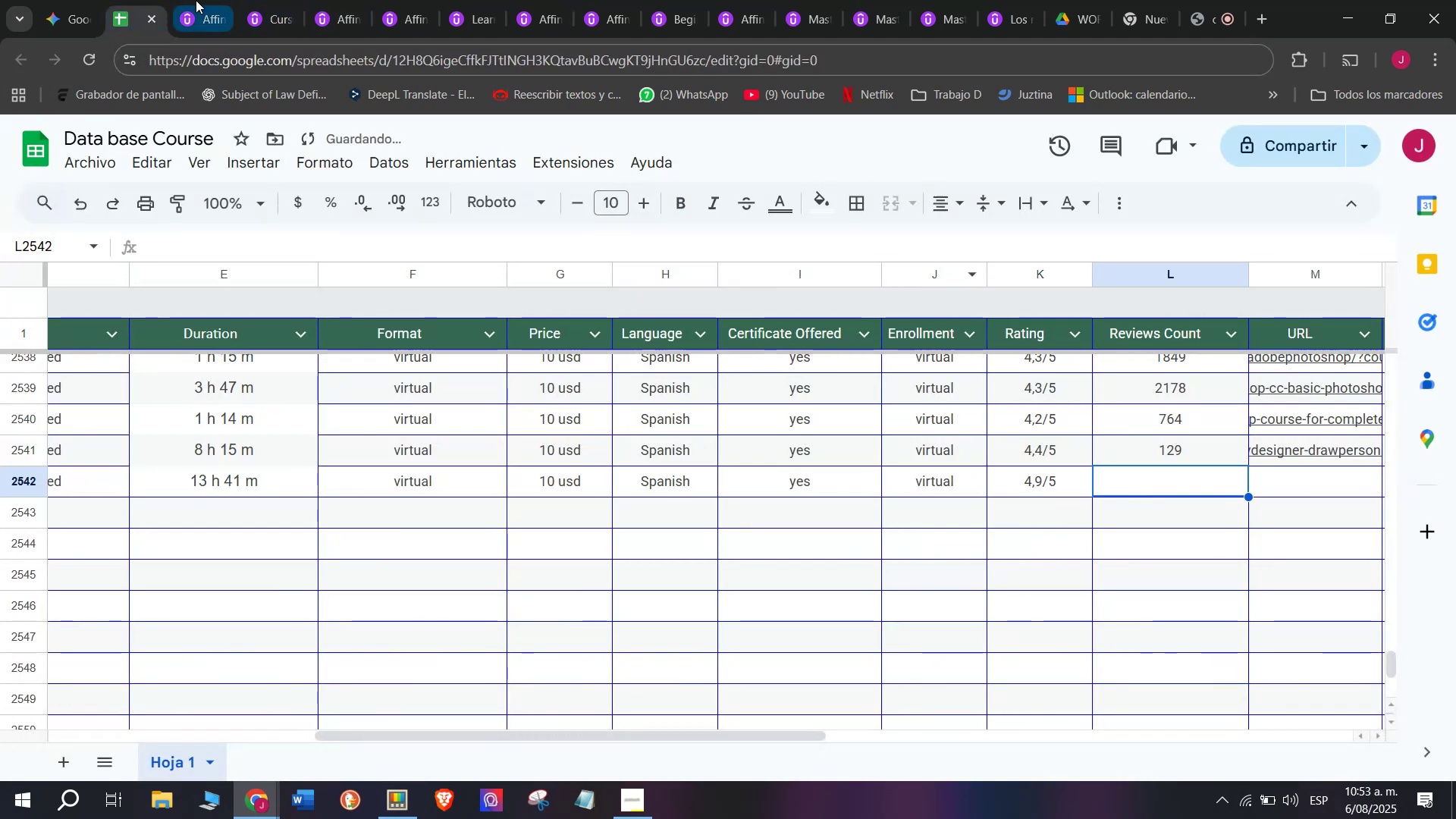 
left_click([194, 0])
 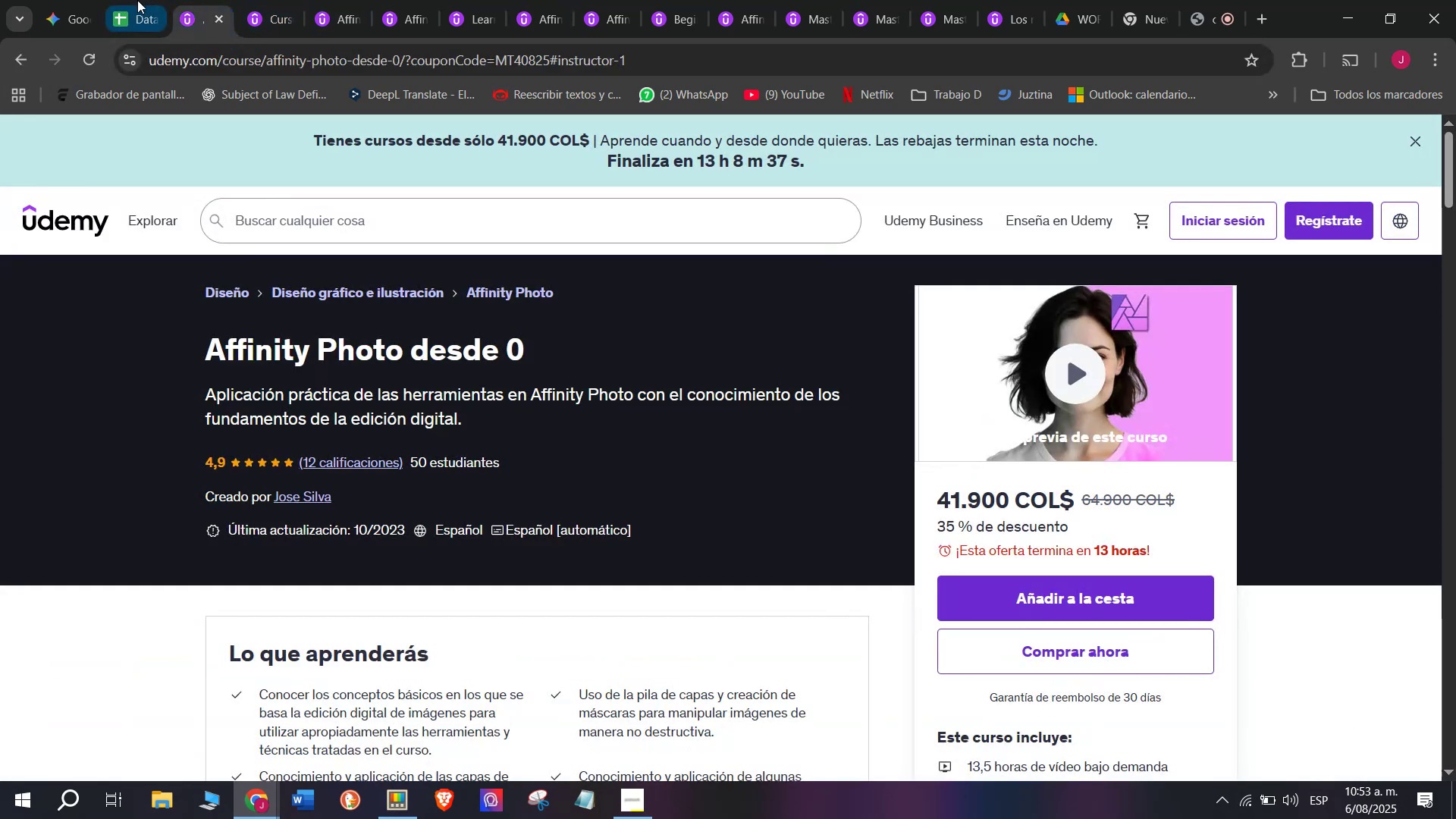 
left_click([137, 0])
 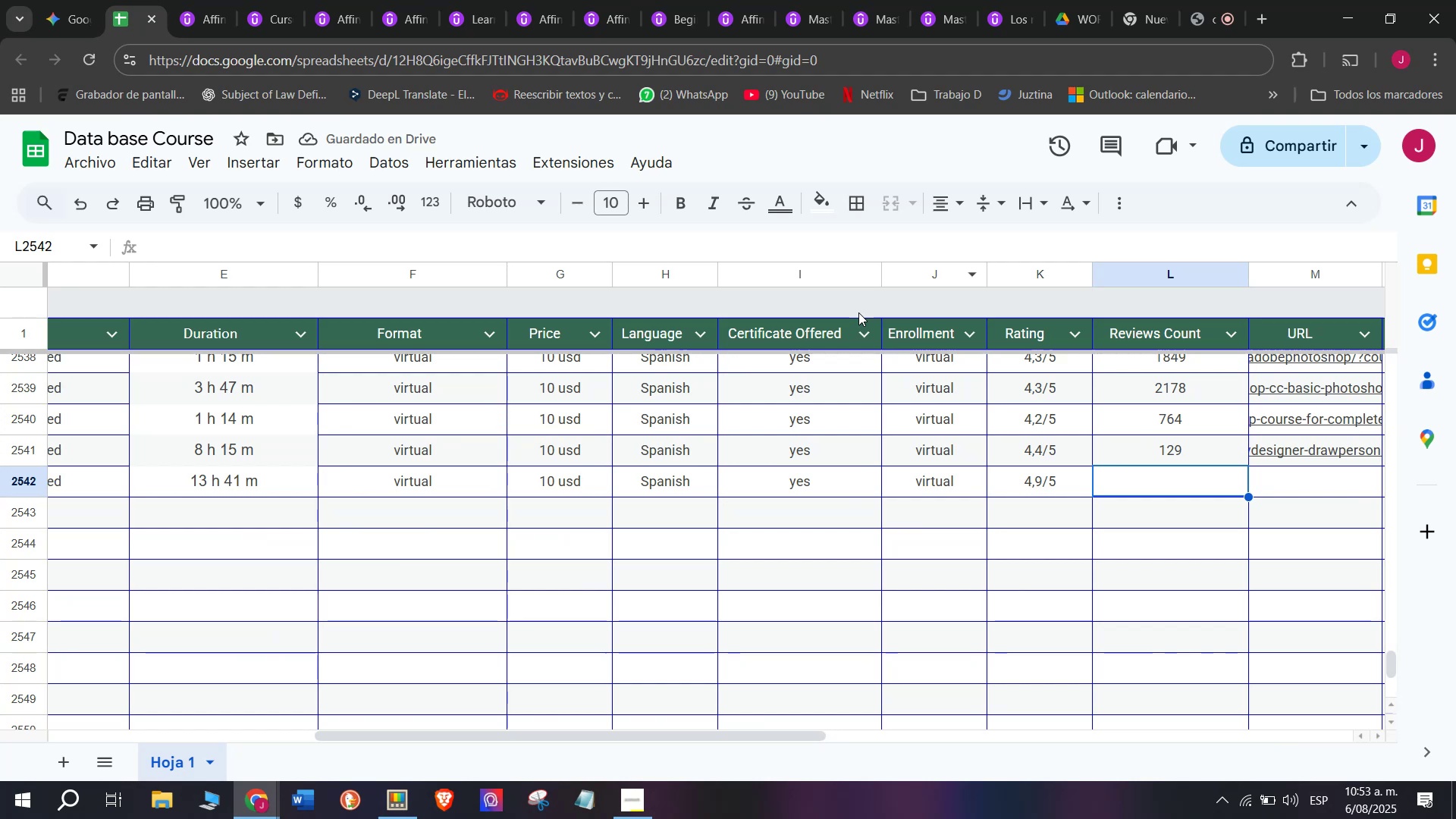 
type(12)
 